 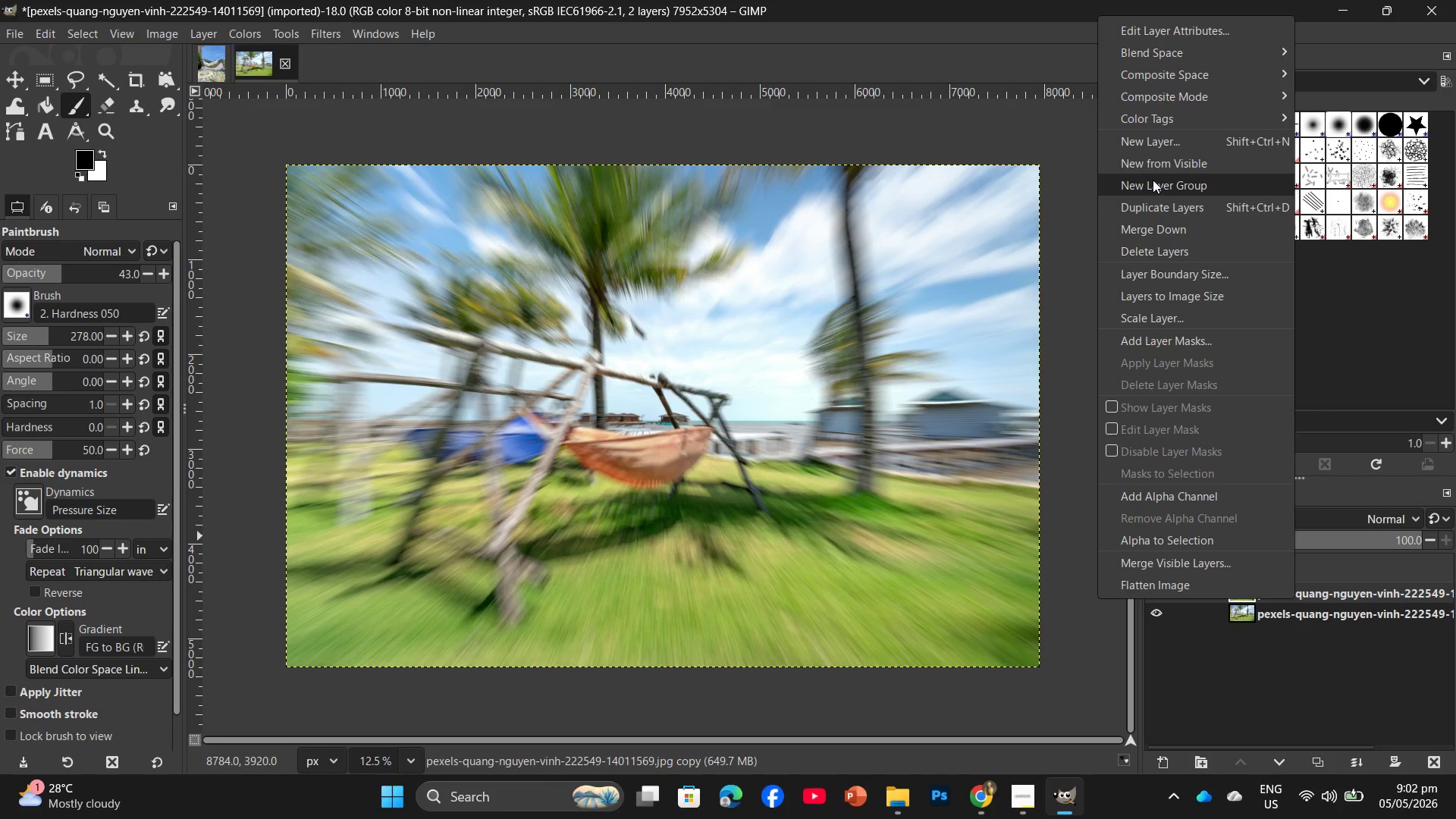 
left_click([1181, 337])
 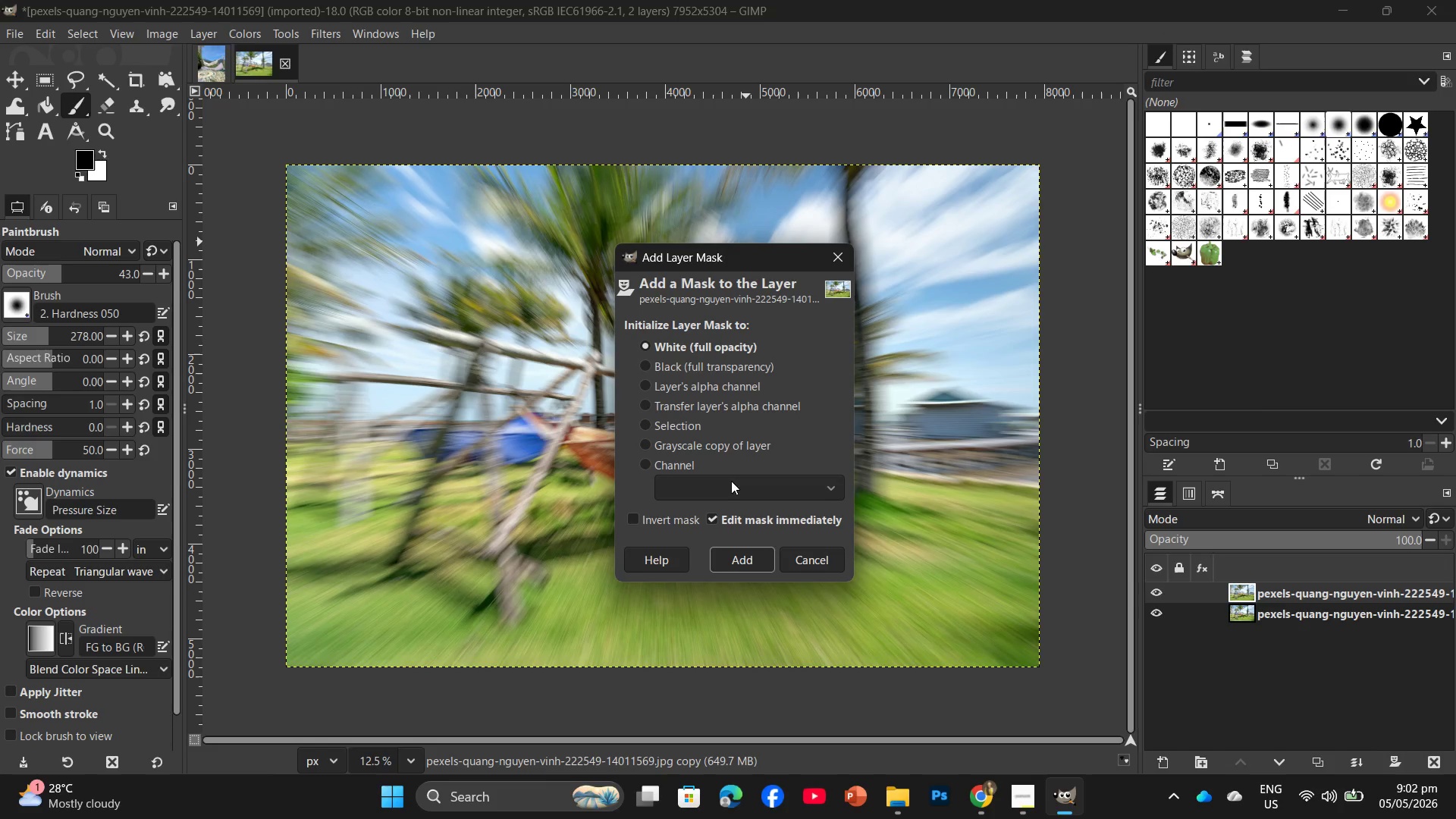 
left_click([736, 563])
 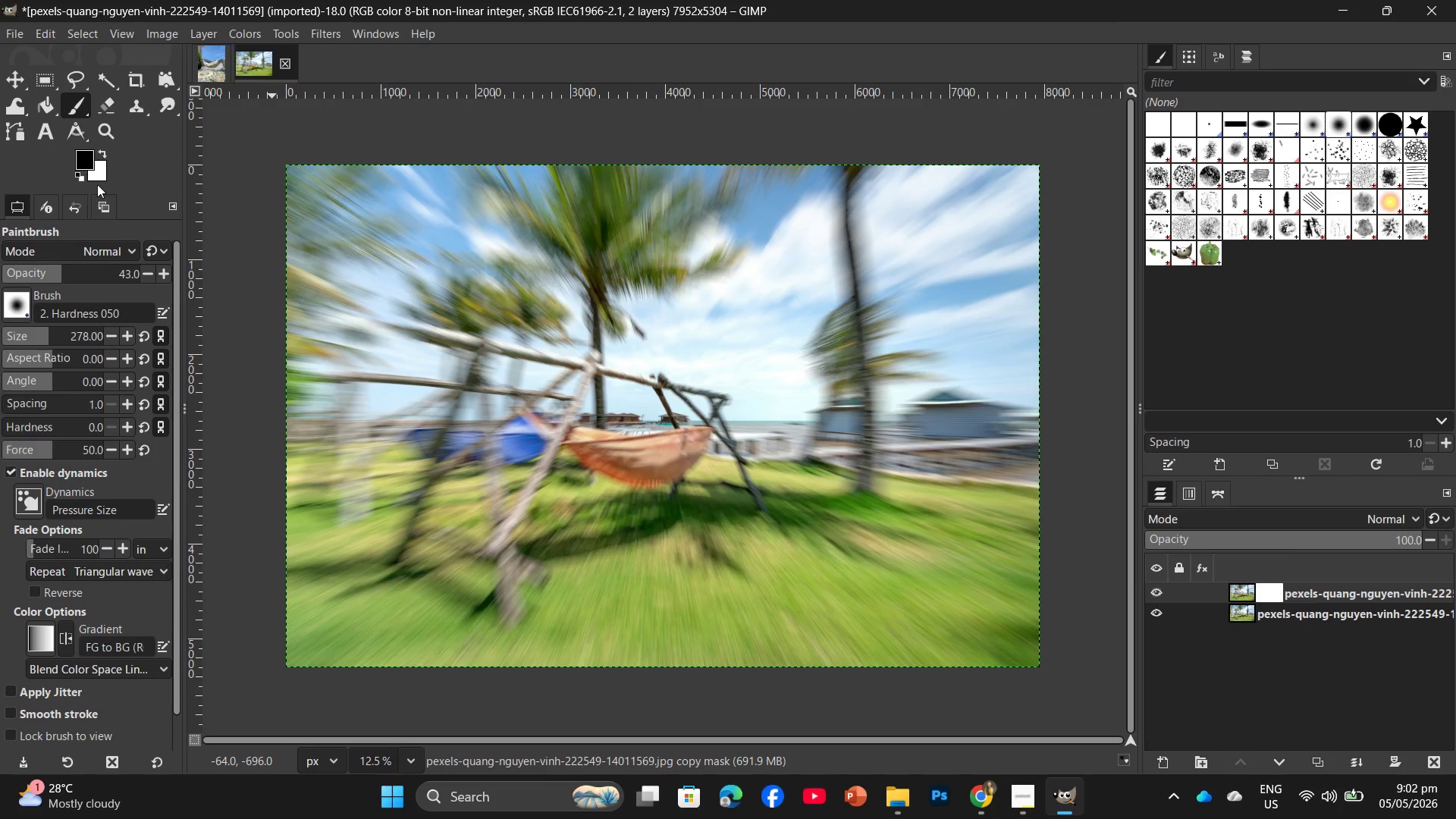 
left_click([64, 104])
 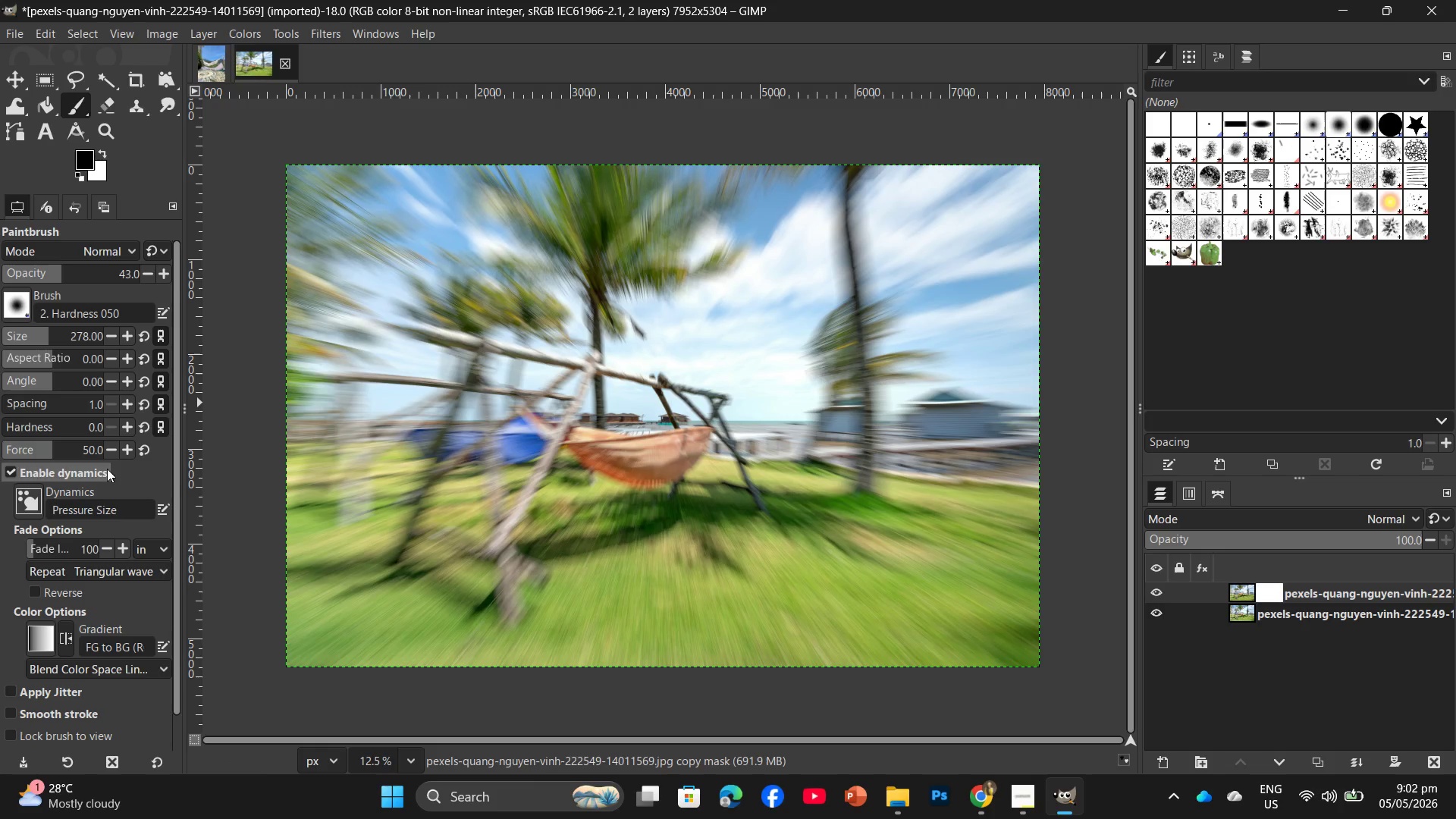 
wait(5.67)
 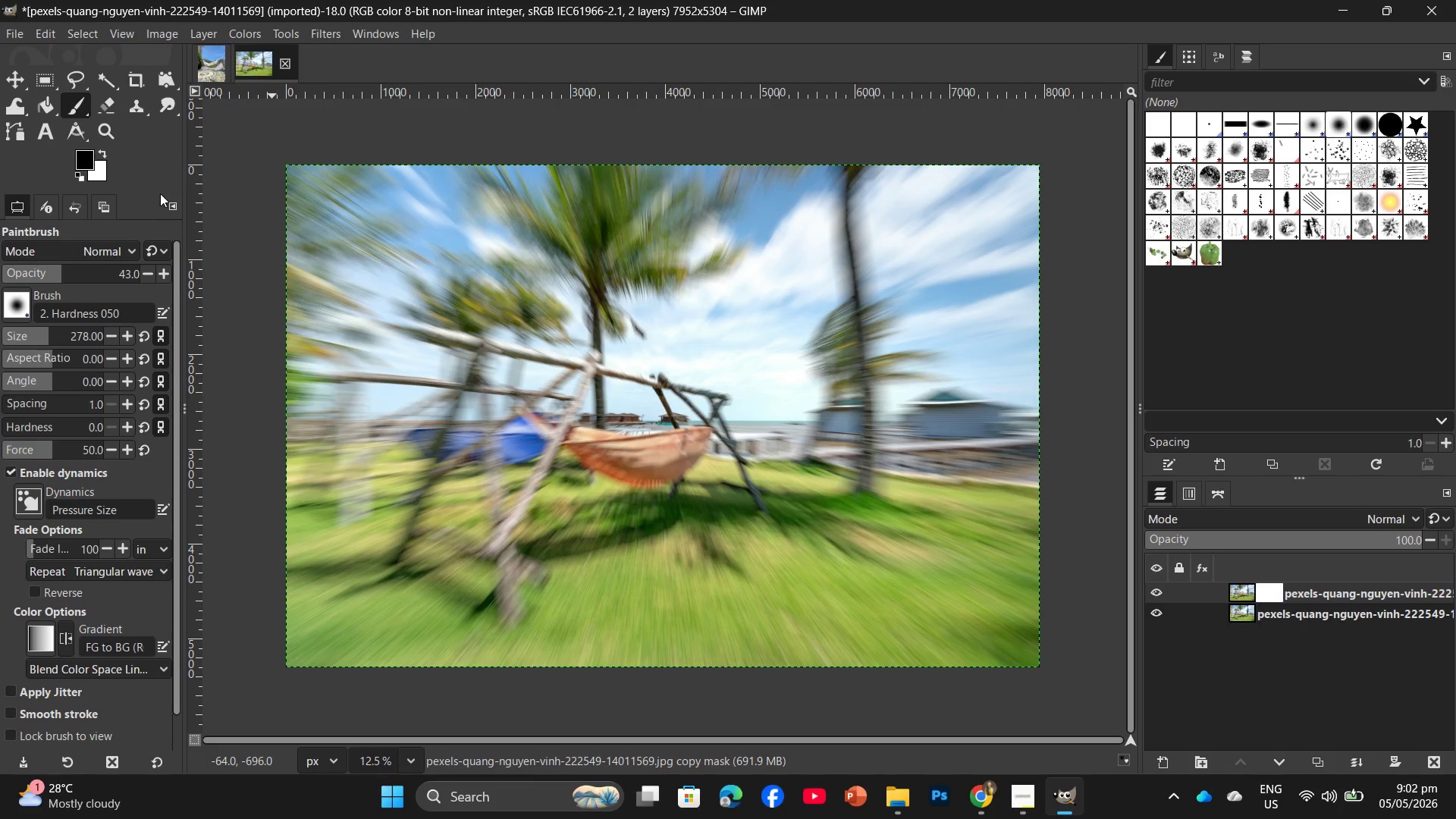 
double_click([715, 460])
 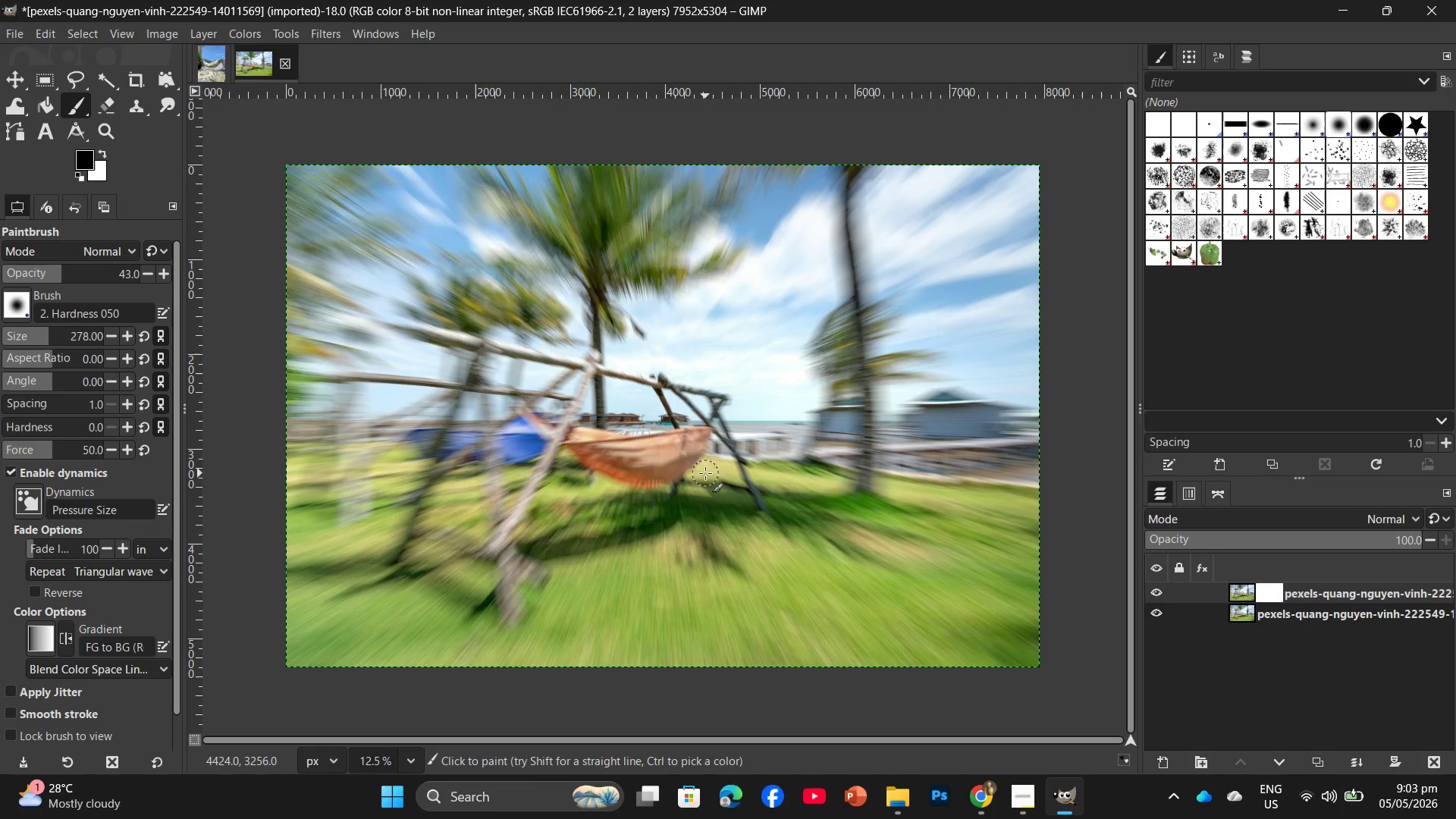 
hold_key(key=ControlLeft, duration=0.8)
scroll: coordinate [705, 455], scroll_direction: up, amount: 9.0
 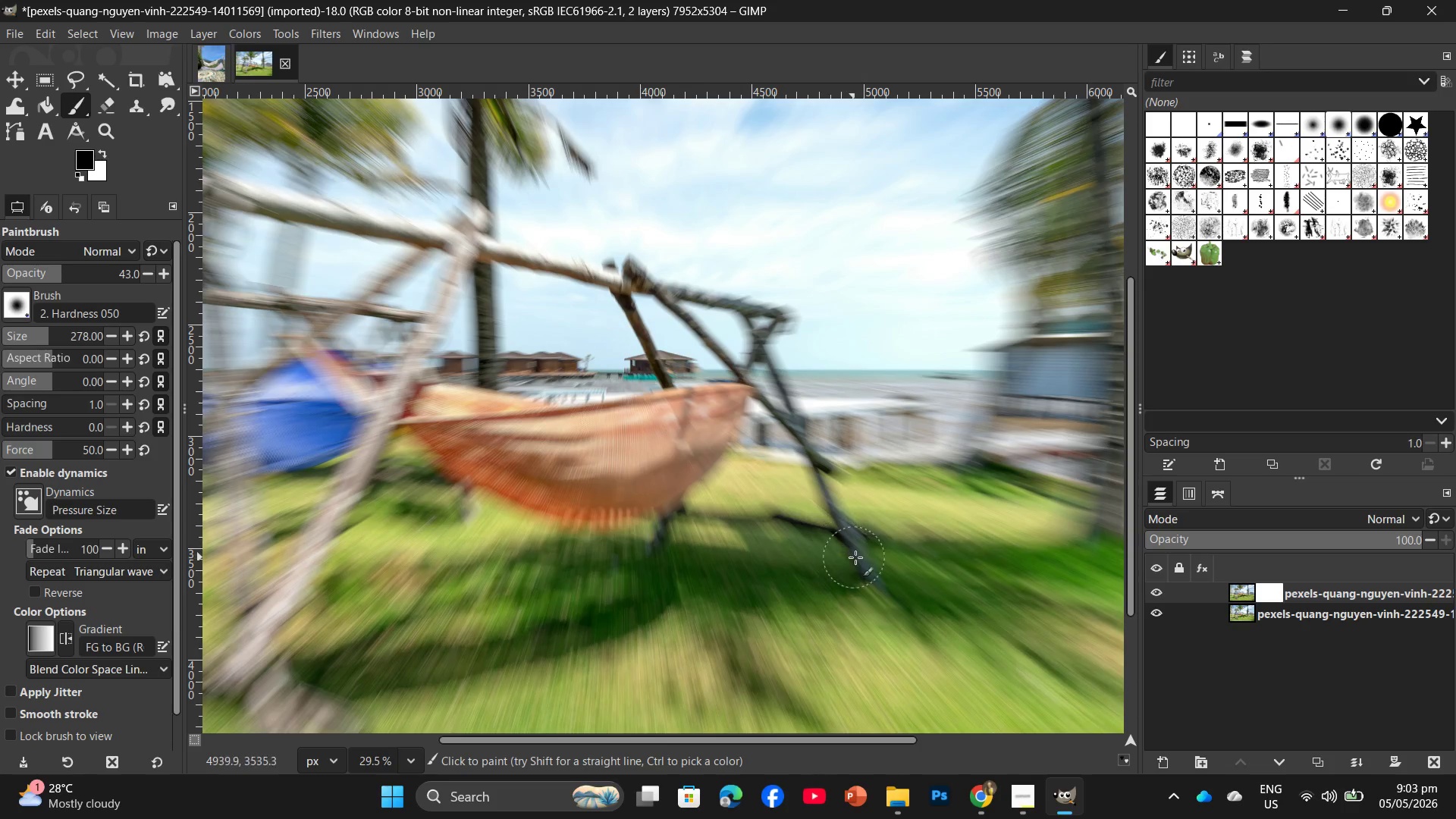 
triple_click([821, 478])
 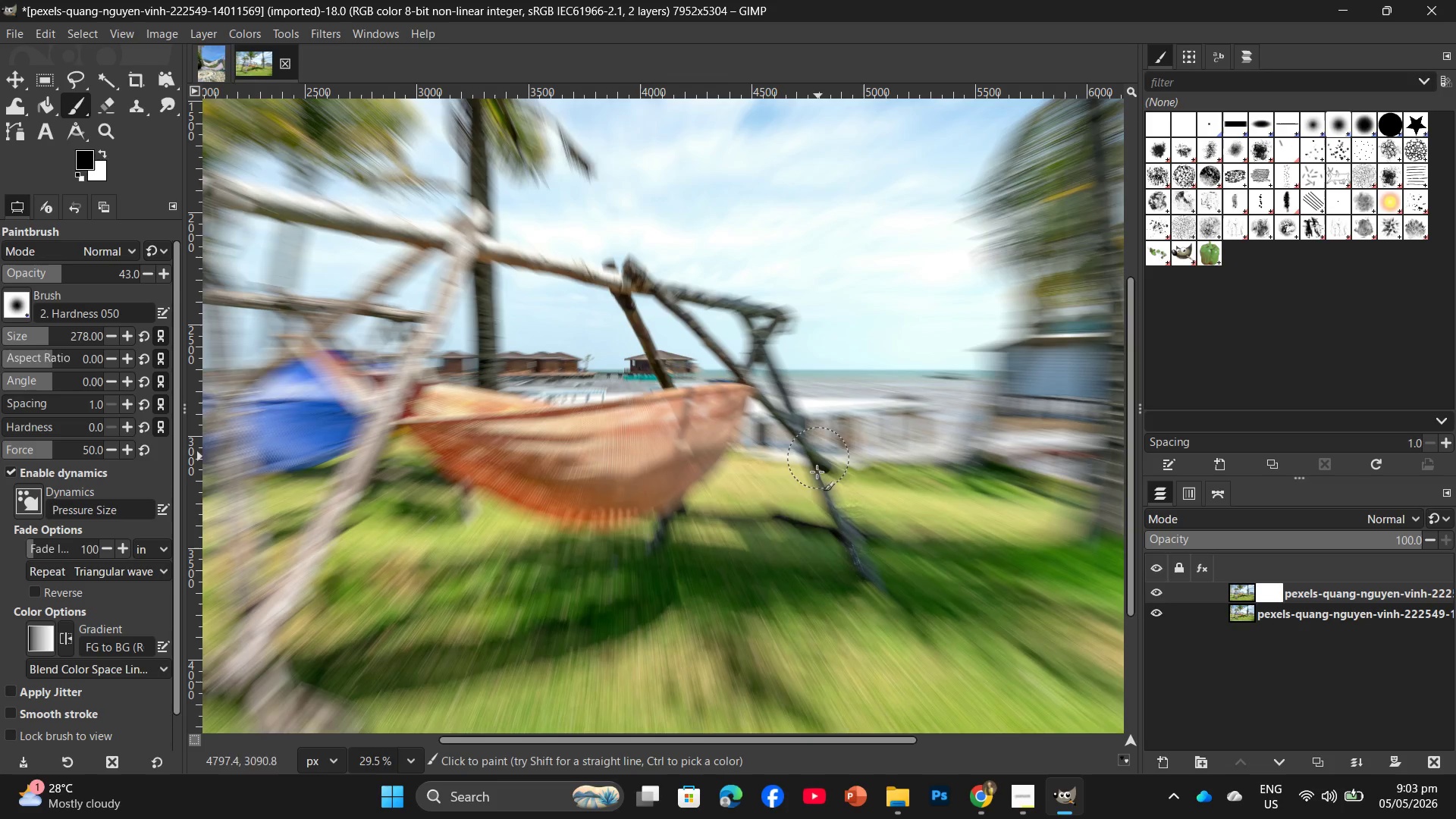 
left_click_drag(start_coordinate=[819, 510], to_coordinate=[821, 513])
 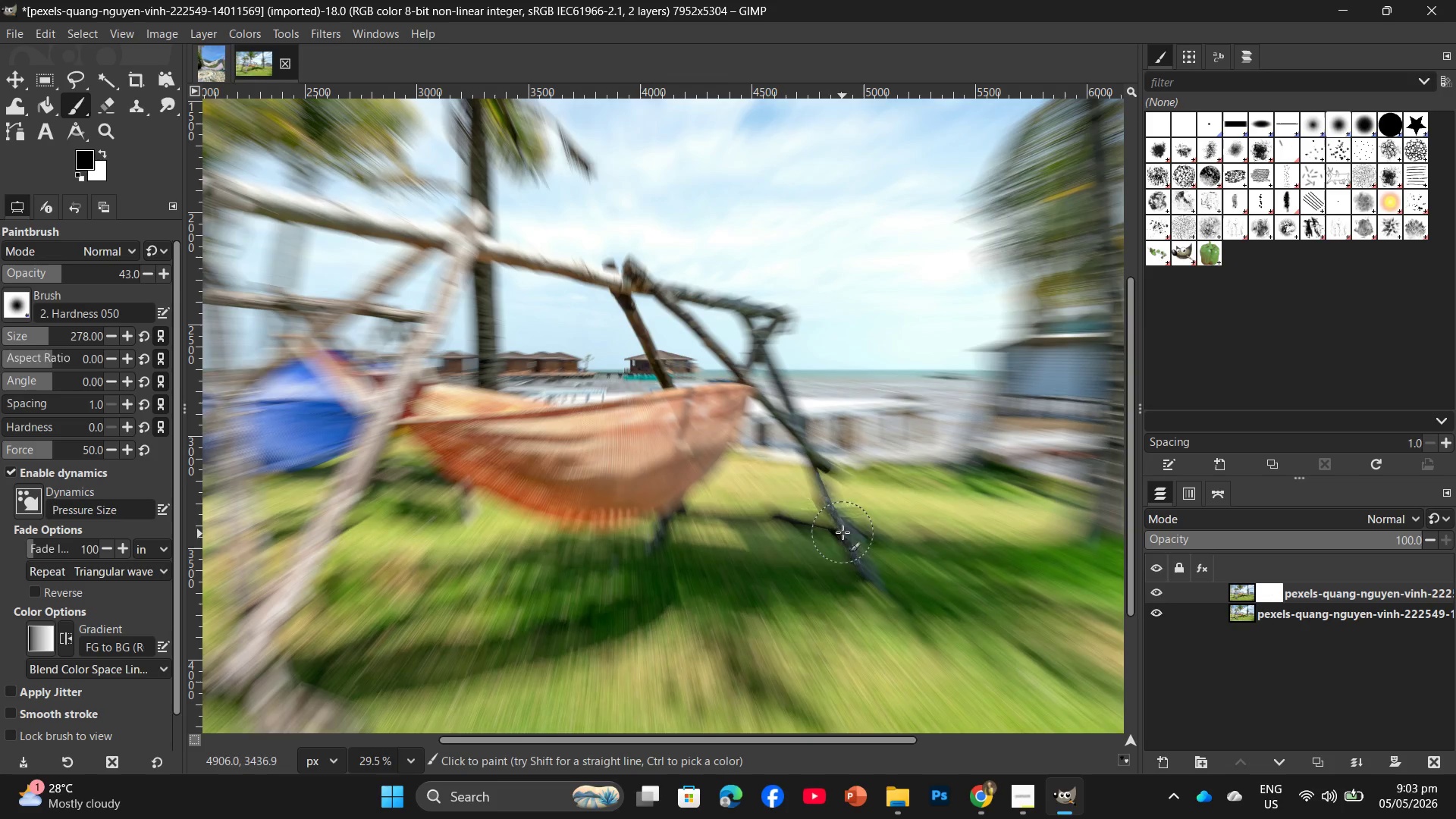 
triple_click([823, 484])
 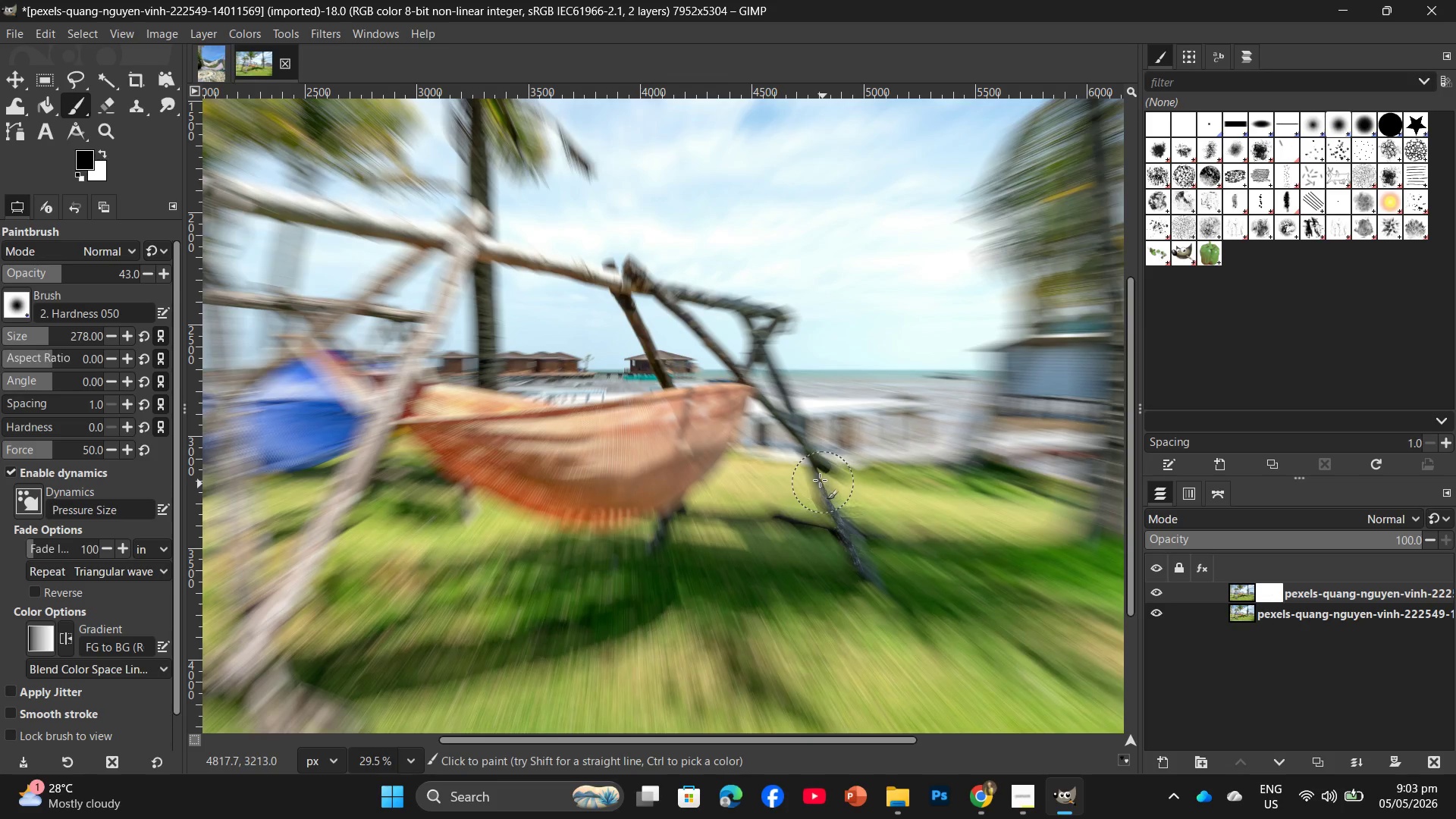 
triple_click([808, 466])
 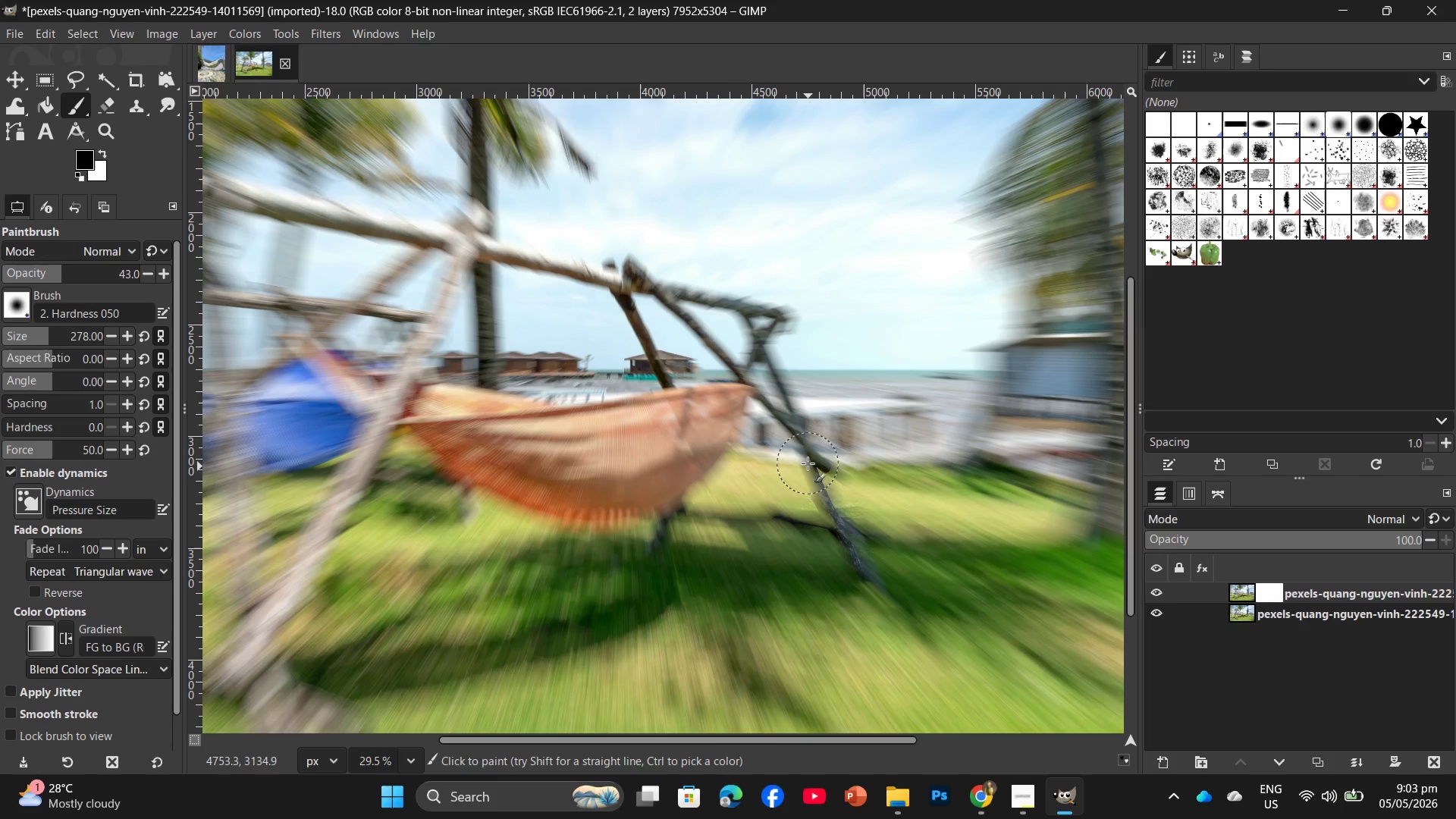 
left_click_drag(start_coordinate=[807, 465], to_coordinate=[812, 485])
 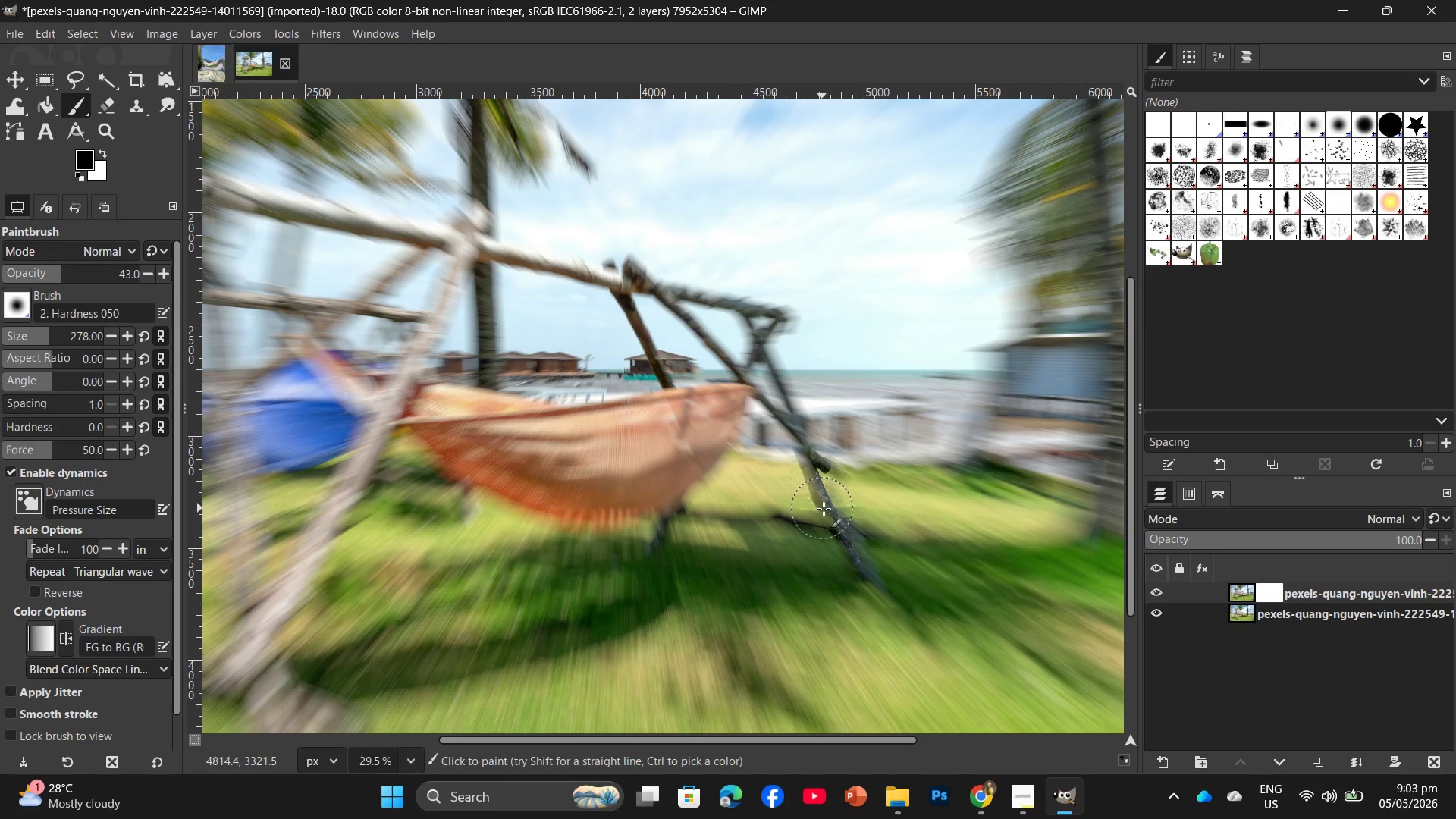 
left_click_drag(start_coordinate=[829, 520], to_coordinate=[830, 538])
 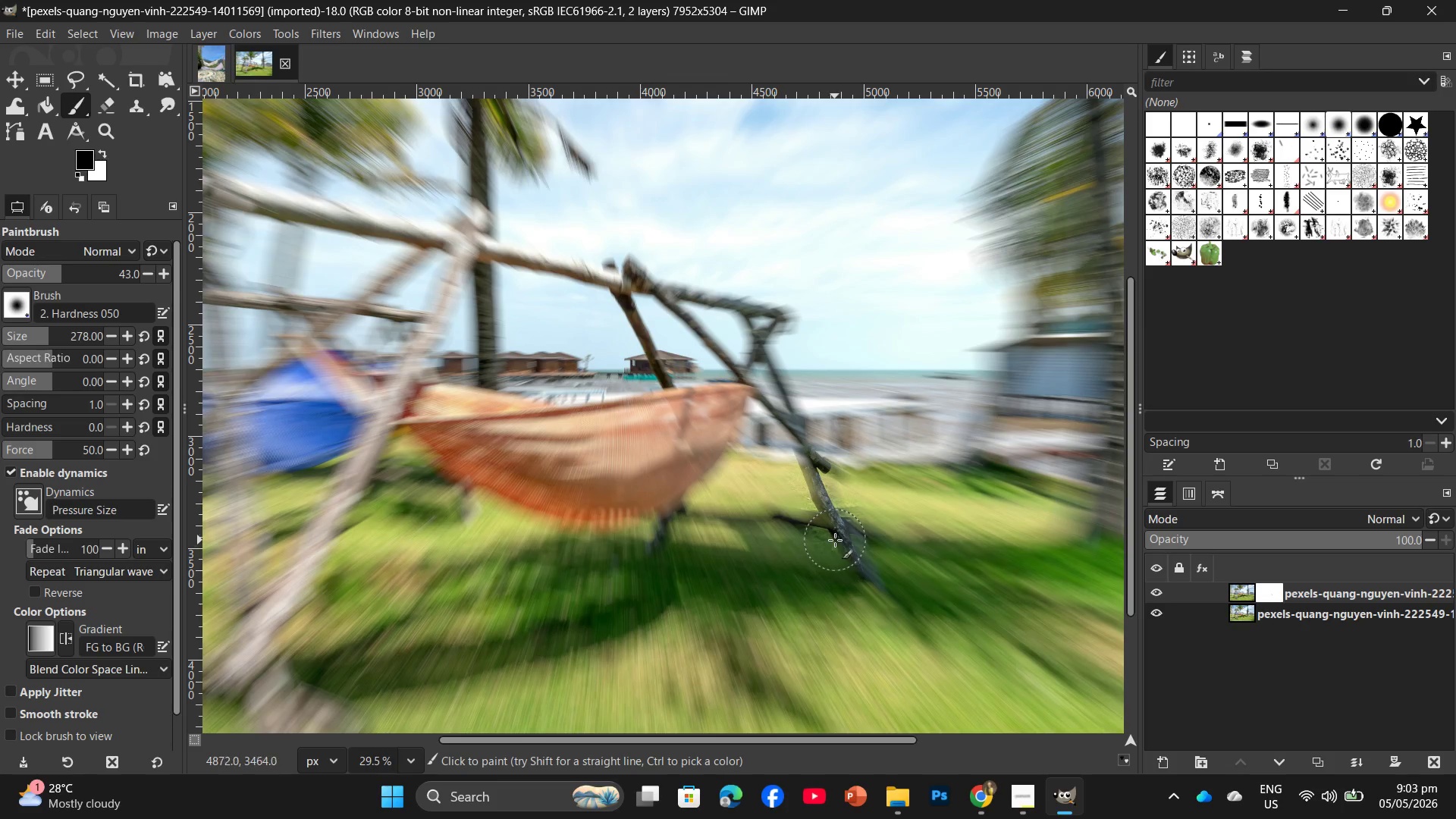 
left_click_drag(start_coordinate=[845, 557], to_coordinate=[847, 564])
 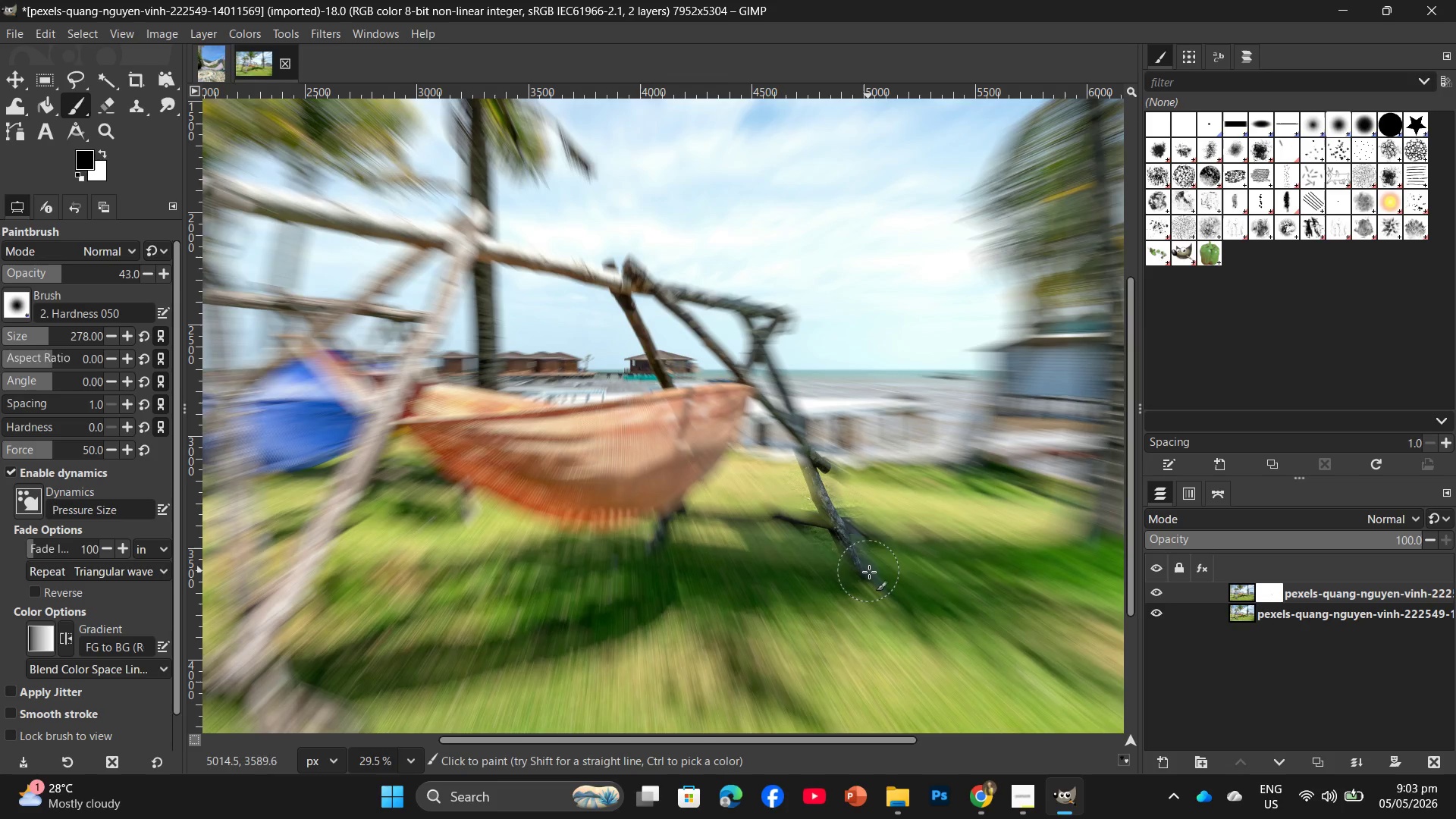 
left_click([871, 576])
 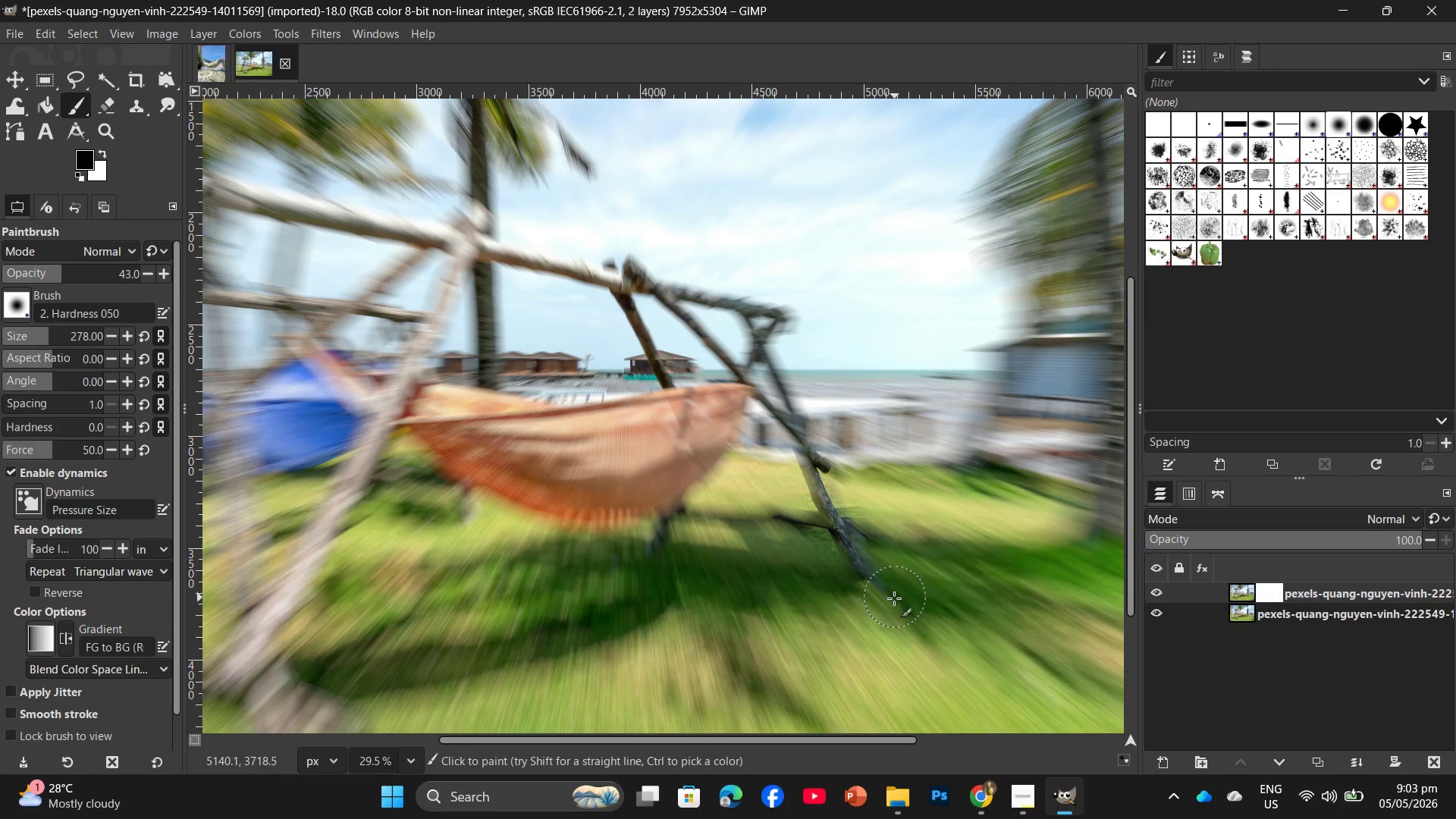 
triple_click([851, 560])
 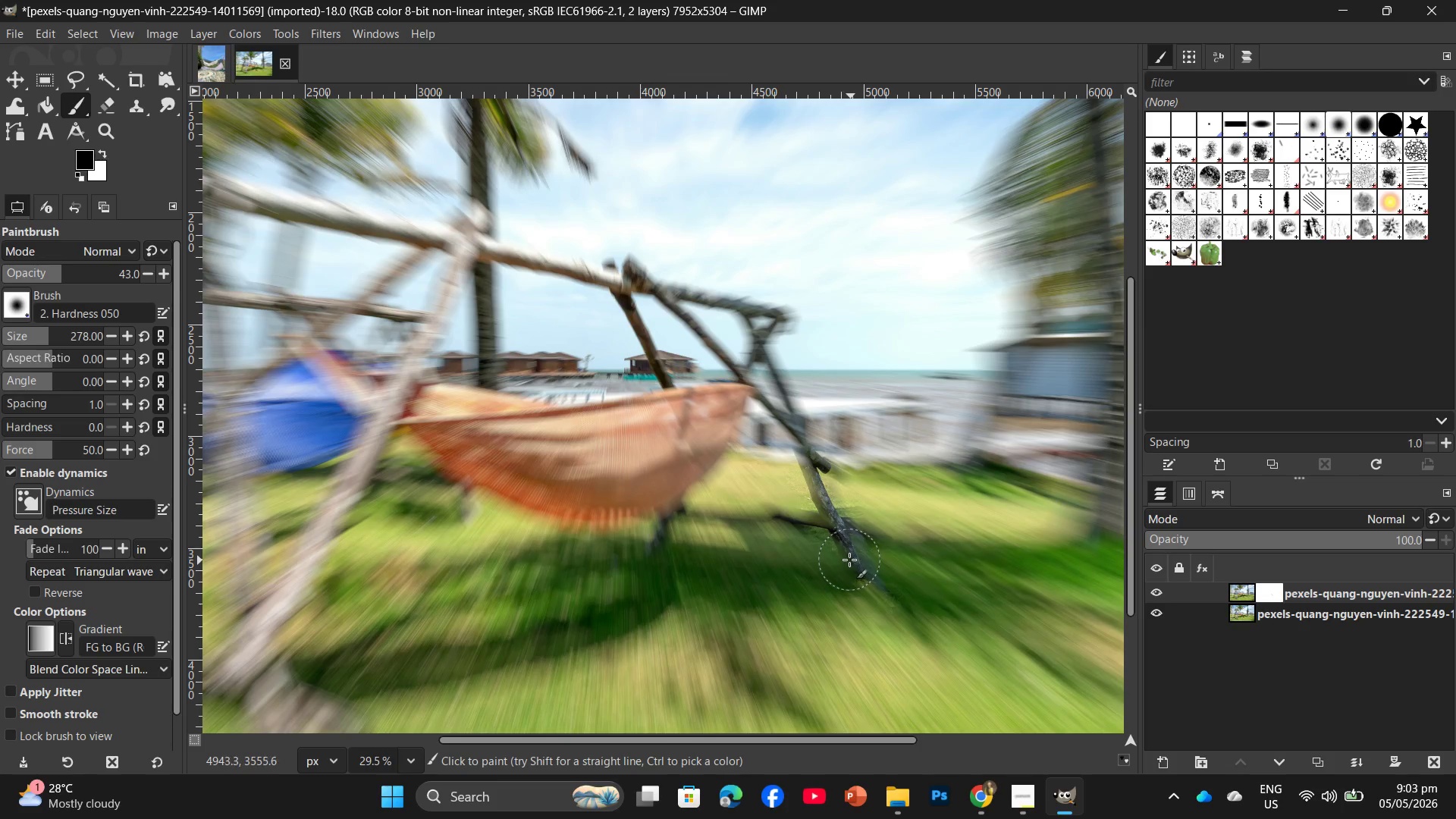 
triple_click([848, 553])
 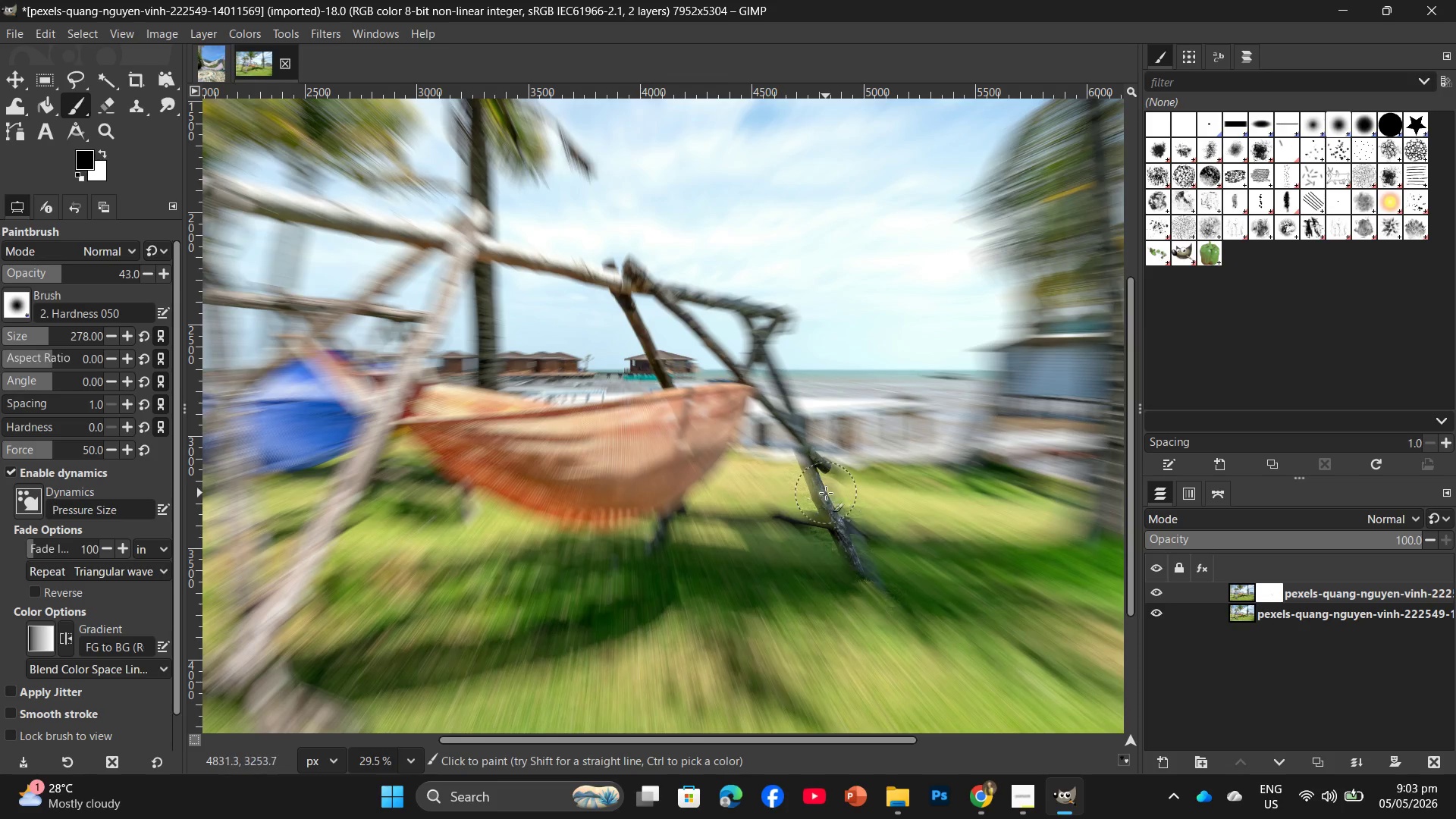 
triple_click([816, 450])
 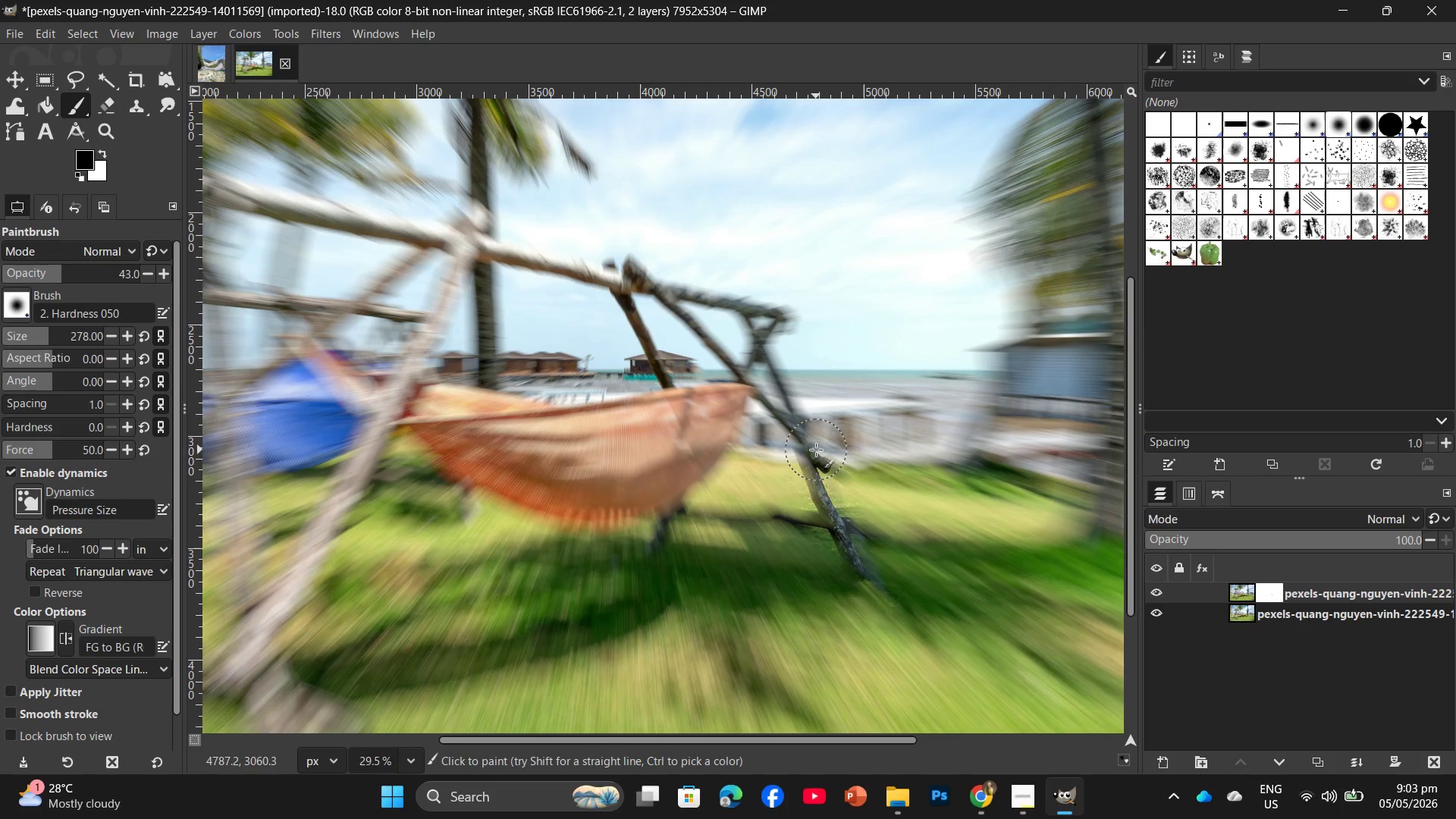 
triple_click([812, 435])
 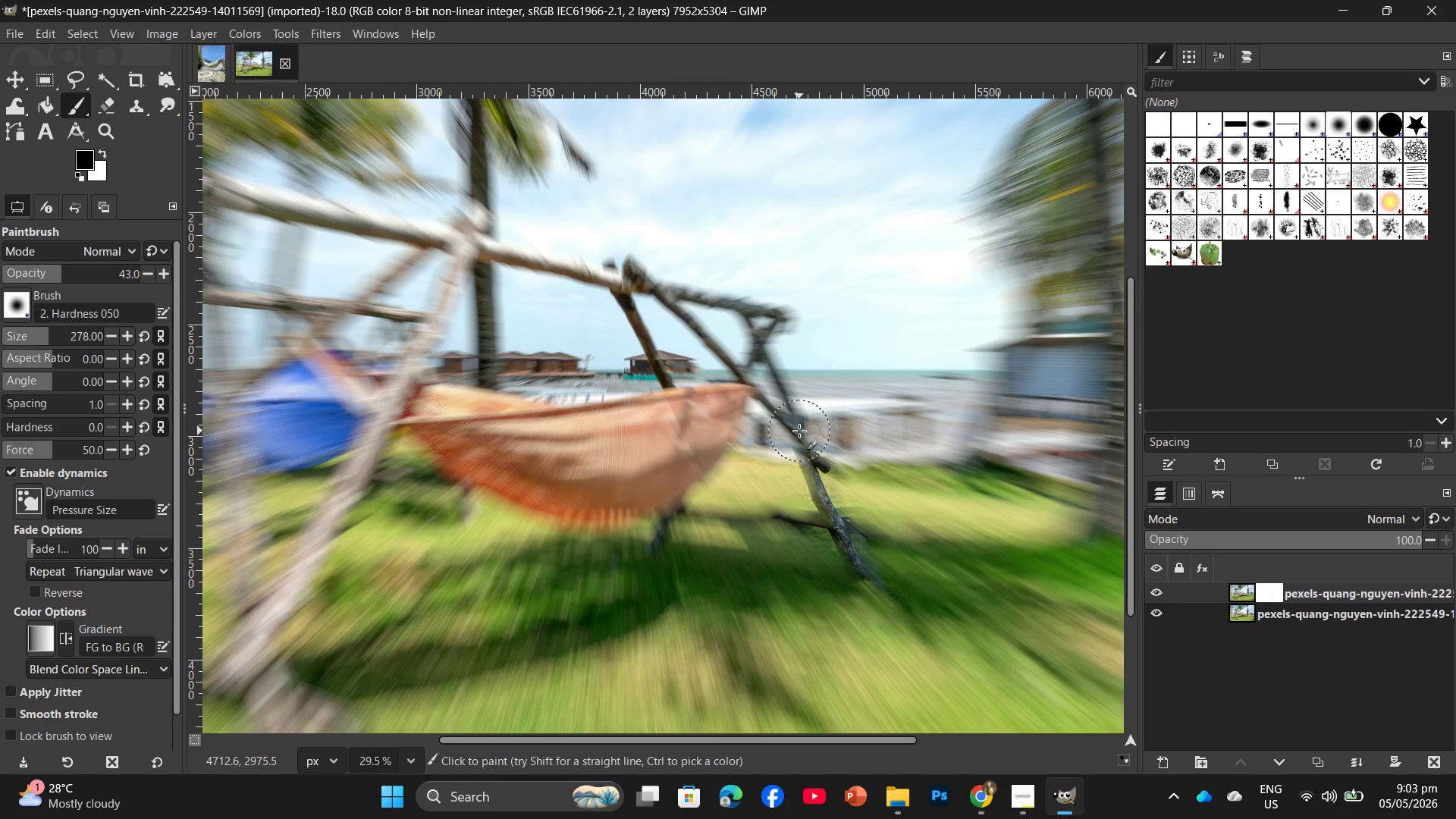 
triple_click([772, 412])
 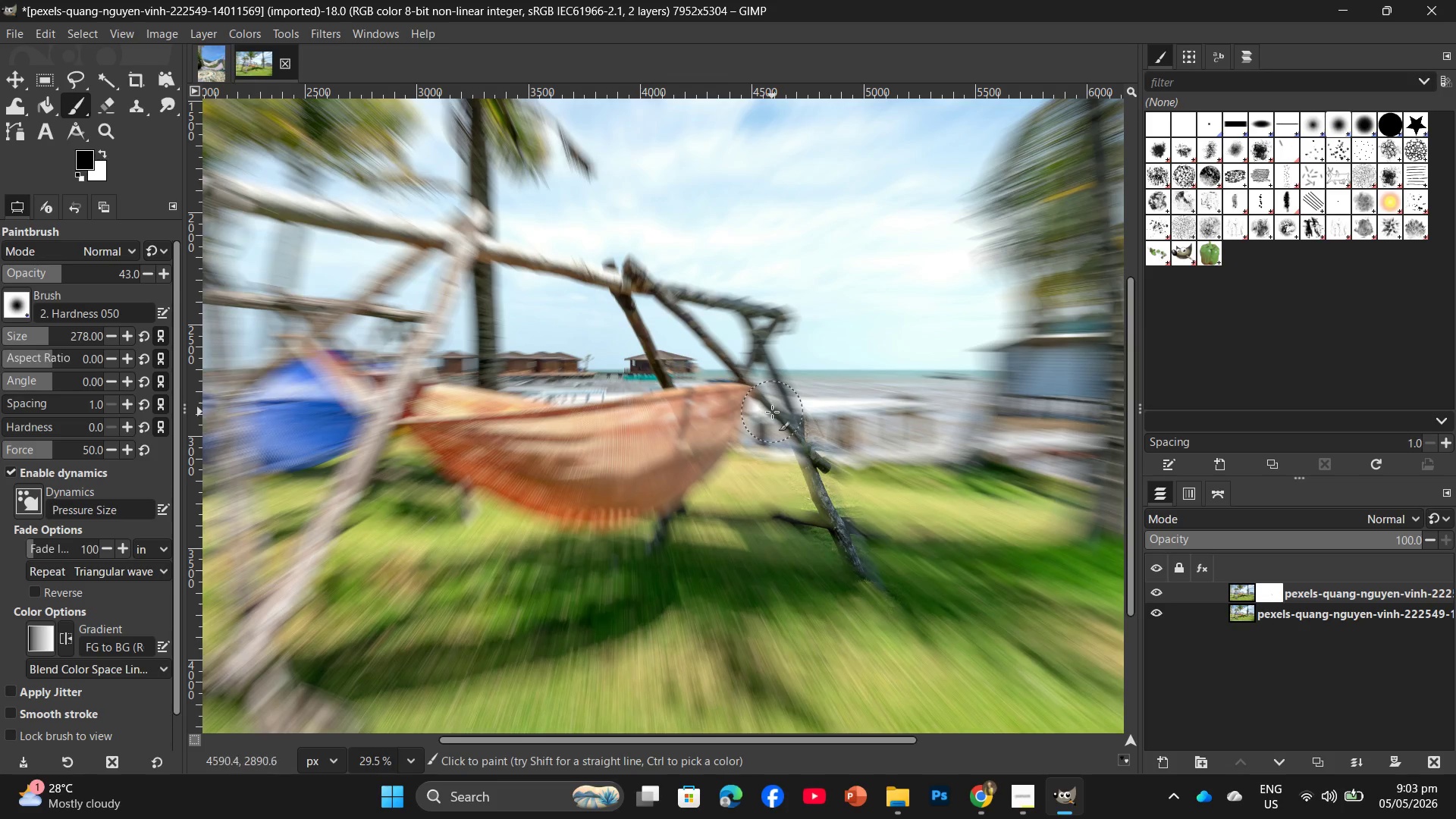 
triple_click([764, 405])
 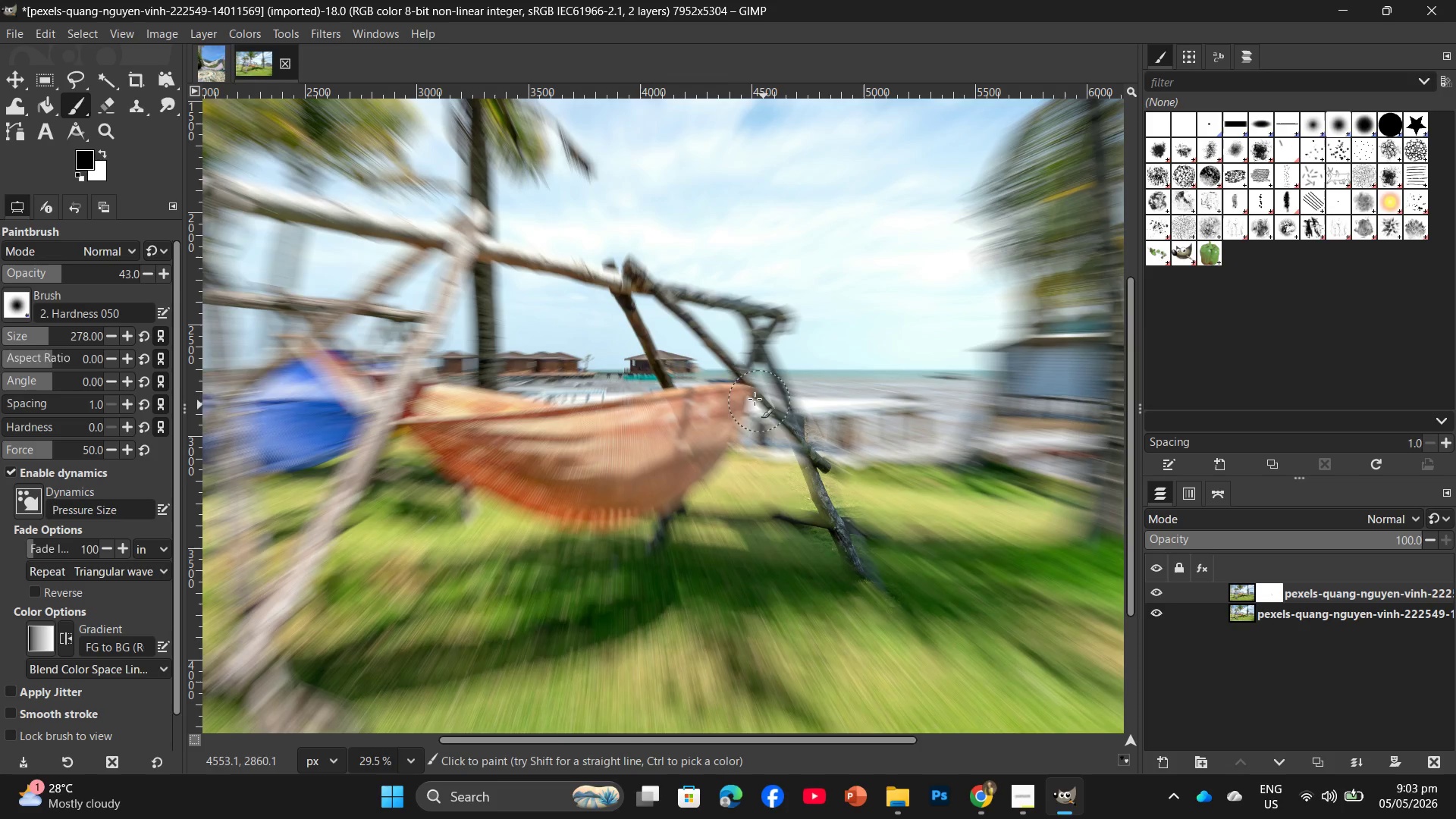 
triple_click([738, 384])
 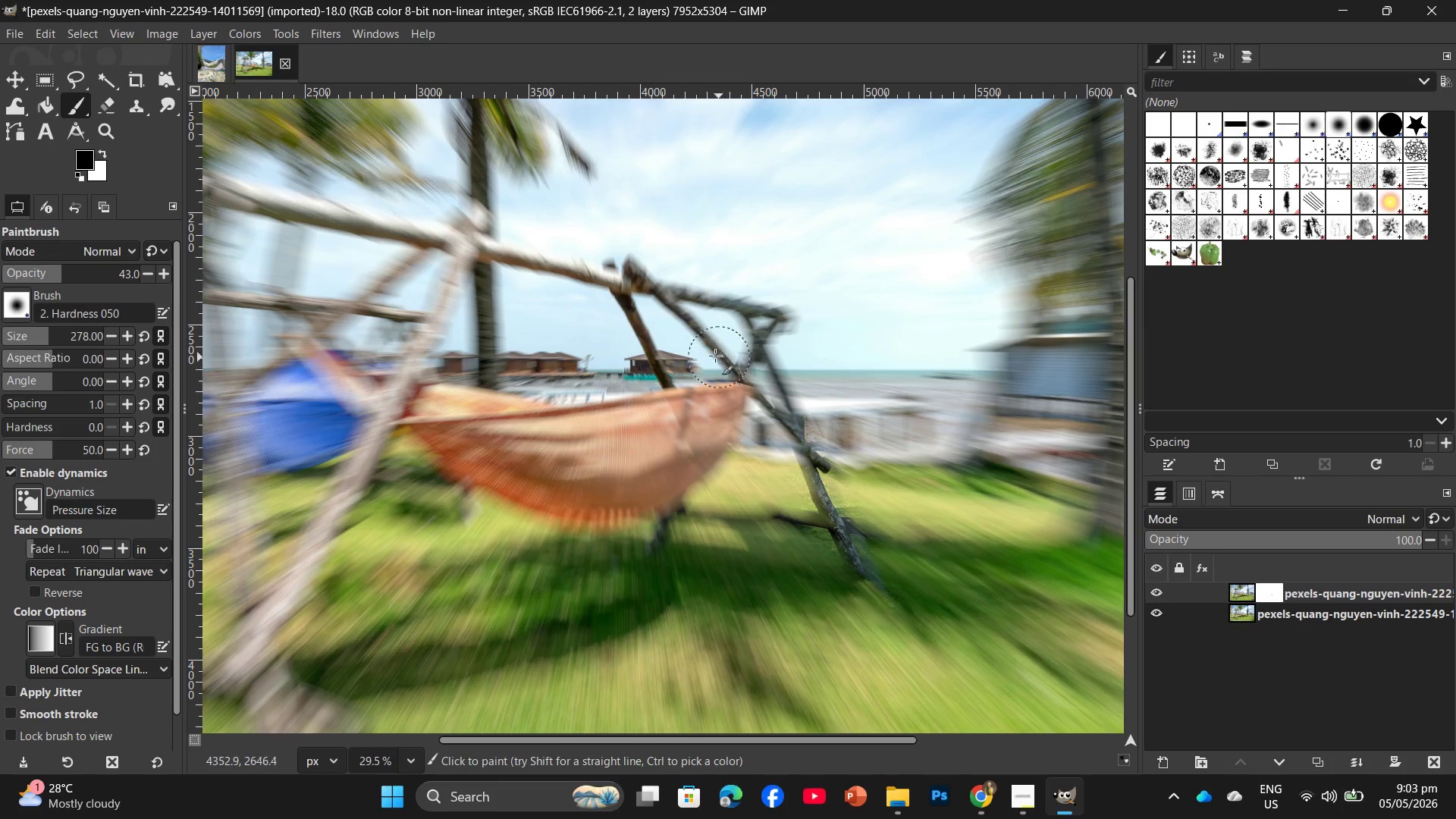 
triple_click([705, 341])
 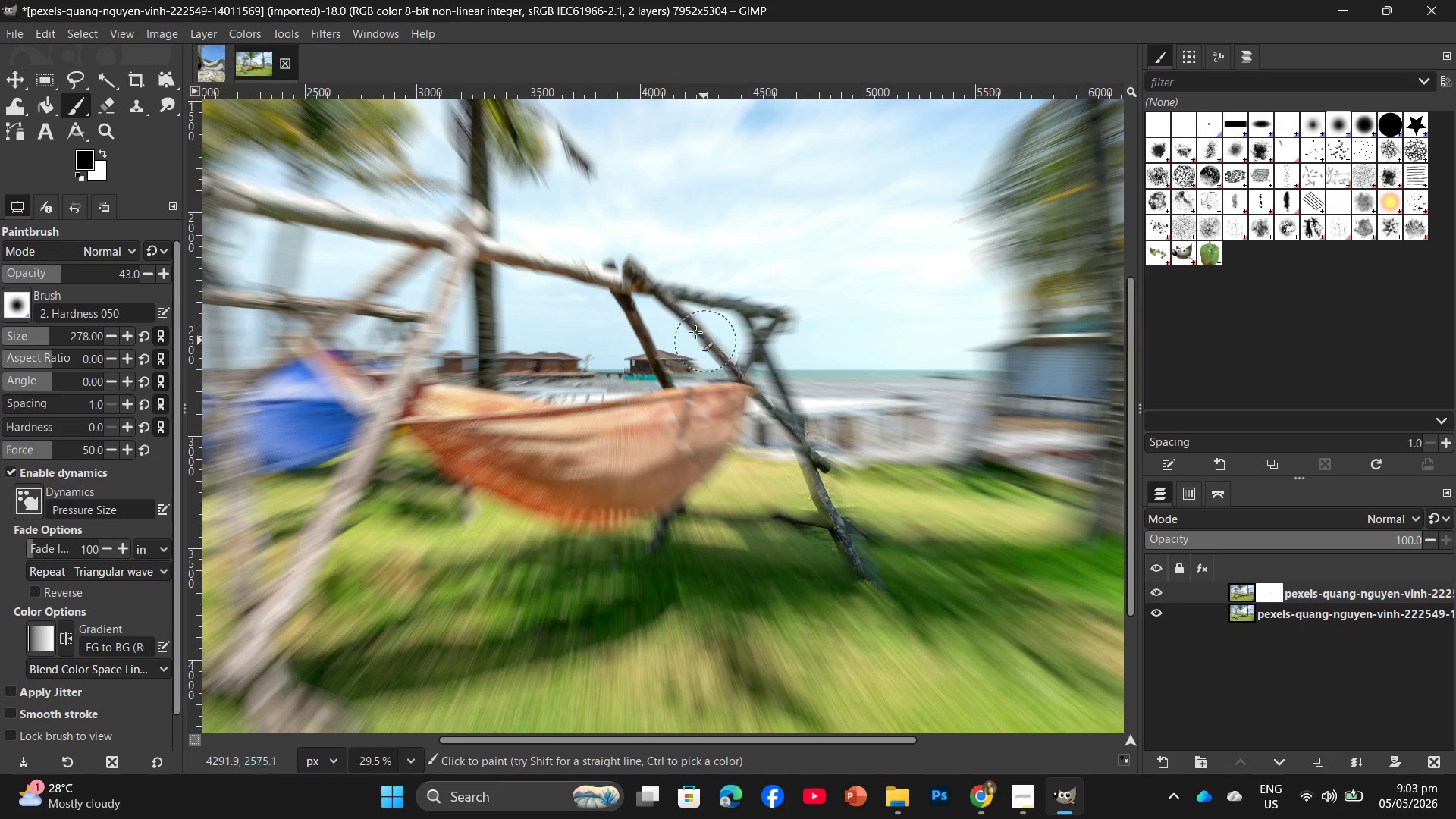 
triple_click([694, 329])
 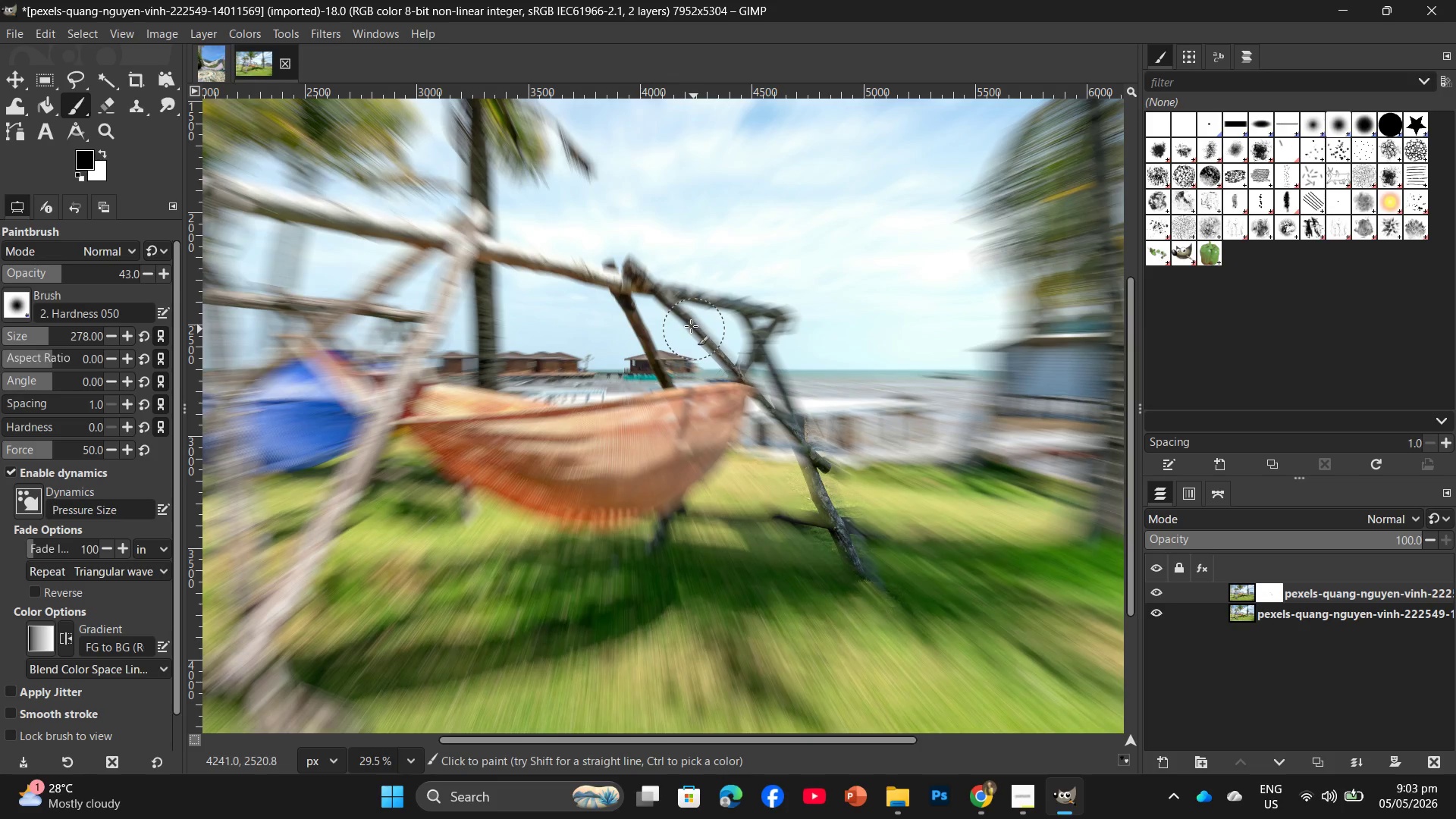 
triple_click([689, 325])
 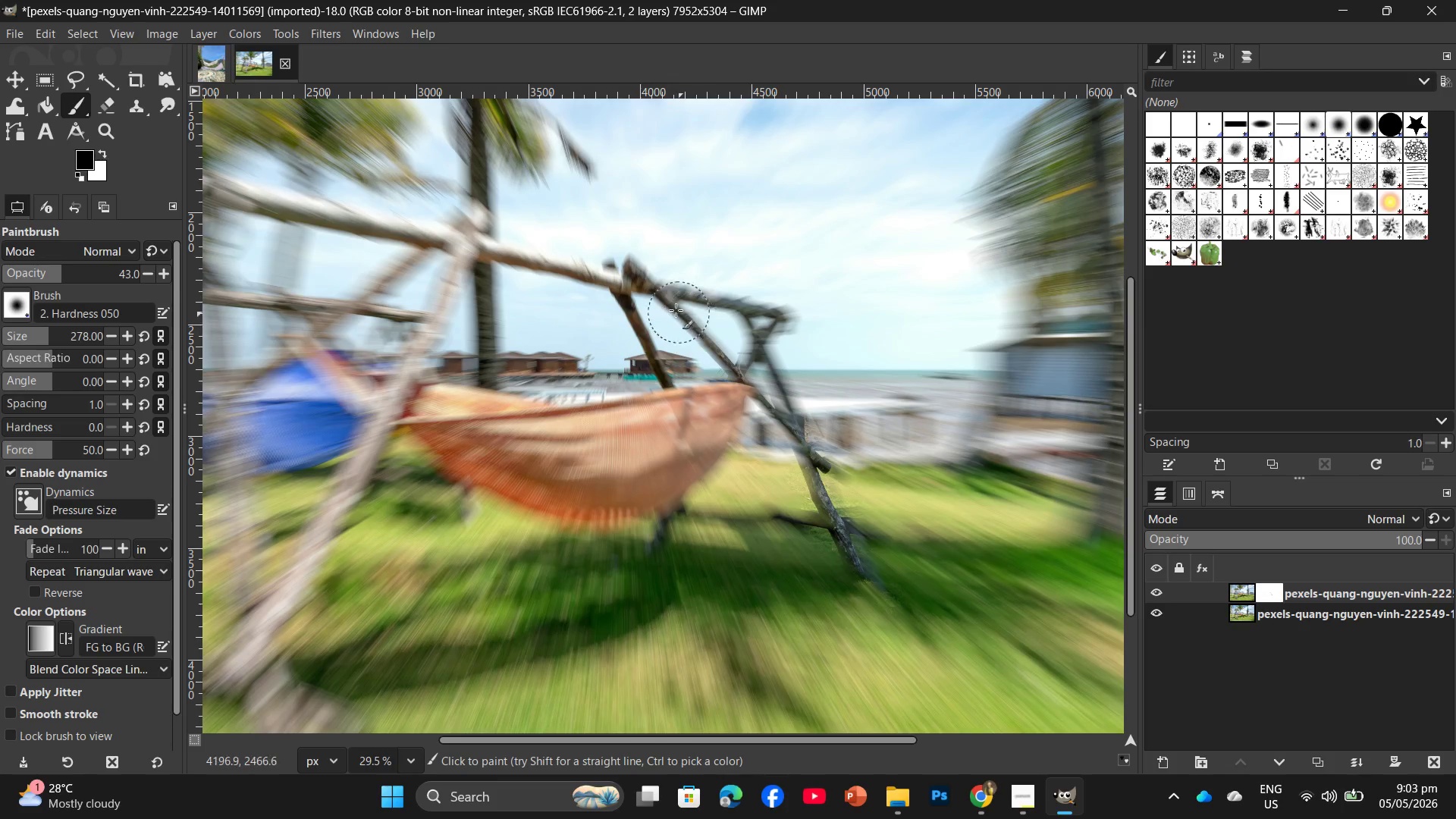 
triple_click([661, 295])
 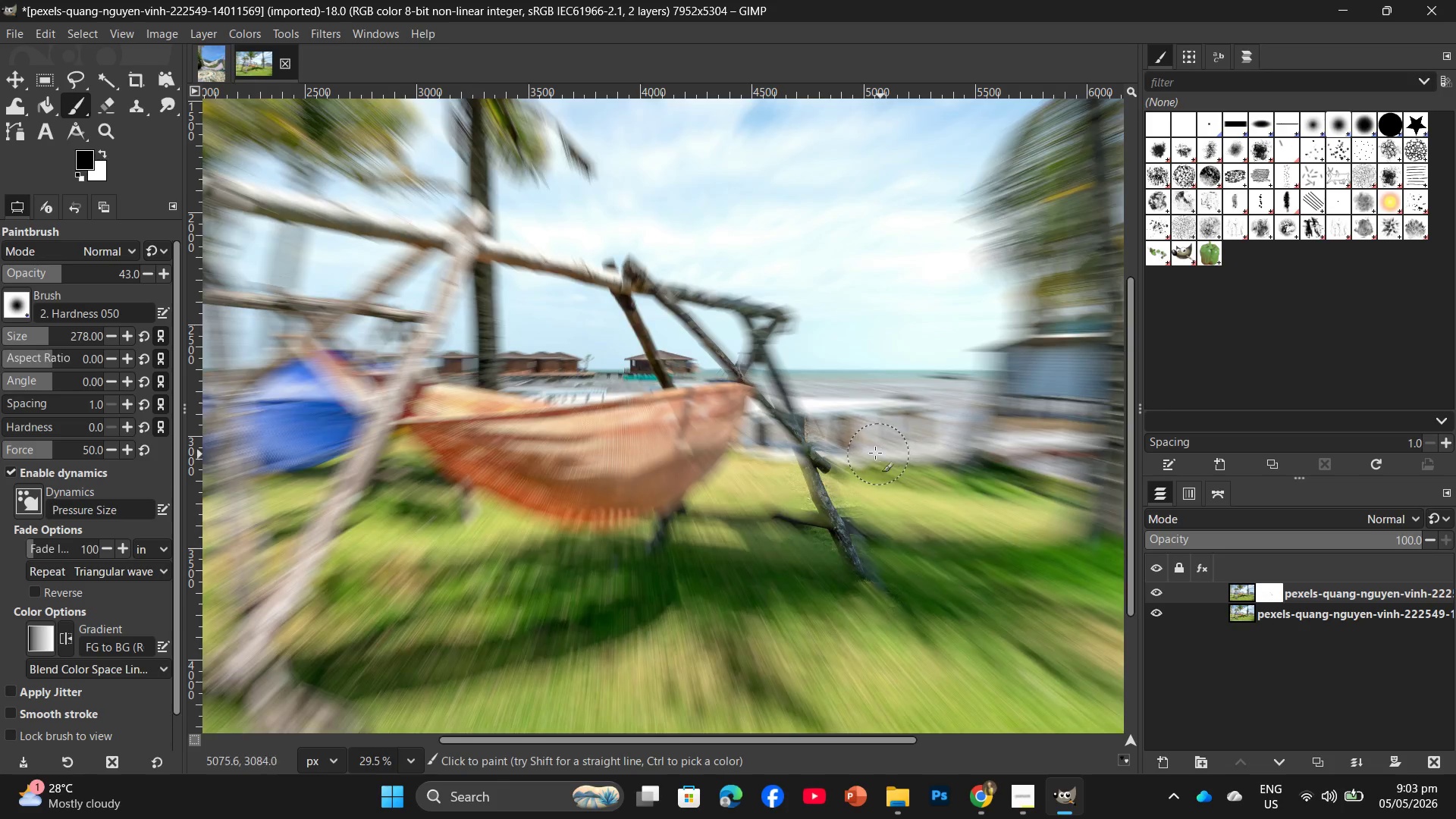 
scroll: coordinate [789, 421], scroll_direction: none, amount: 0.0
 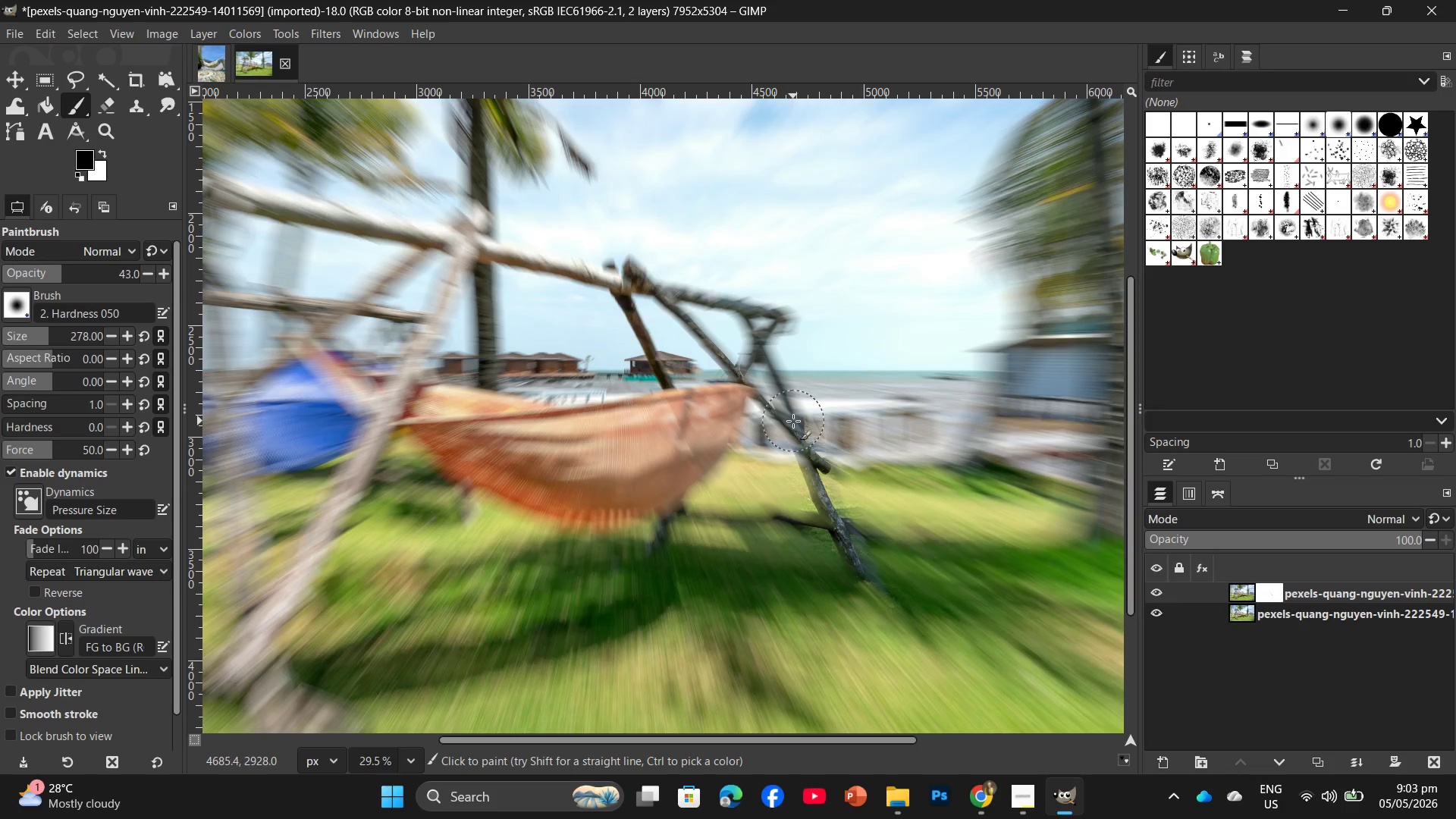 
hold_key(key=ControlLeft, duration=0.64)
 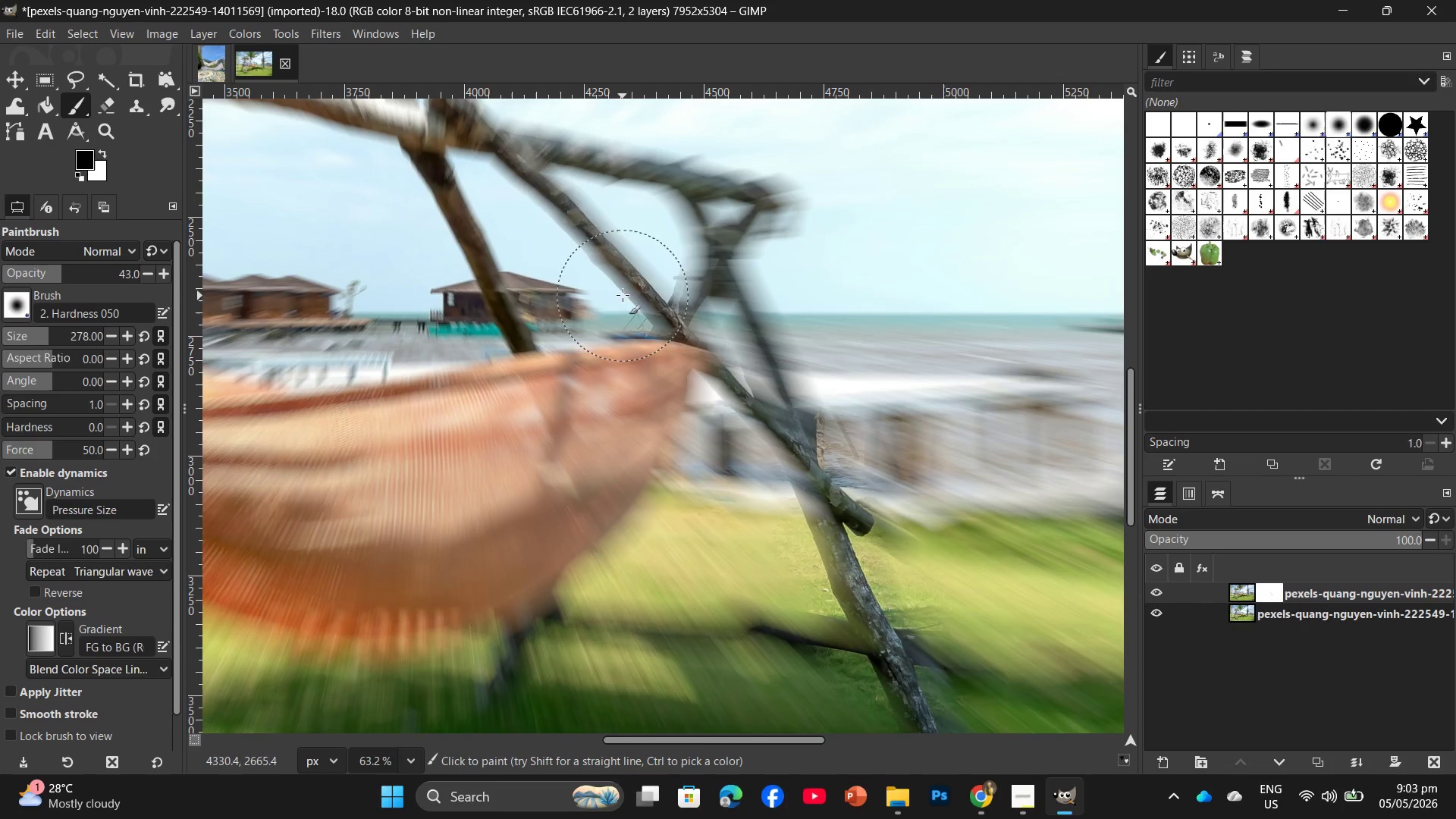 
key(Control+ControlLeft)
 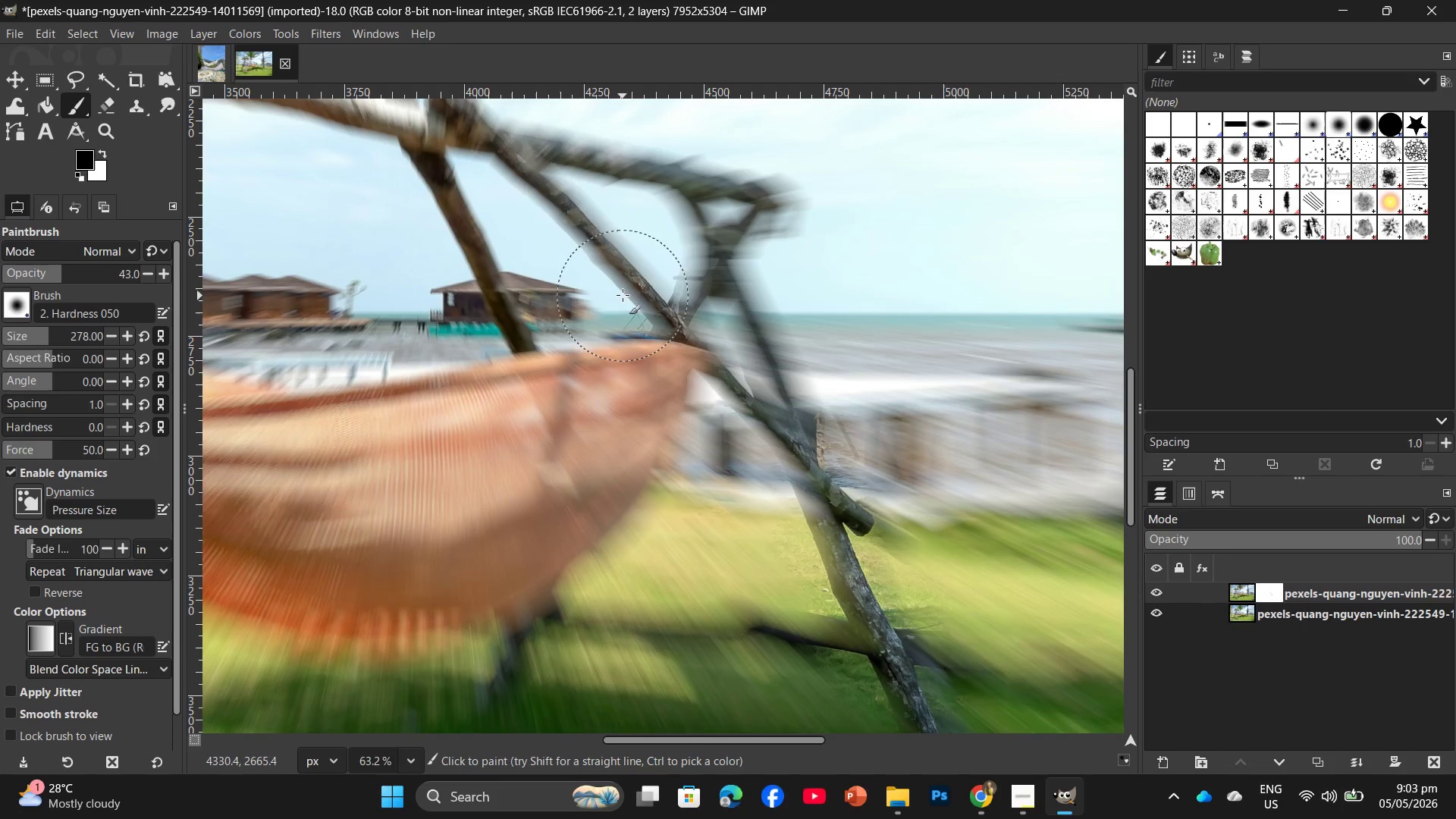 
scroll: coordinate [795, 419], scroll_direction: up, amount: 8.0
 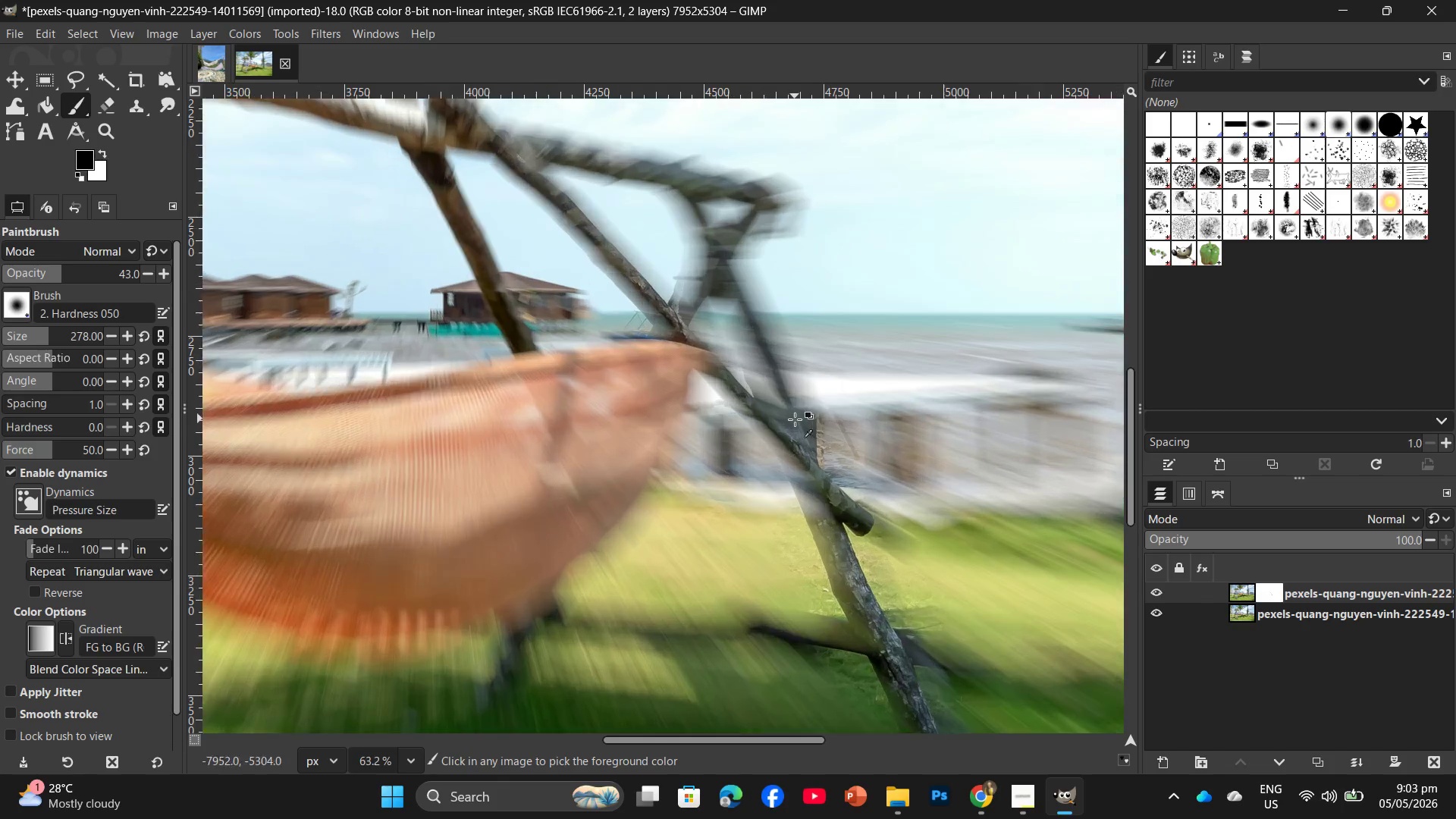 
left_click_drag(start_coordinate=[629, 289], to_coordinate=[734, 368])
 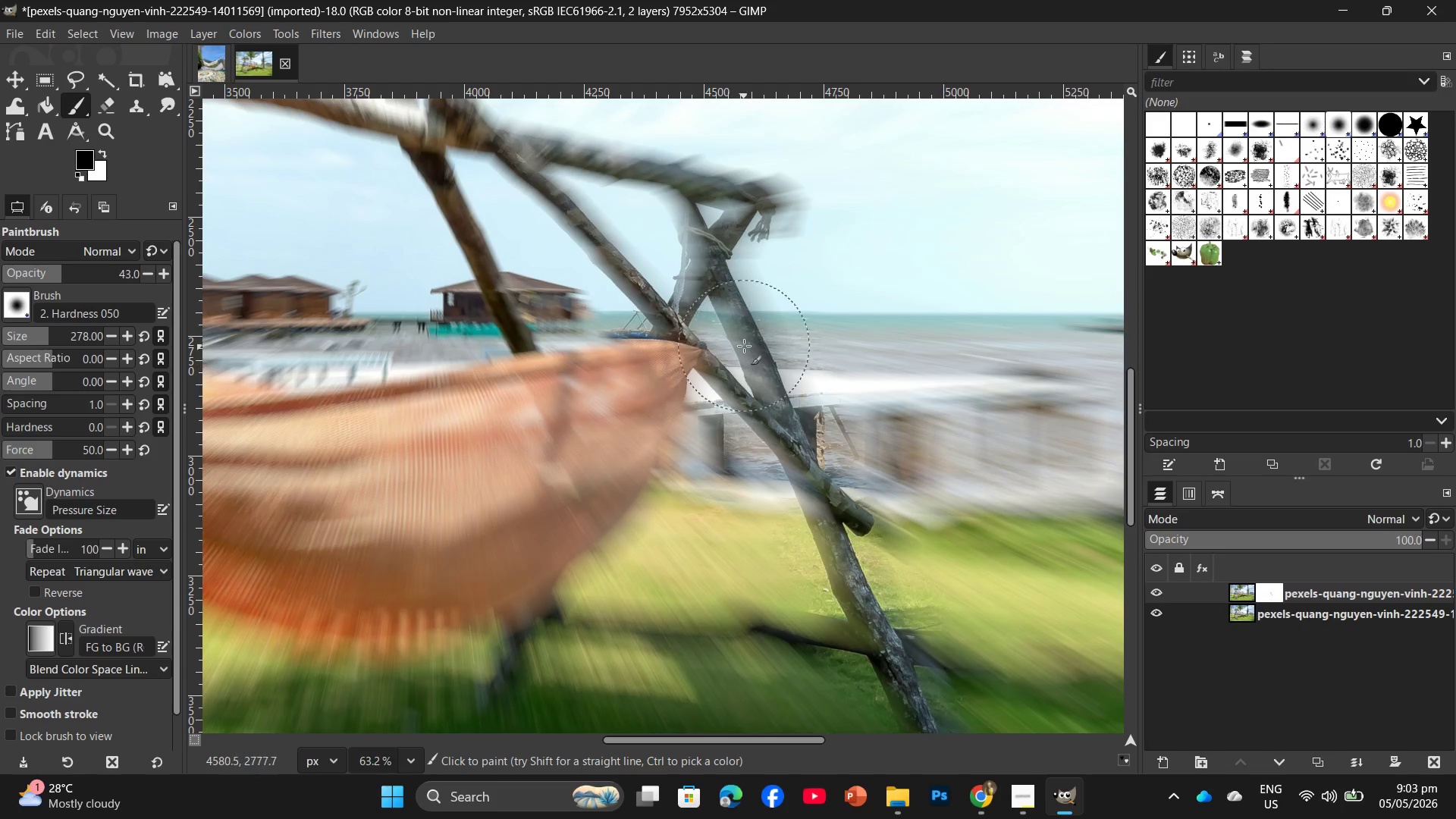 
left_click([744, 331])
 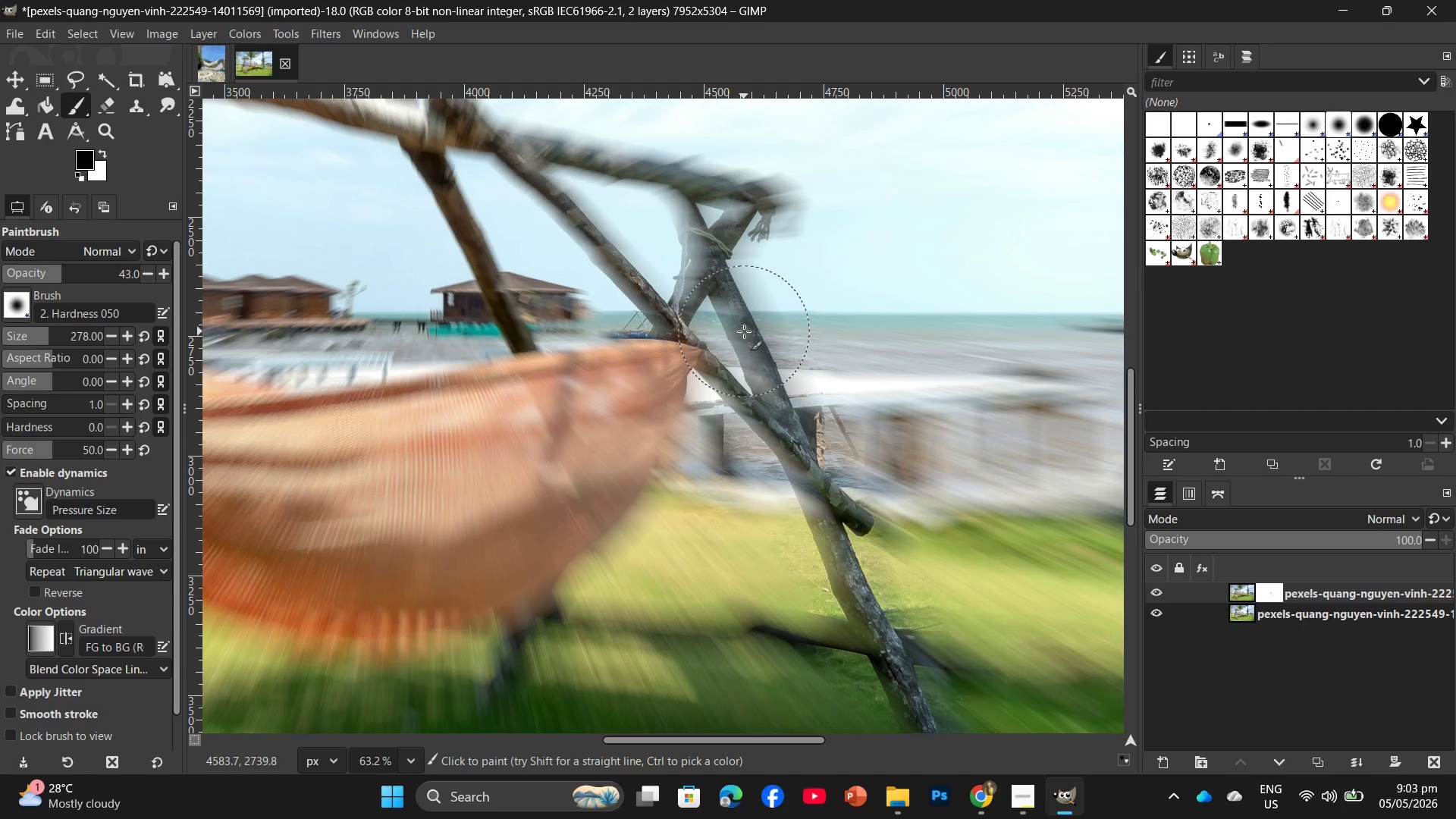 
left_click_drag(start_coordinate=[748, 355], to_coordinate=[754, 380])
 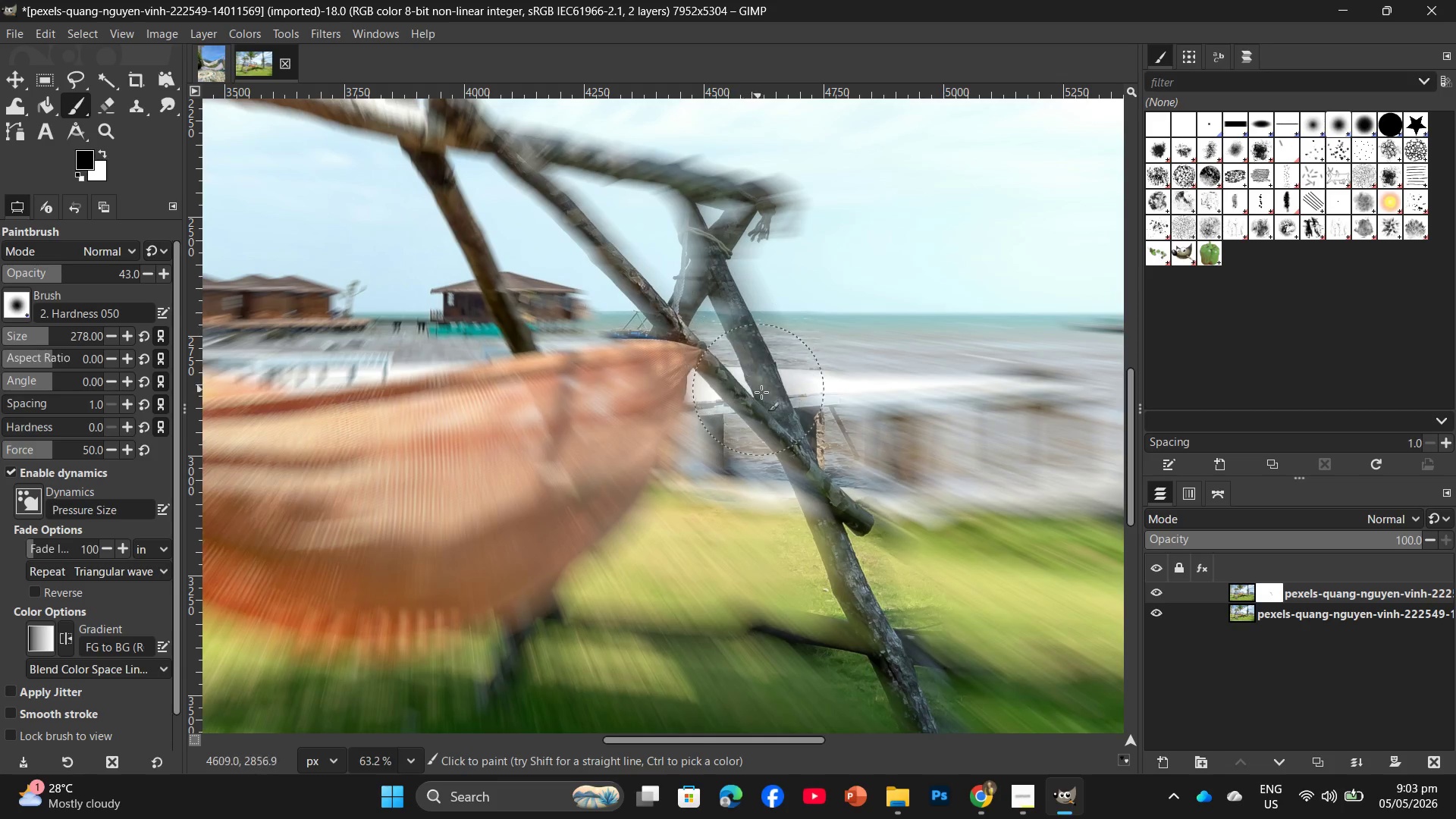 
left_click_drag(start_coordinate=[762, 396], to_coordinate=[763, 400])
 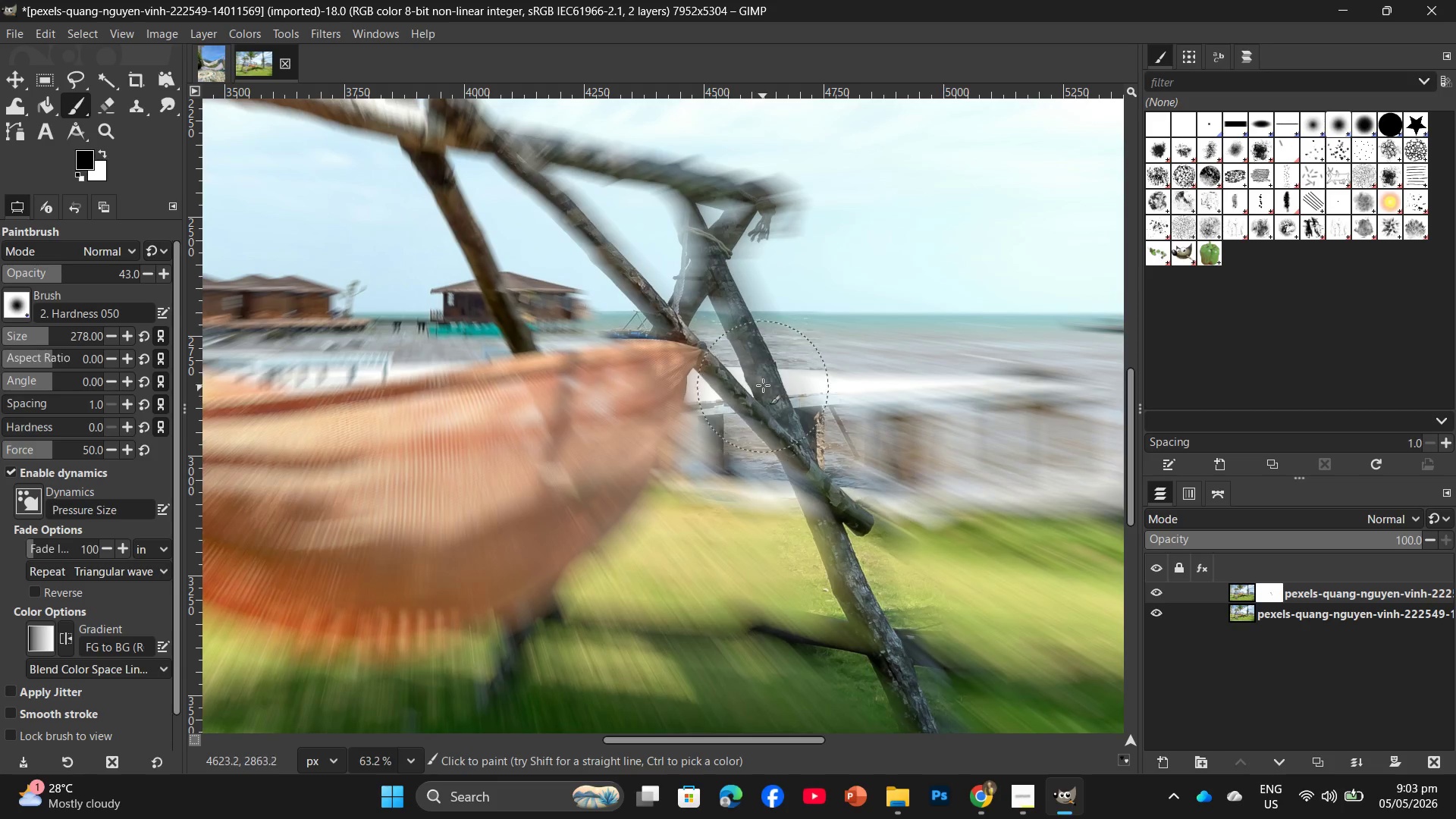 
left_click_drag(start_coordinate=[763, 387], to_coordinate=[761, 366])
 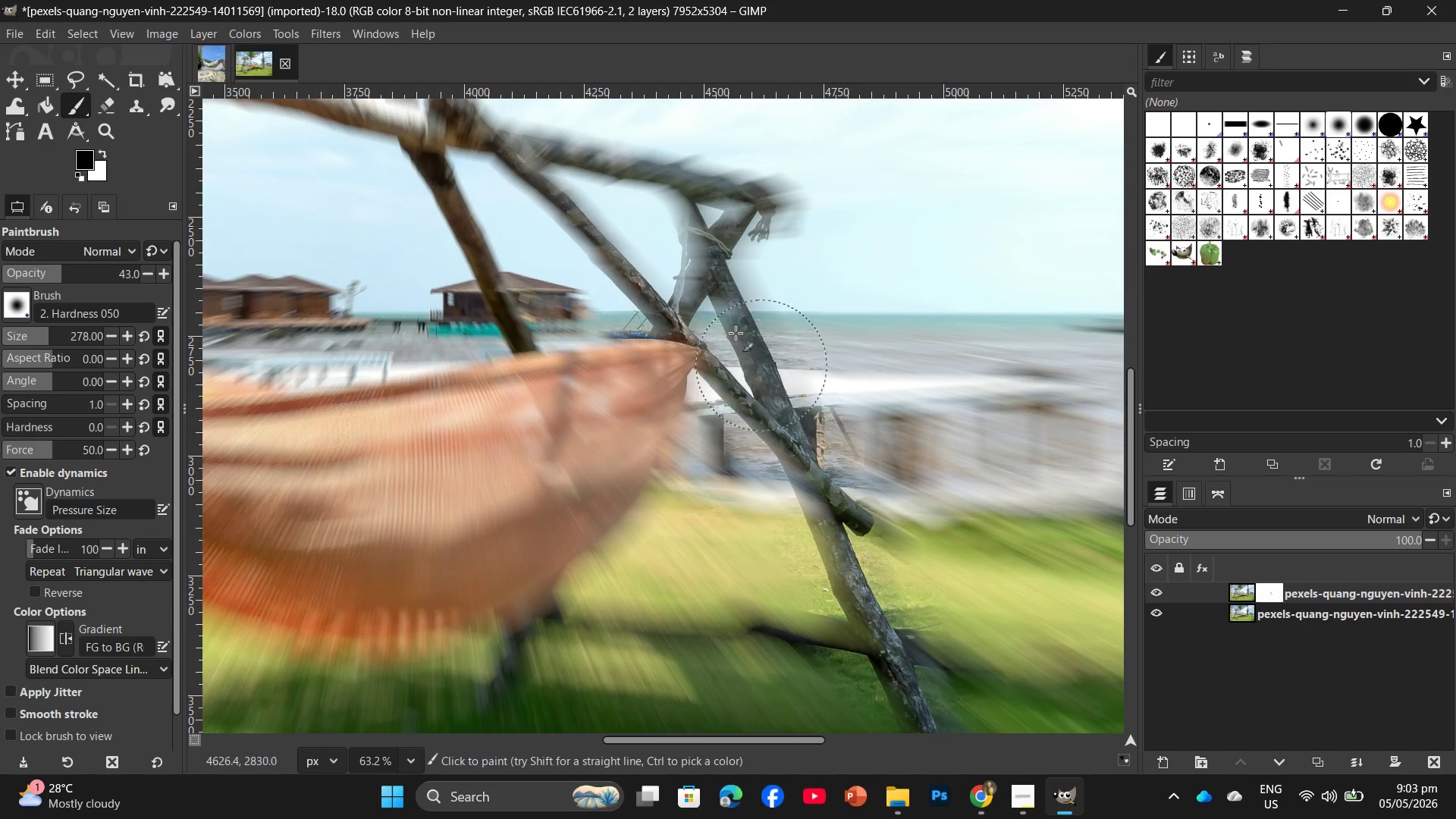 
triple_click([729, 319])
 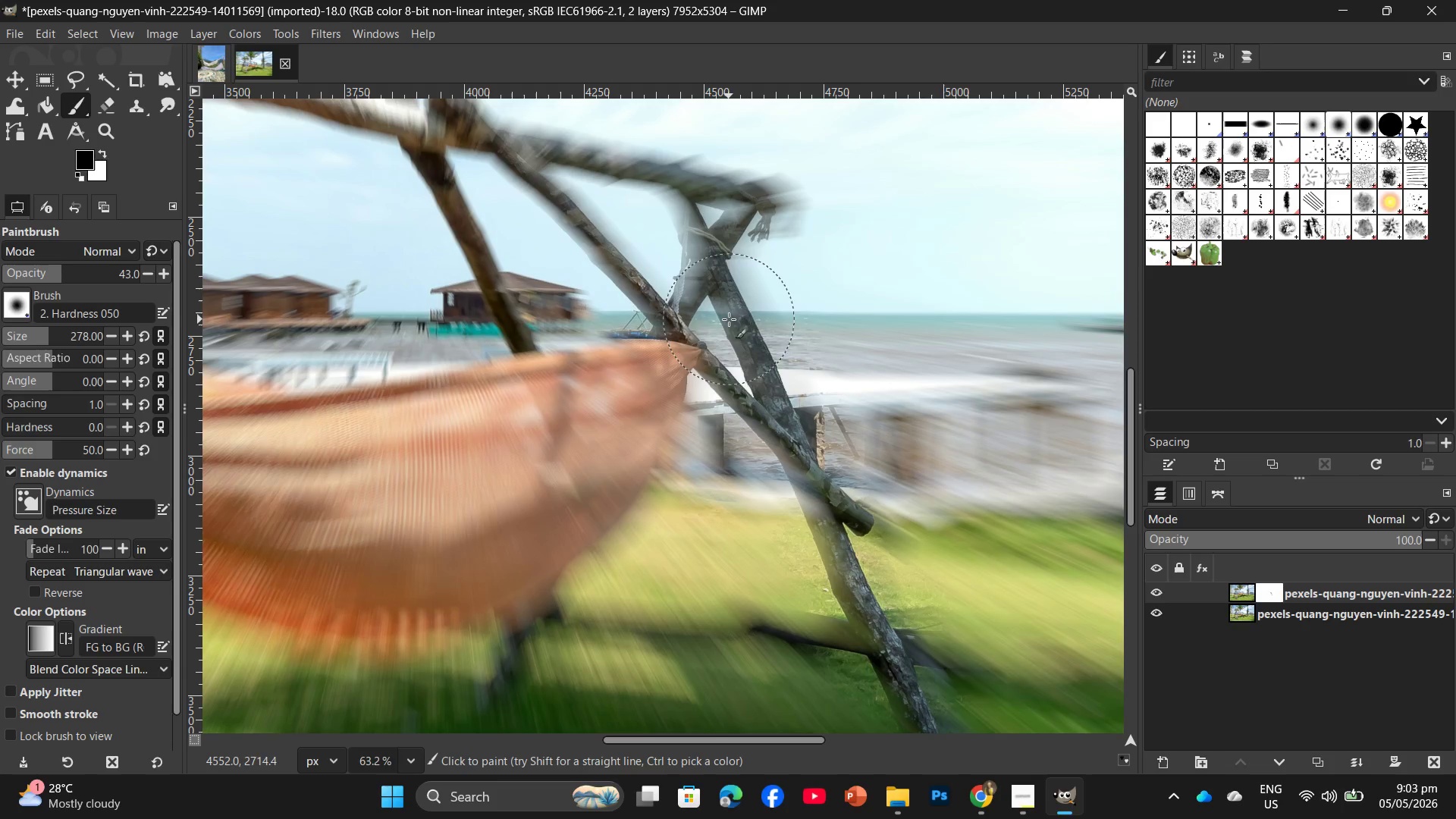 
triple_click([729, 312])
 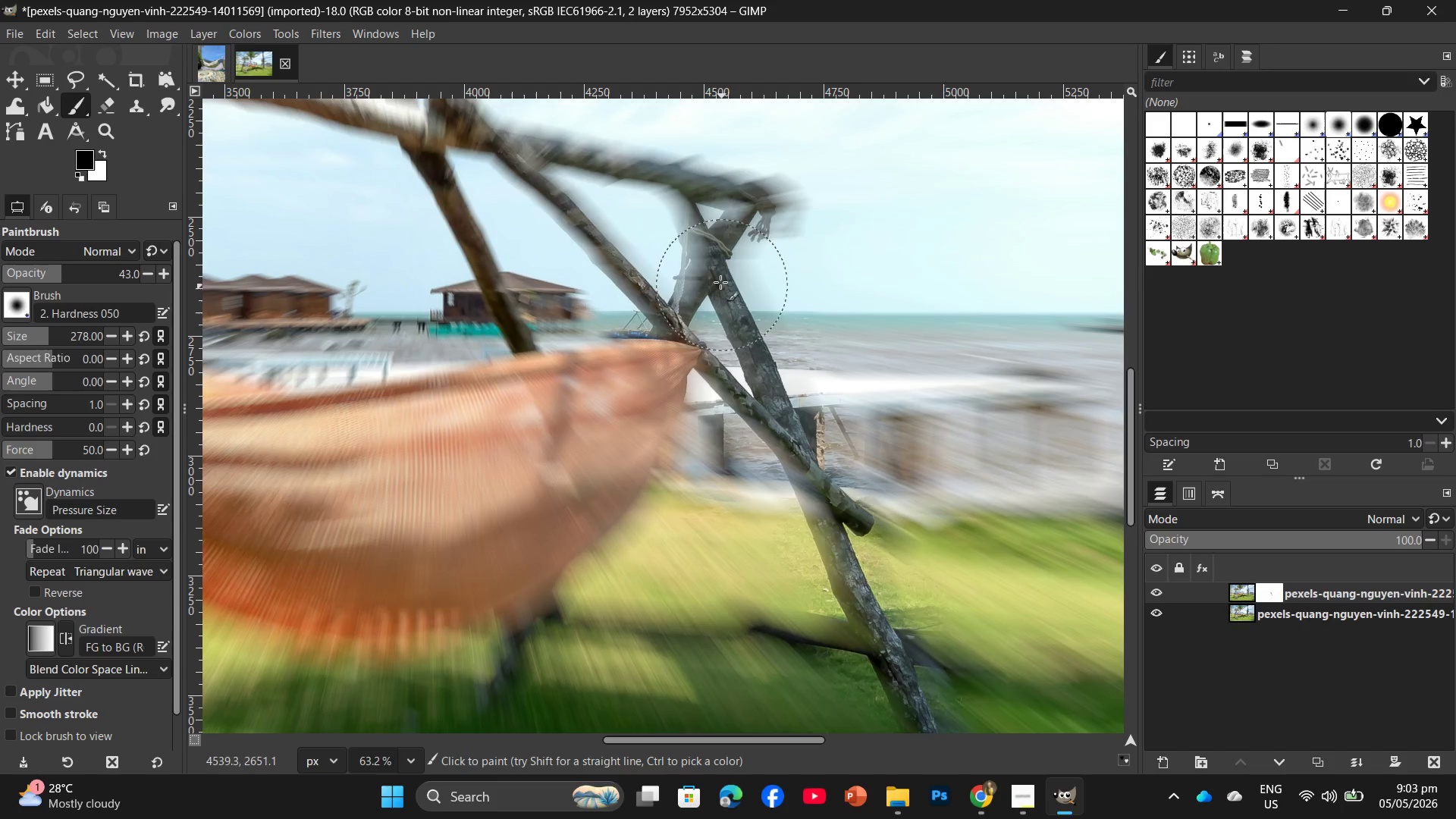 
triple_click([719, 261])
 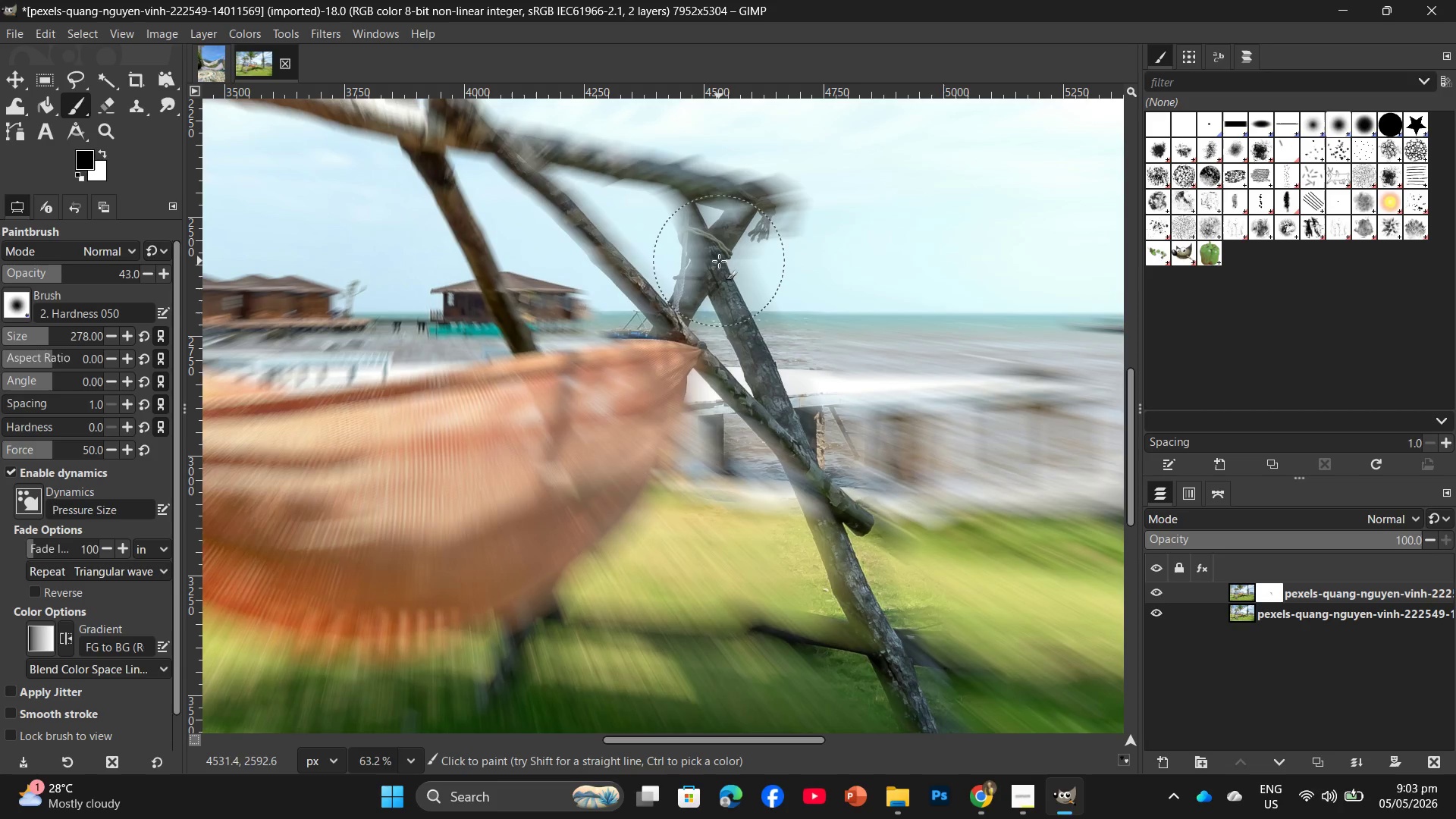 
triple_click([718, 260])
 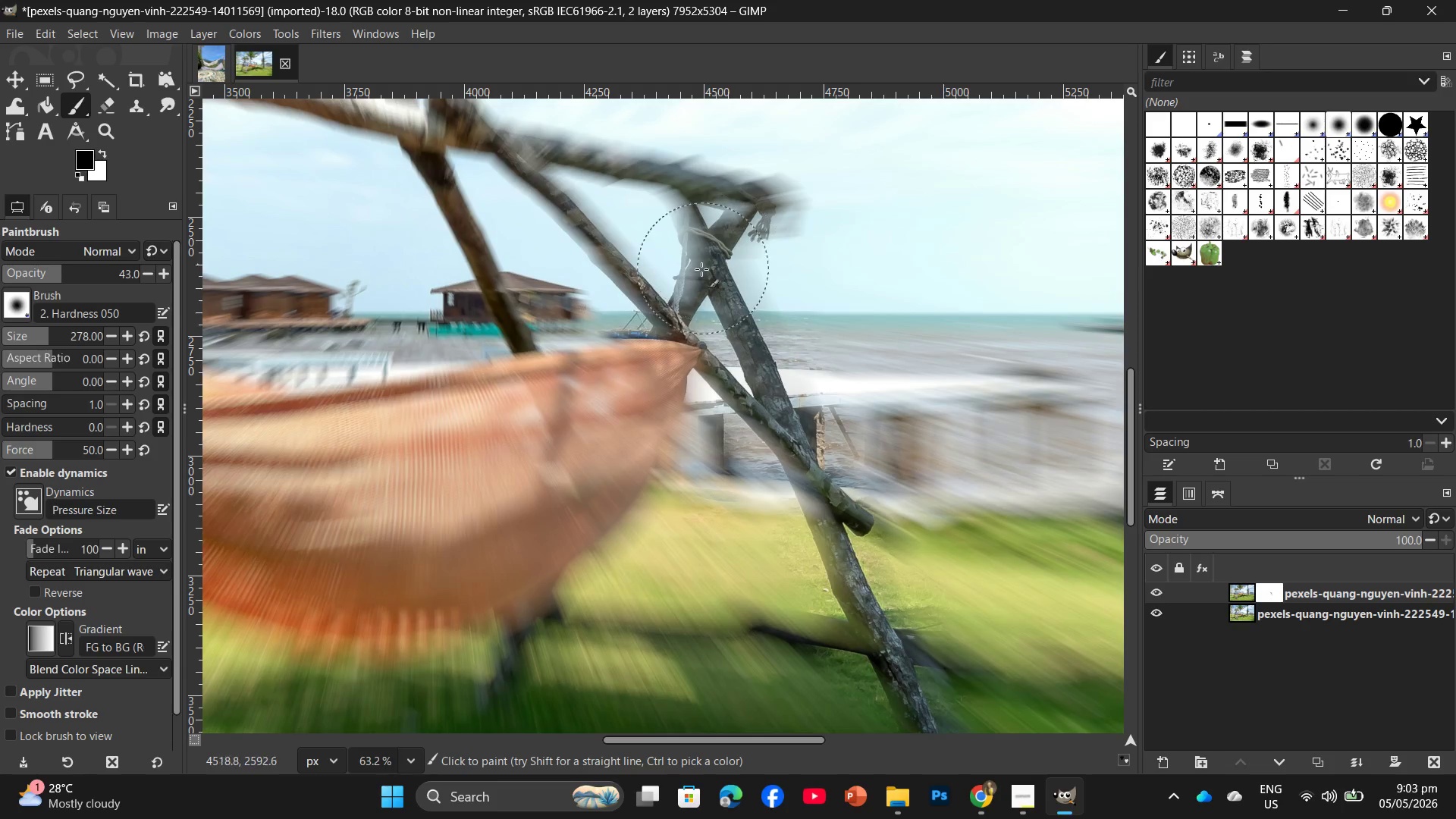 
left_click_drag(start_coordinate=[699, 275], to_coordinate=[698, 280])
 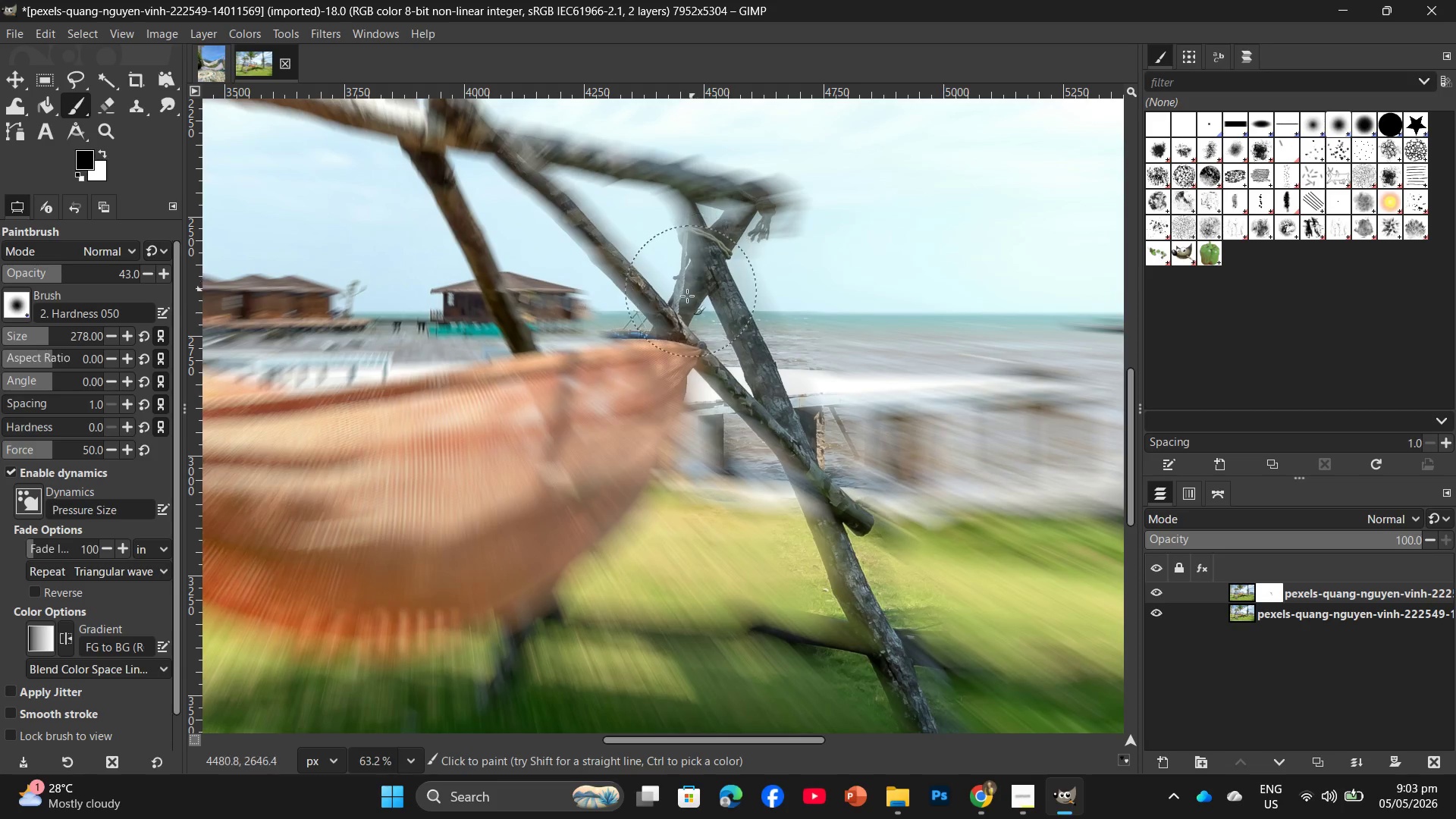 
left_click_drag(start_coordinate=[687, 296], to_coordinate=[685, 300])
 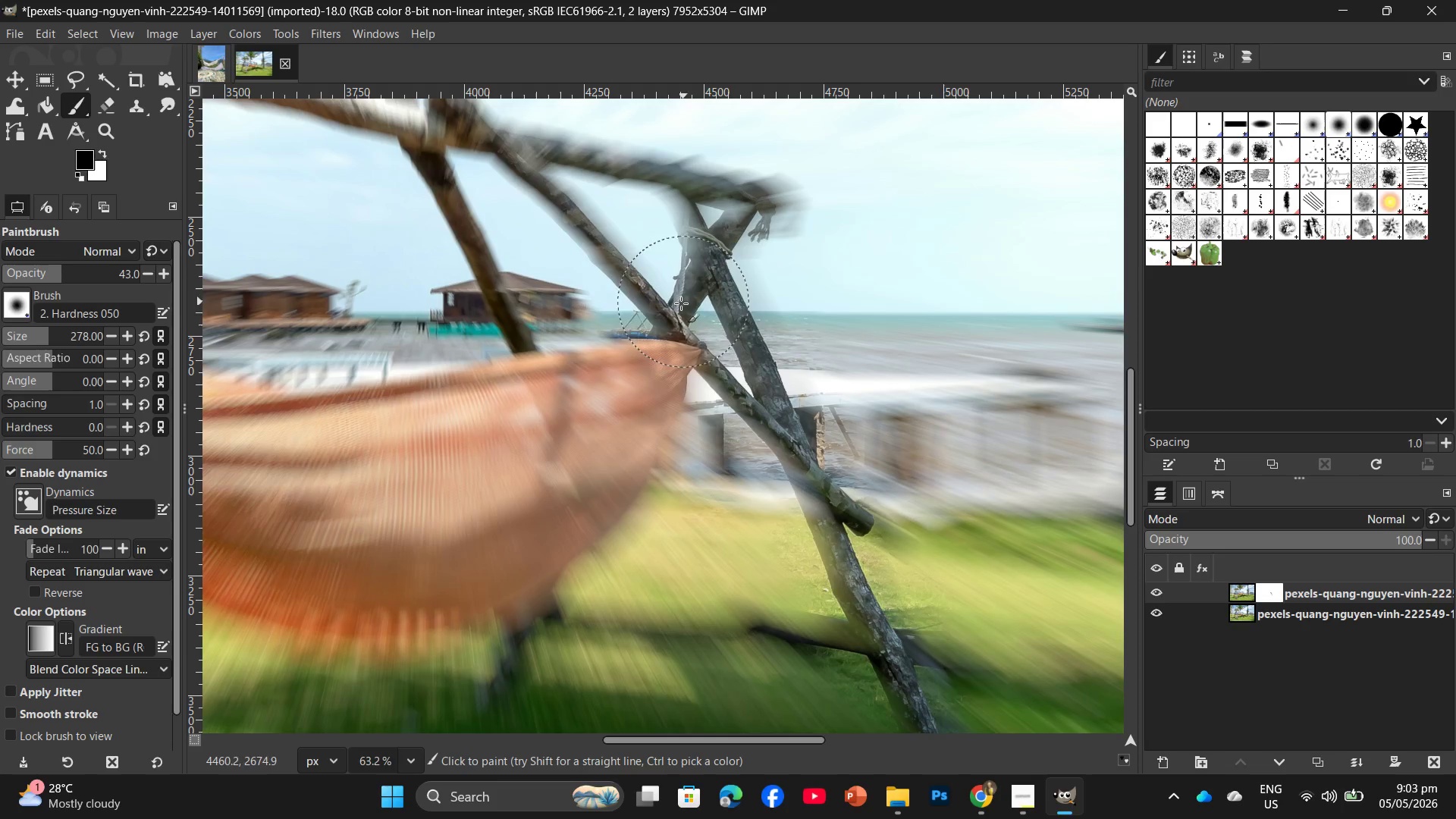 
left_click_drag(start_coordinate=[672, 314], to_coordinate=[670, 319])
 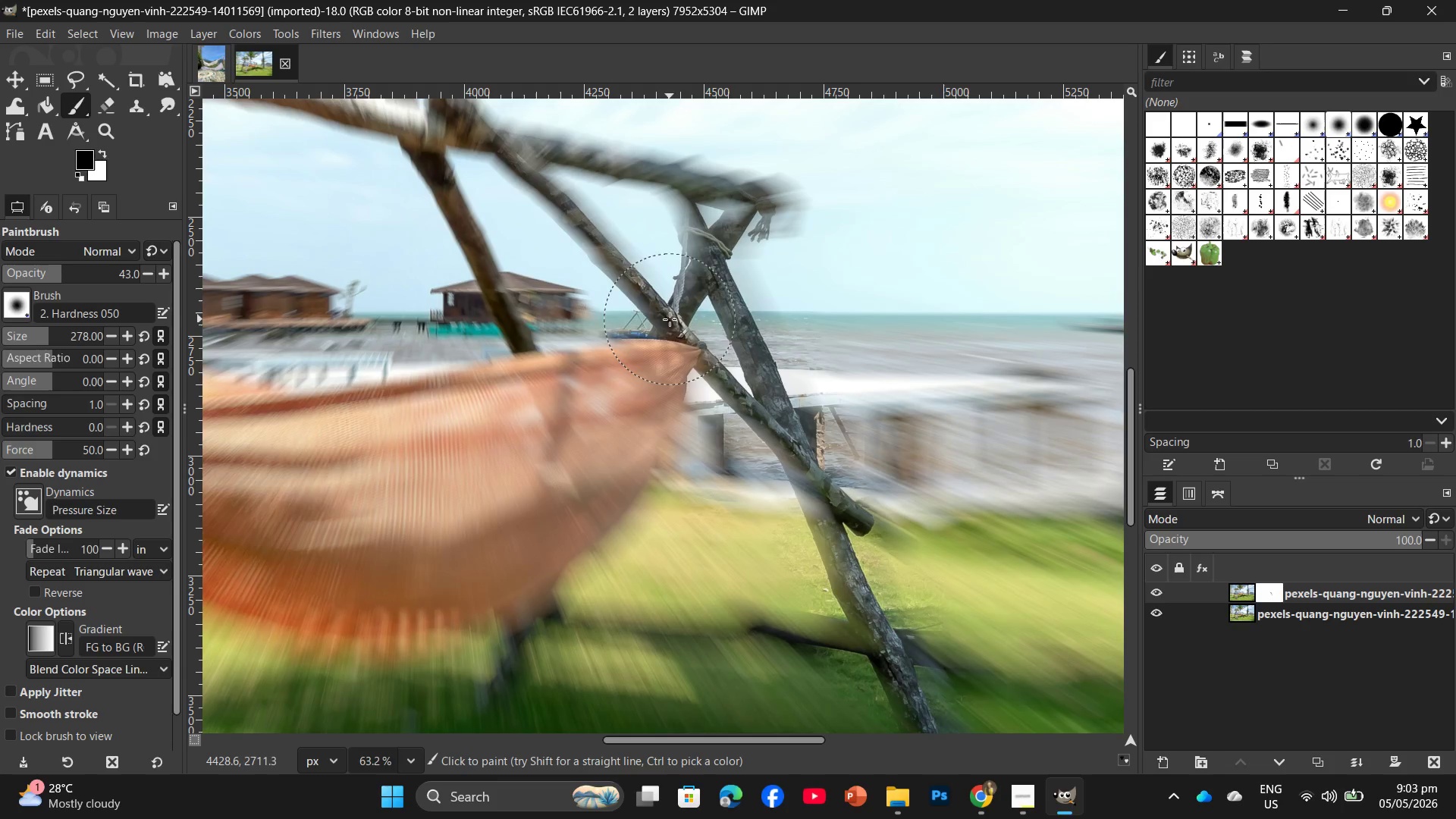 
left_click_drag(start_coordinate=[670, 310], to_coordinate=[677, 295])
 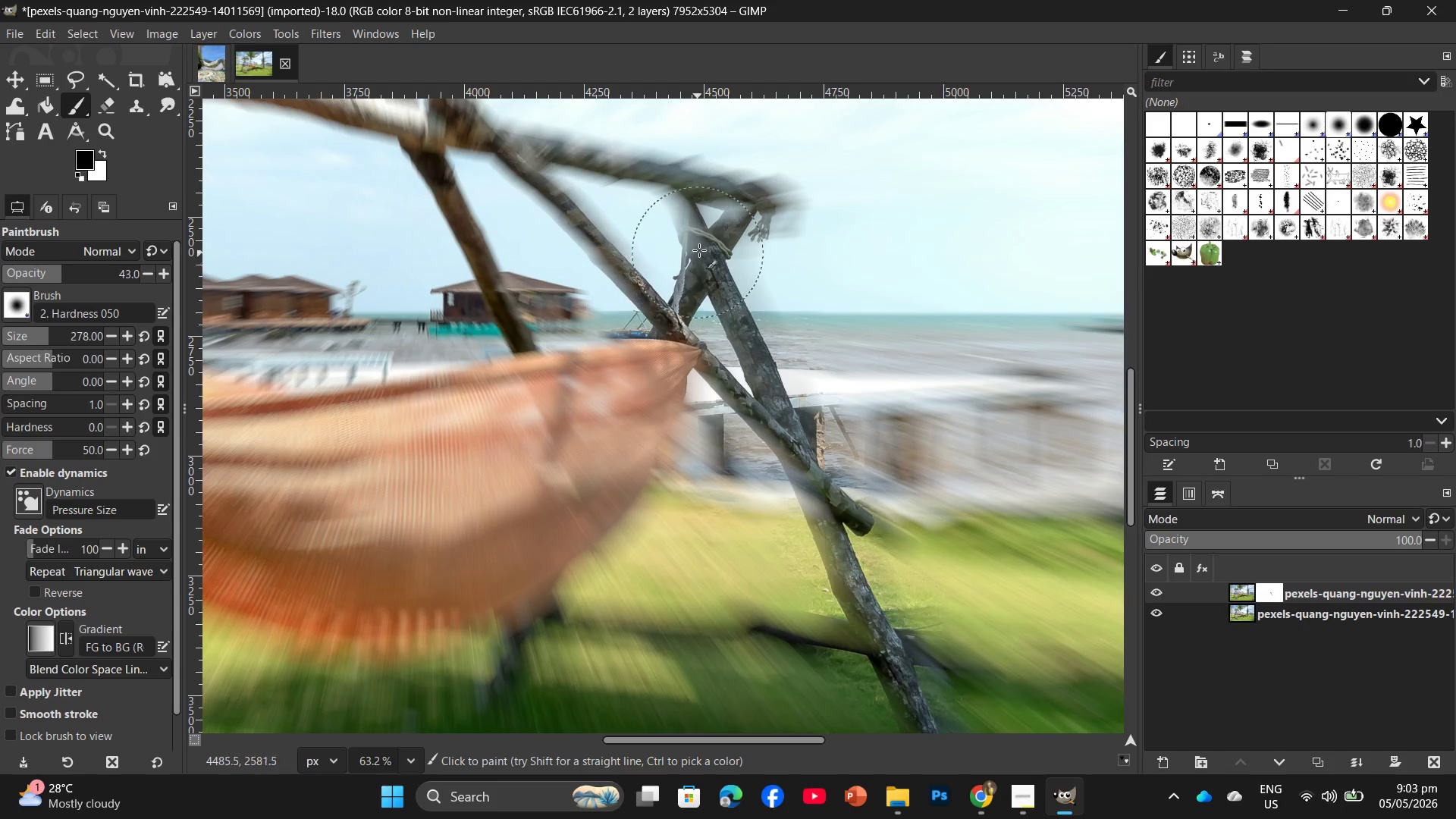 
left_click_drag(start_coordinate=[699, 242], to_coordinate=[699, 238])
 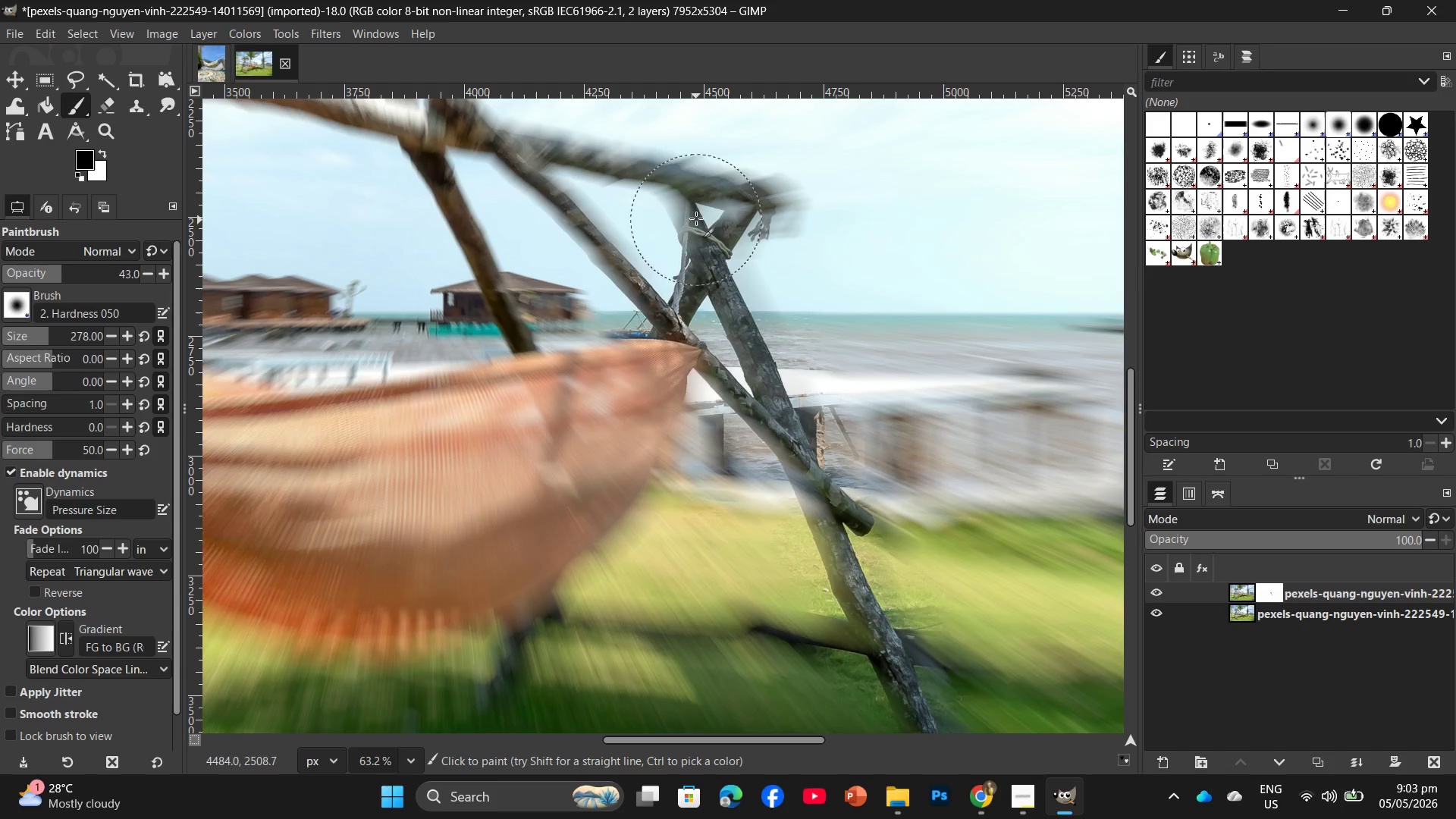 
triple_click([691, 206])
 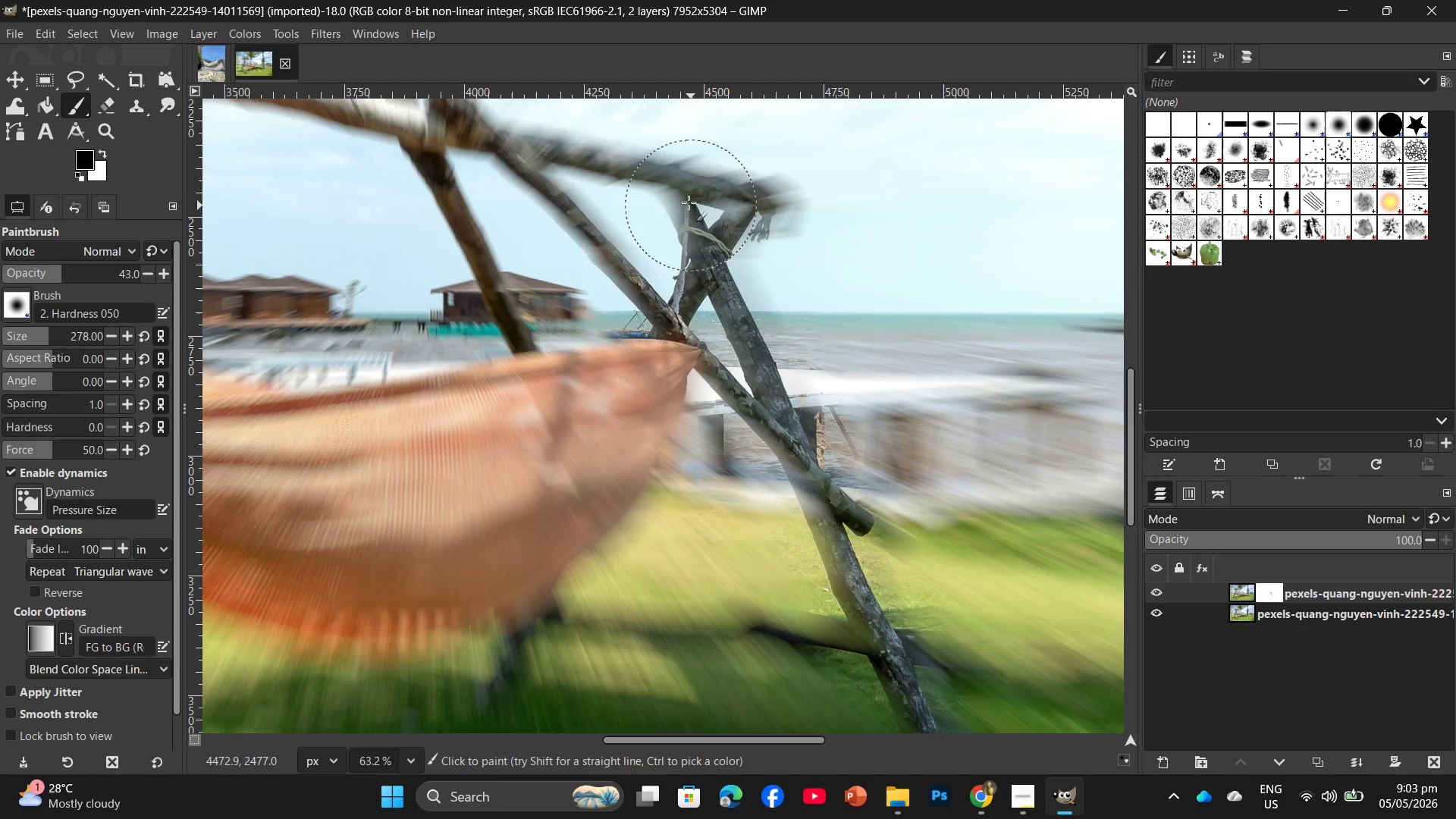 
triple_click([676, 190])
 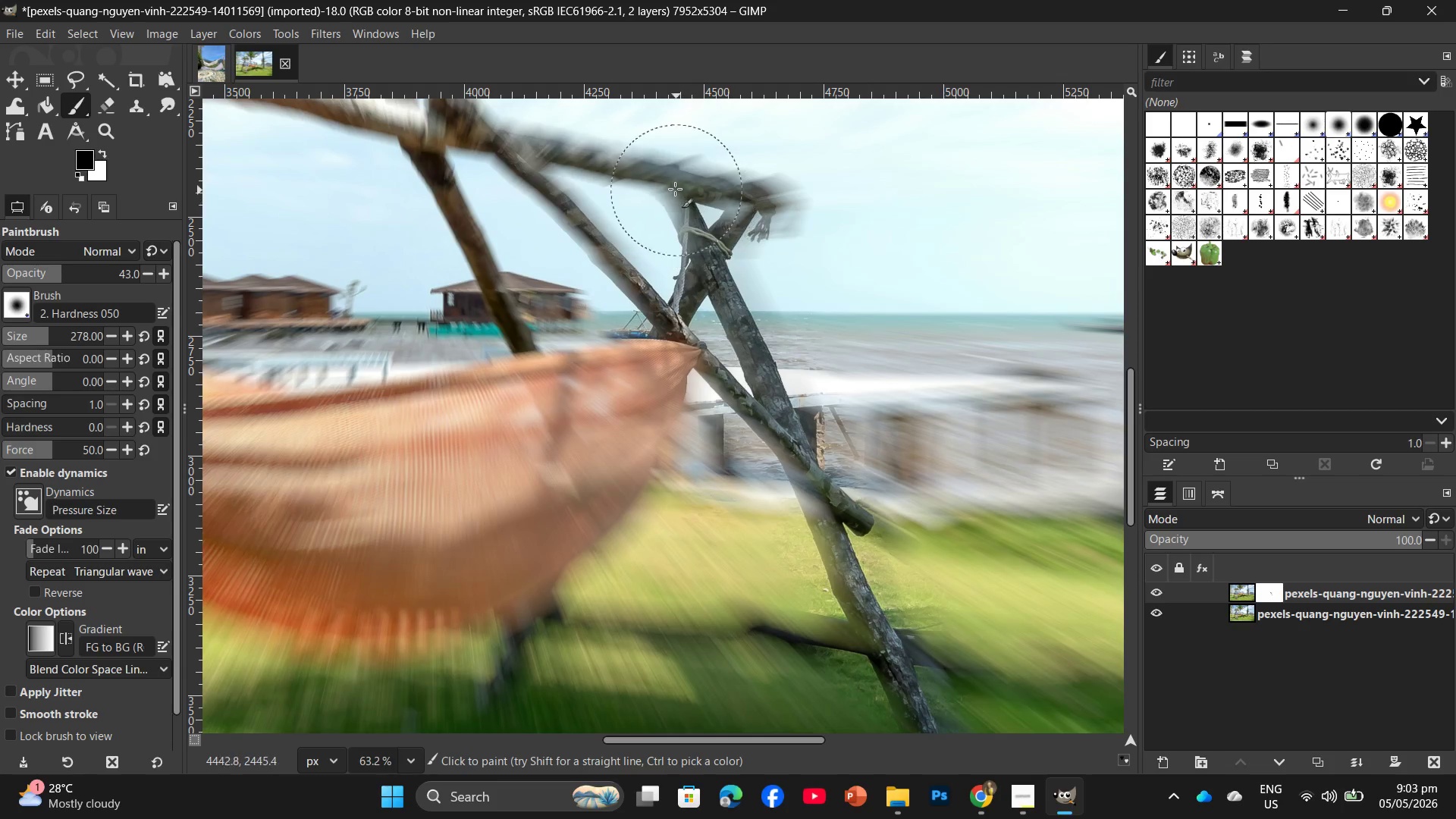 
triple_click([673, 187])
 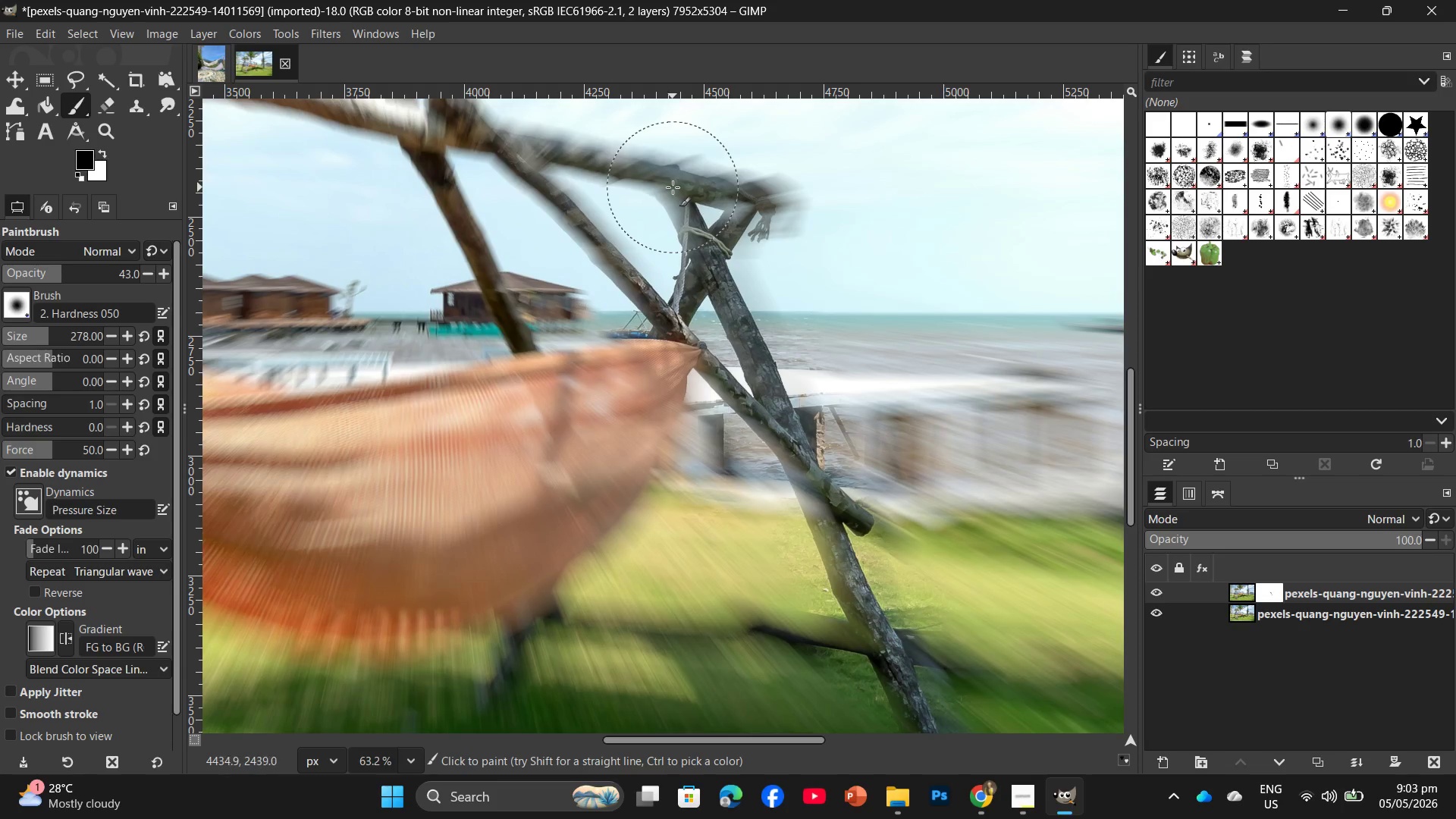 
triple_click([670, 186])
 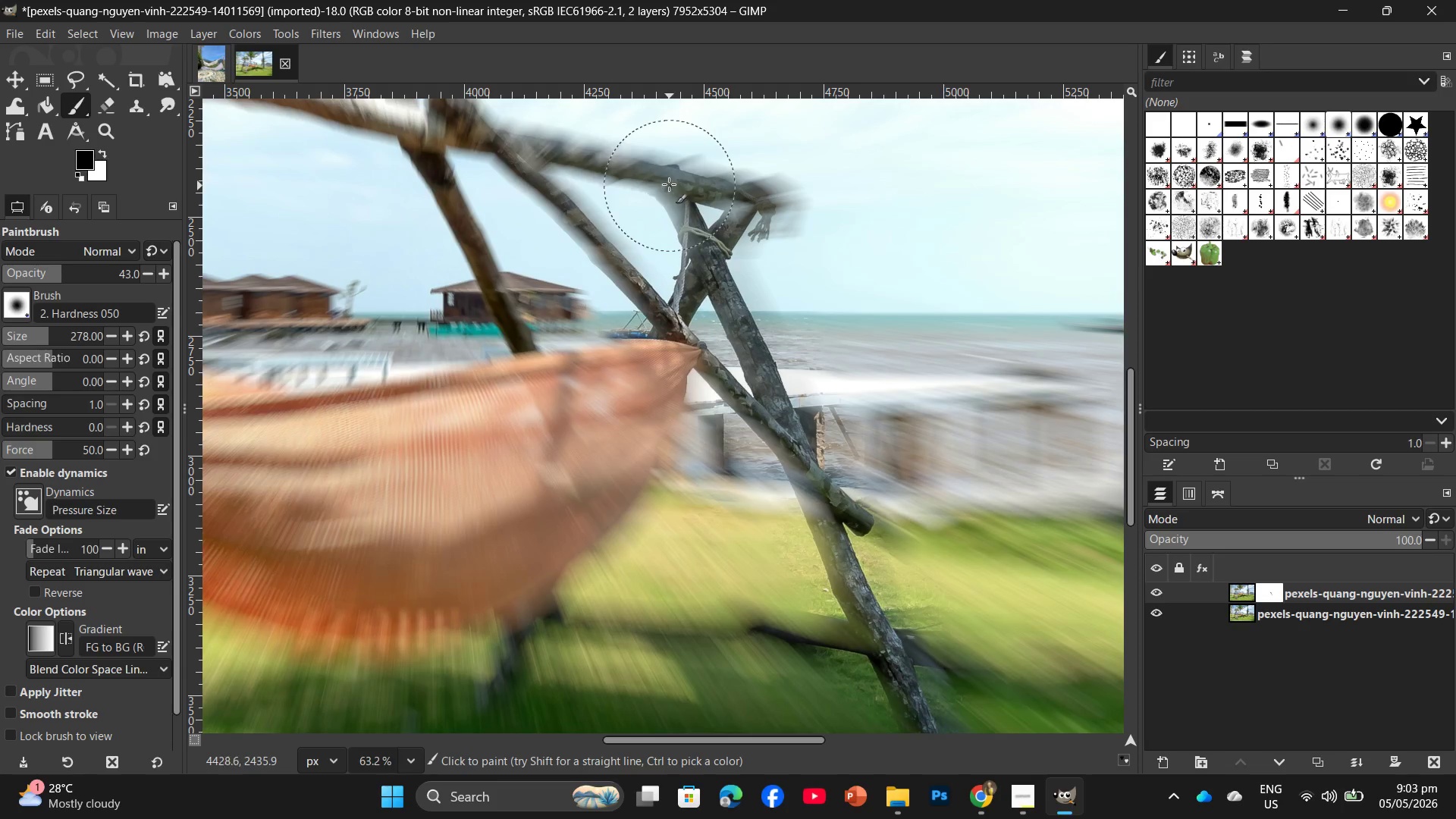 
triple_click([650, 179])
 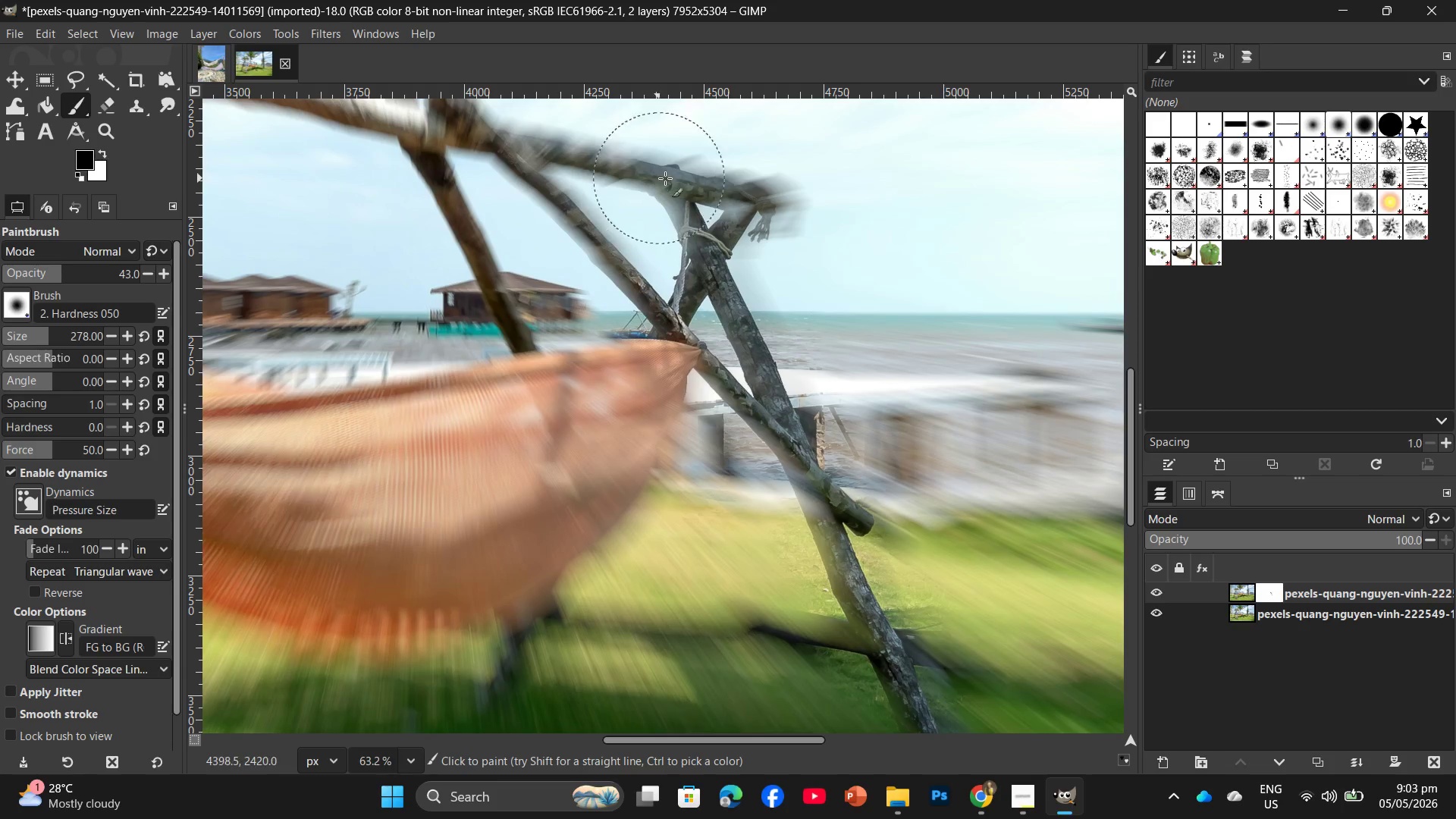 
left_click_drag(start_coordinate=[668, 178], to_coordinate=[673, 178])
 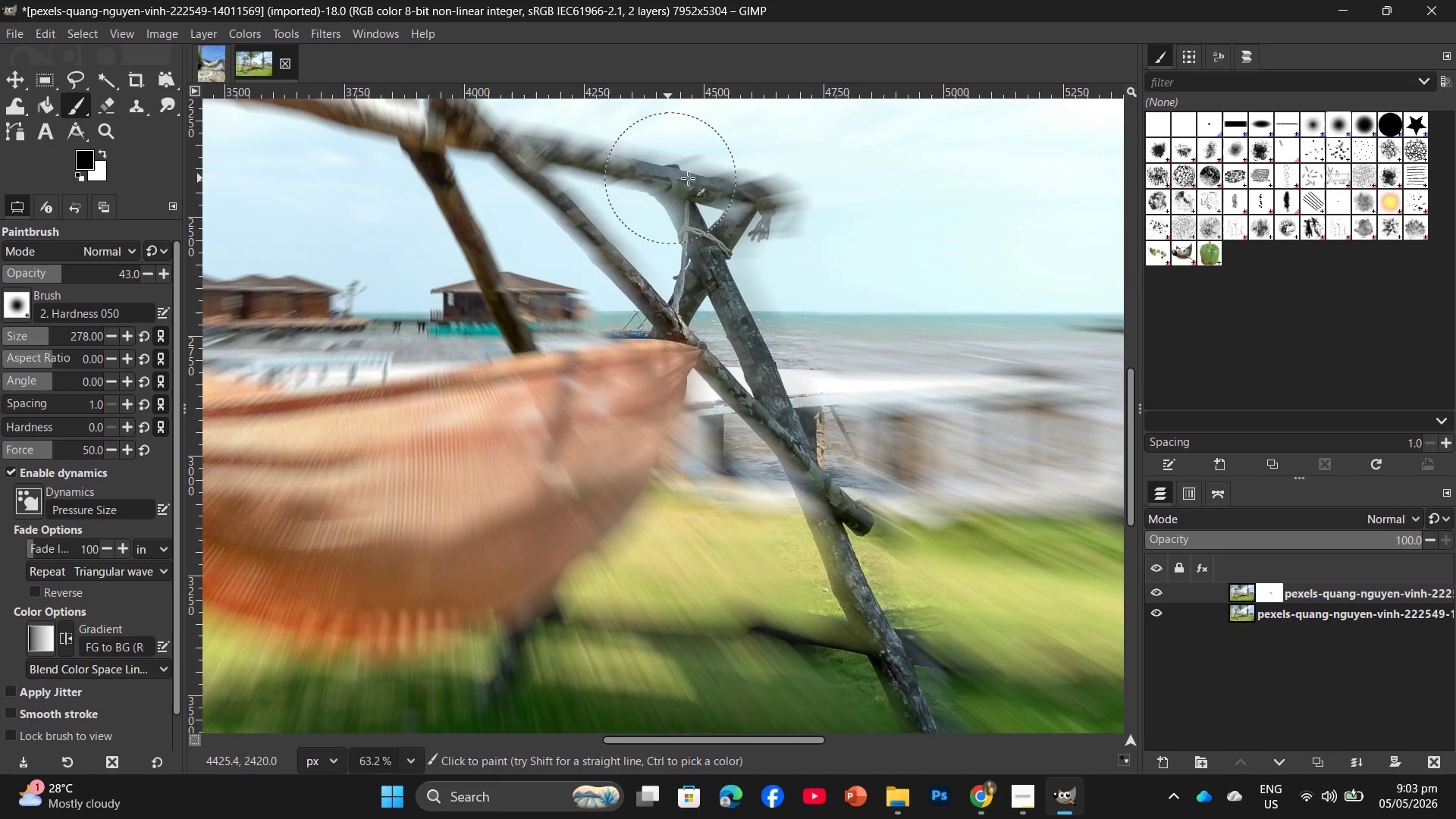 
triple_click([722, 181])
 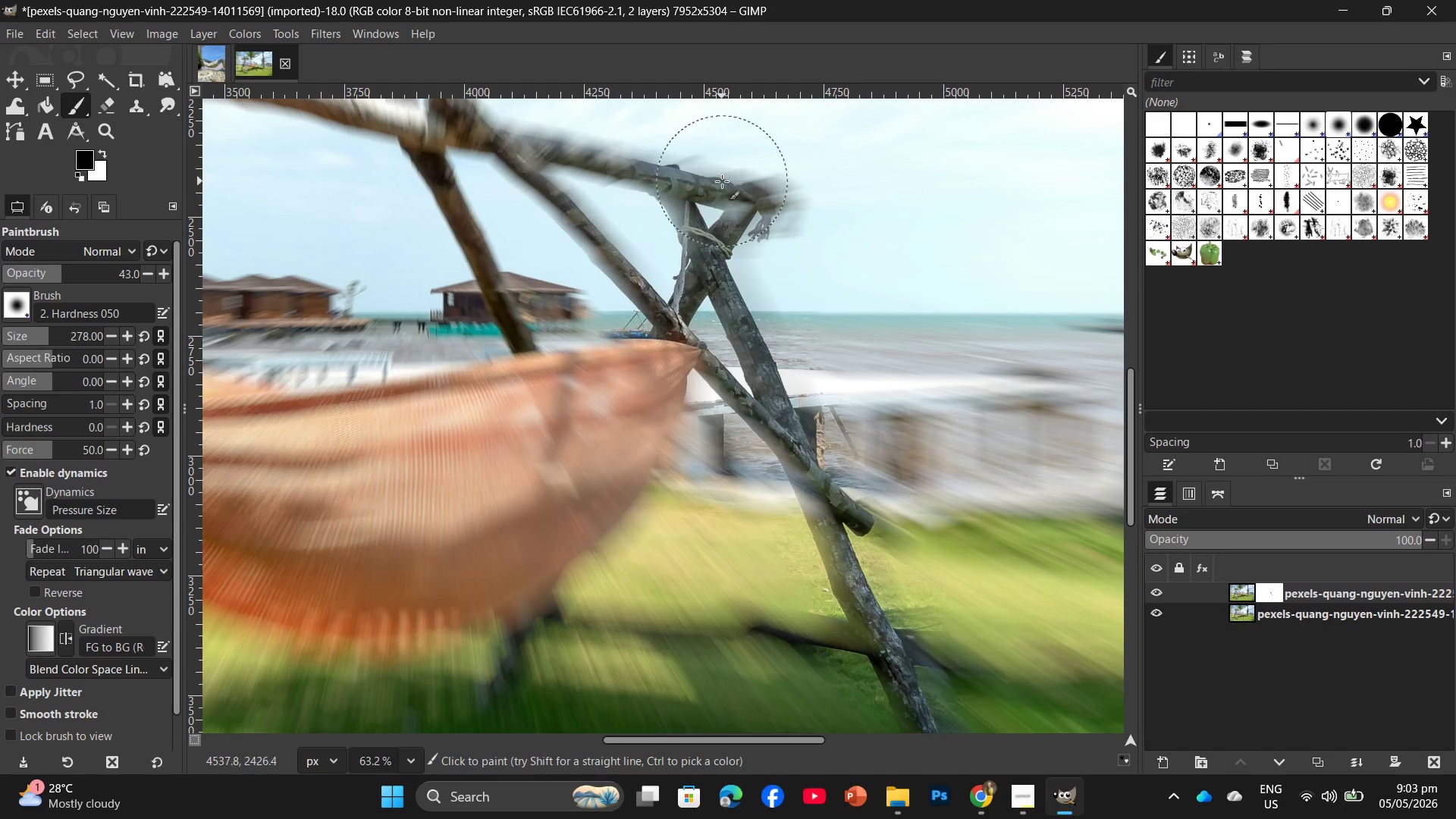 
triple_click([723, 182])
 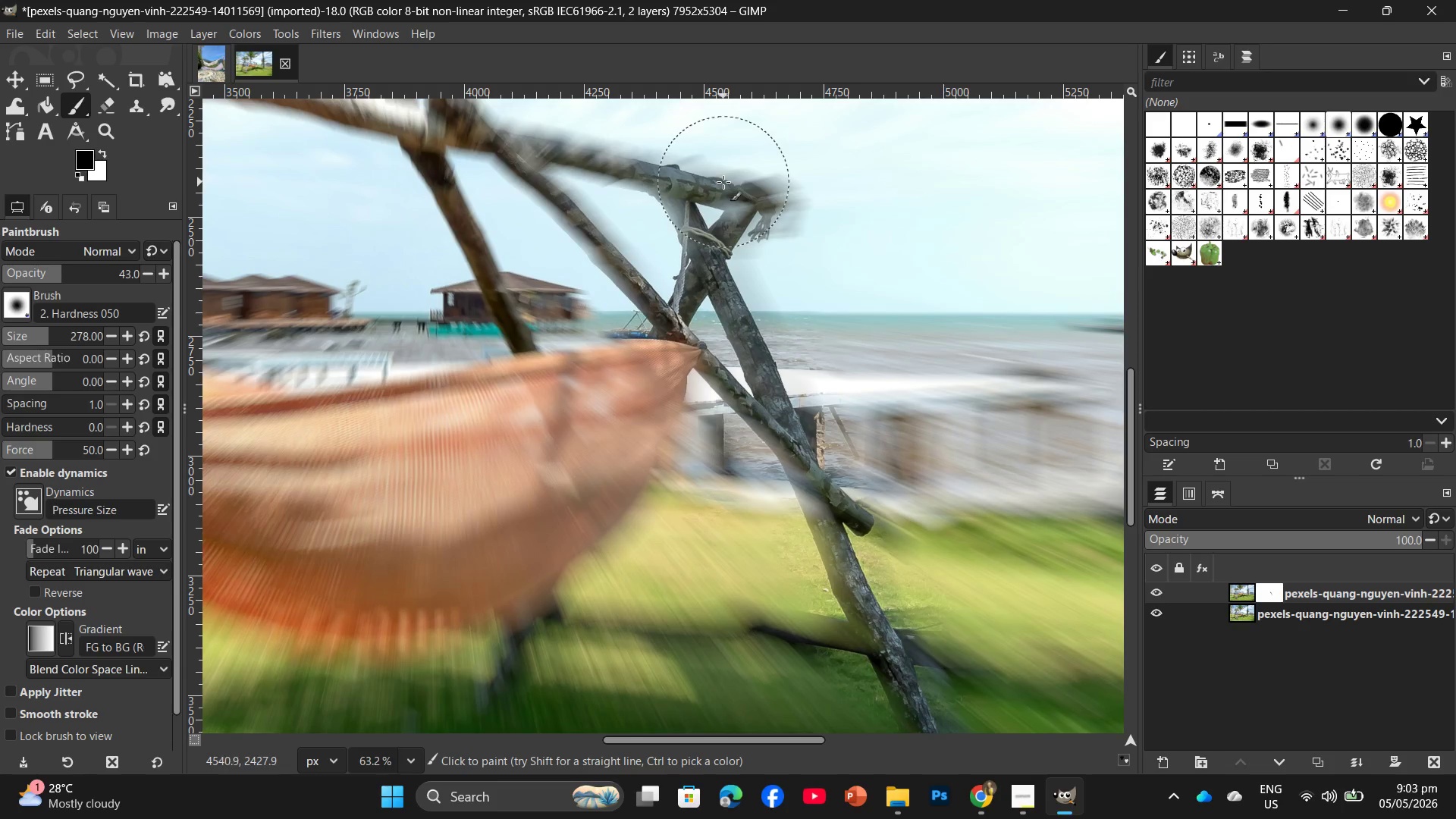 
triple_click([752, 190])
 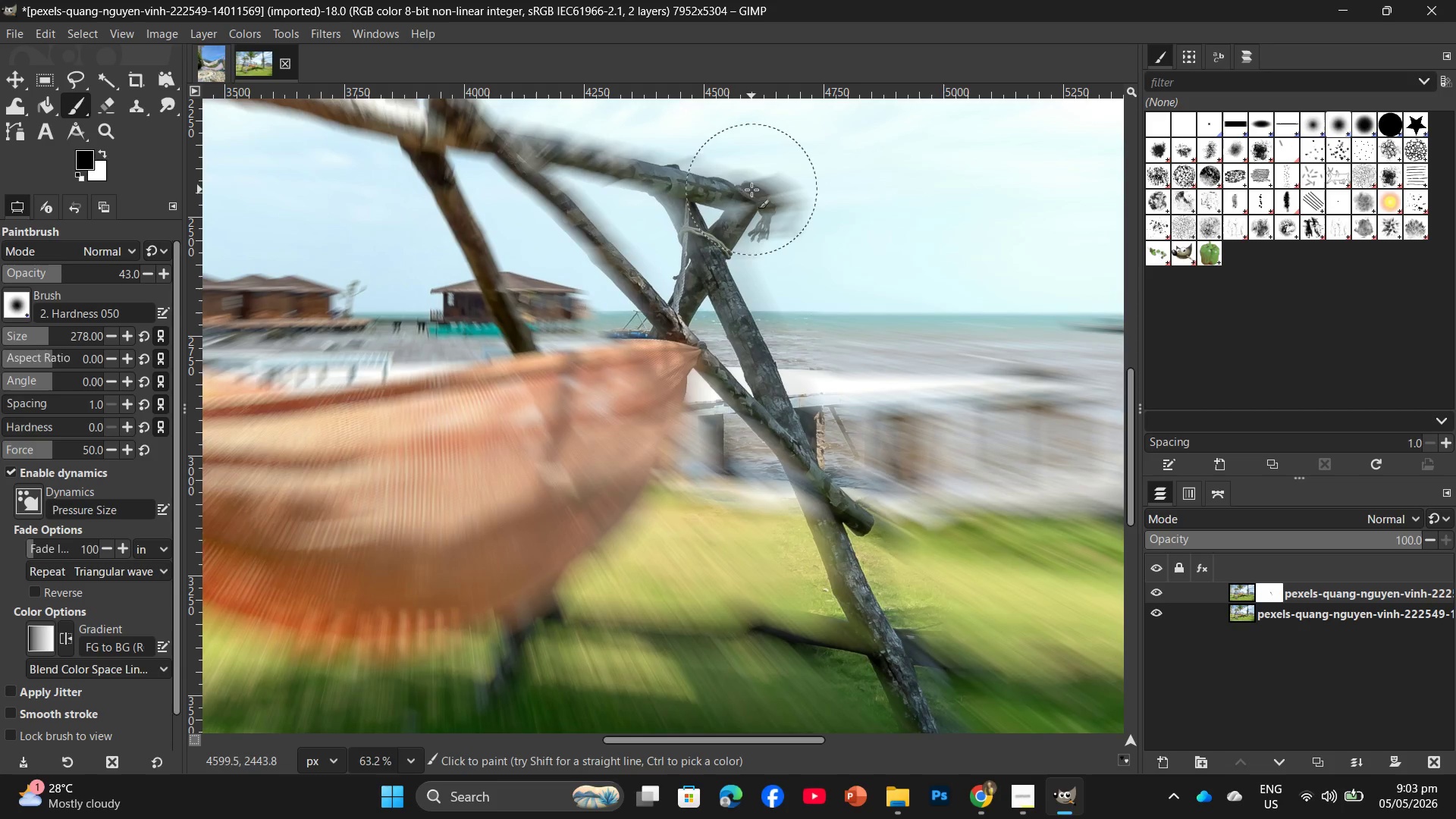 
triple_click([758, 193])
 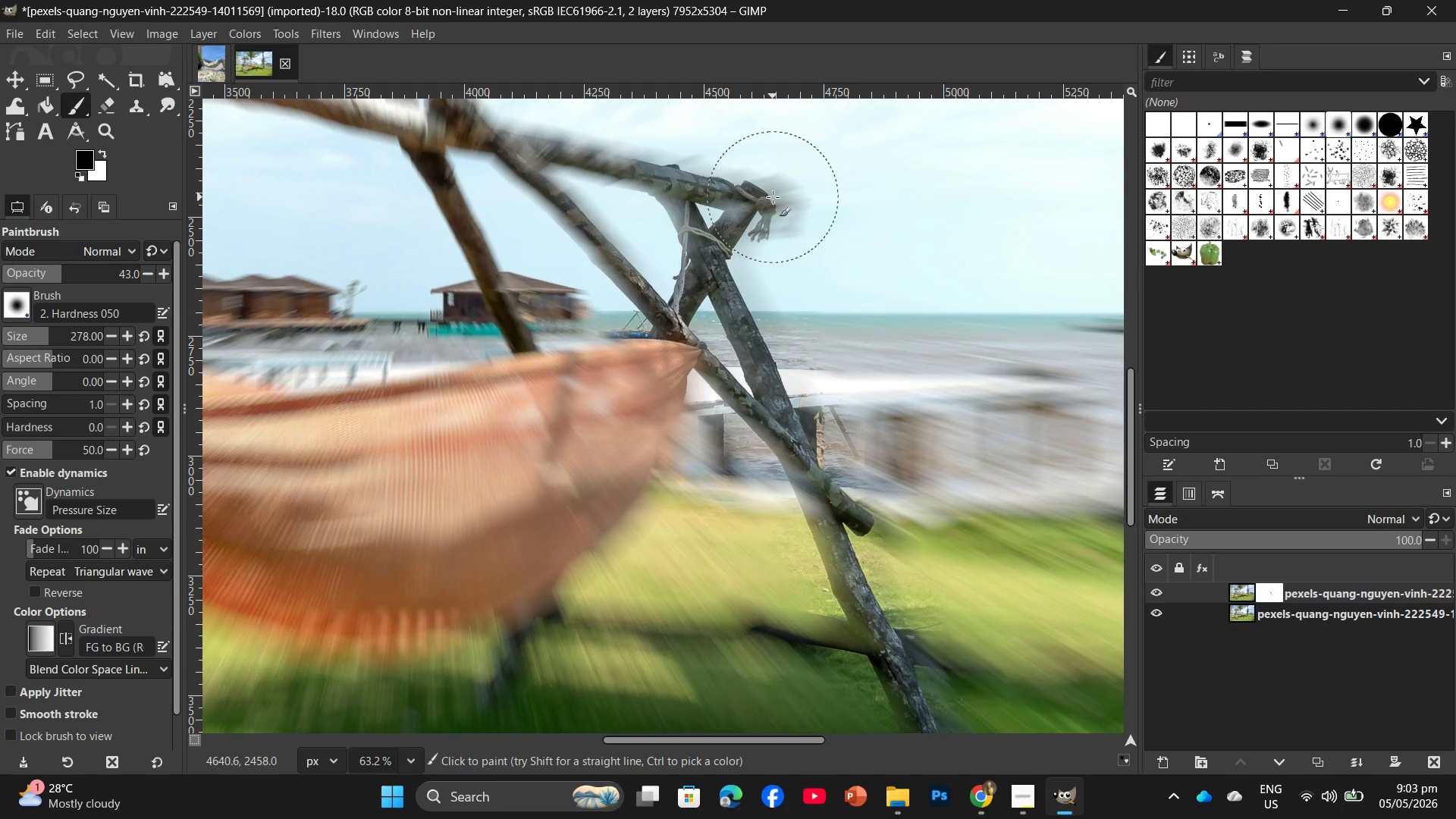 
left_click_drag(start_coordinate=[773, 197], to_coordinate=[774, 202])
 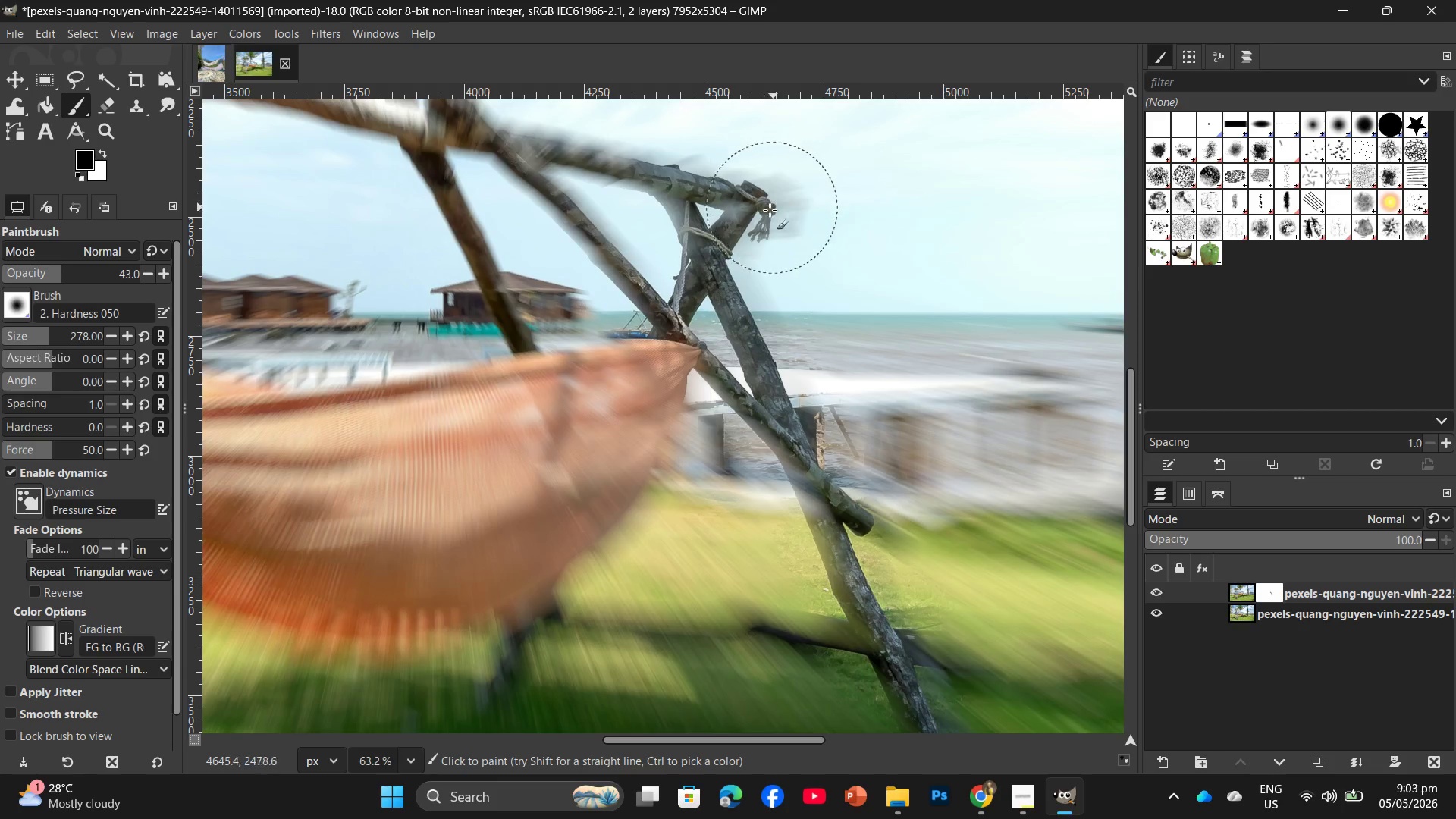 
left_click_drag(start_coordinate=[770, 209], to_coordinate=[761, 217])
 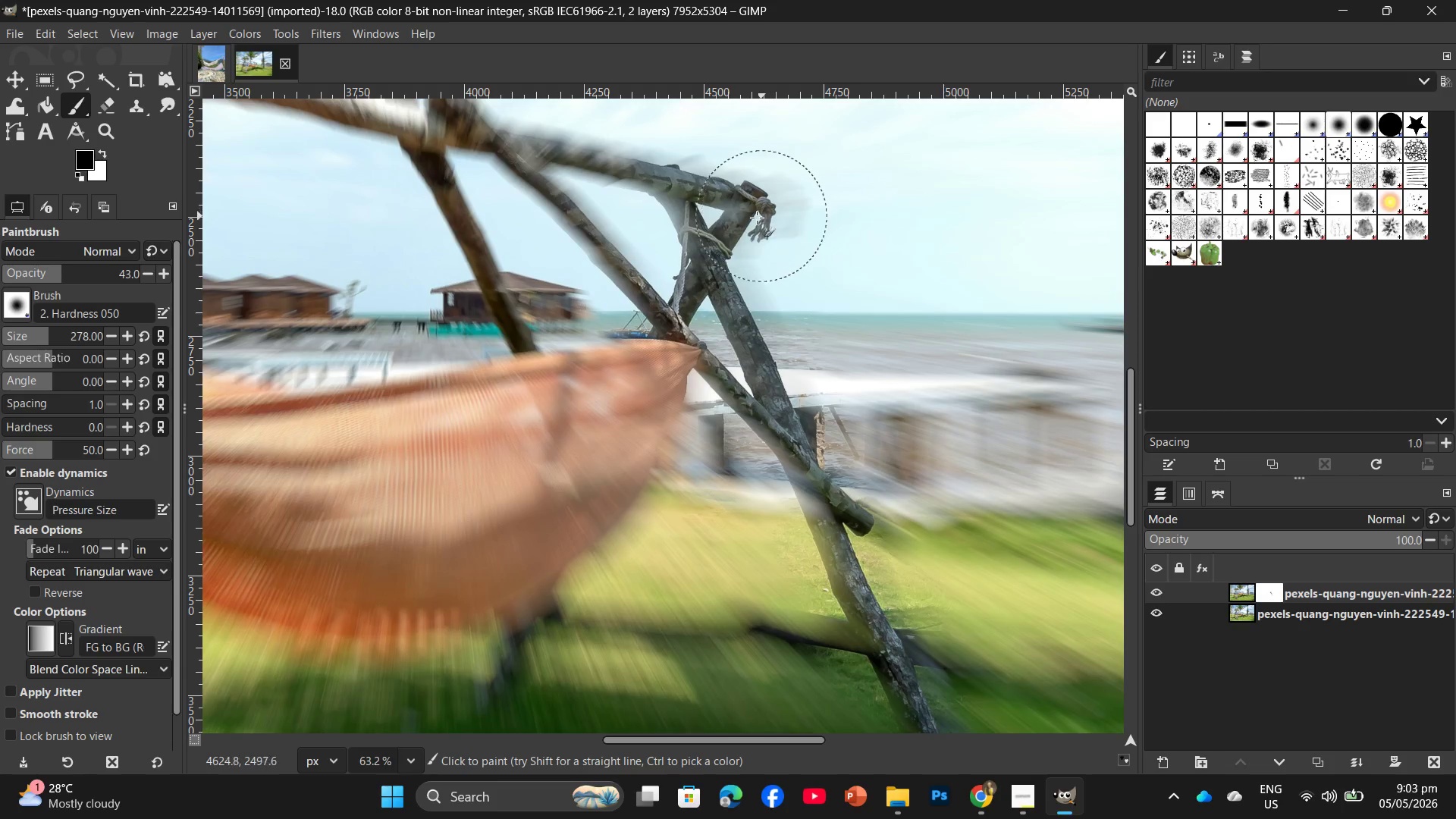 
left_click_drag(start_coordinate=[748, 223], to_coordinate=[740, 231])
 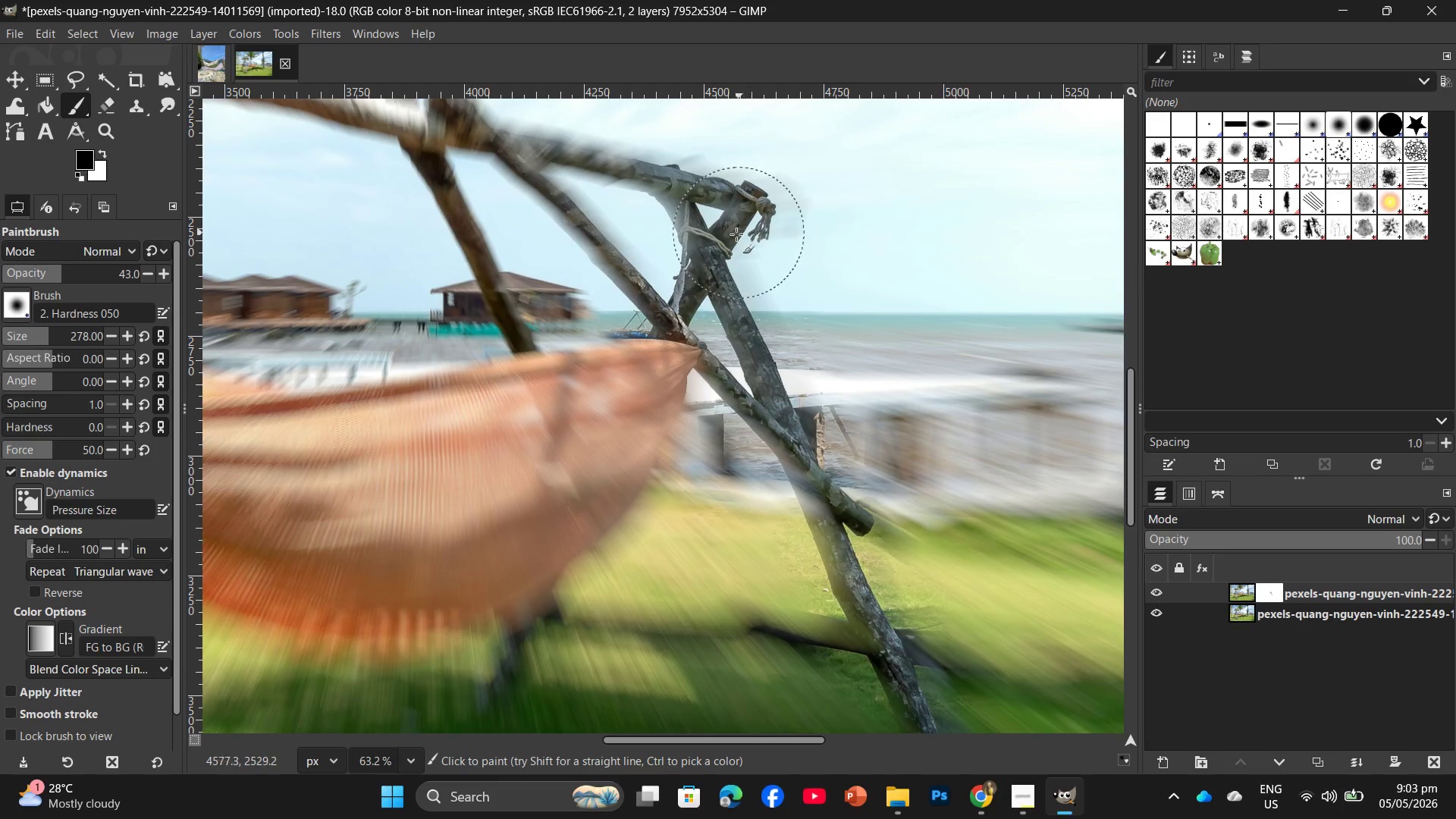 
left_click_drag(start_coordinate=[733, 237], to_coordinate=[730, 242])
 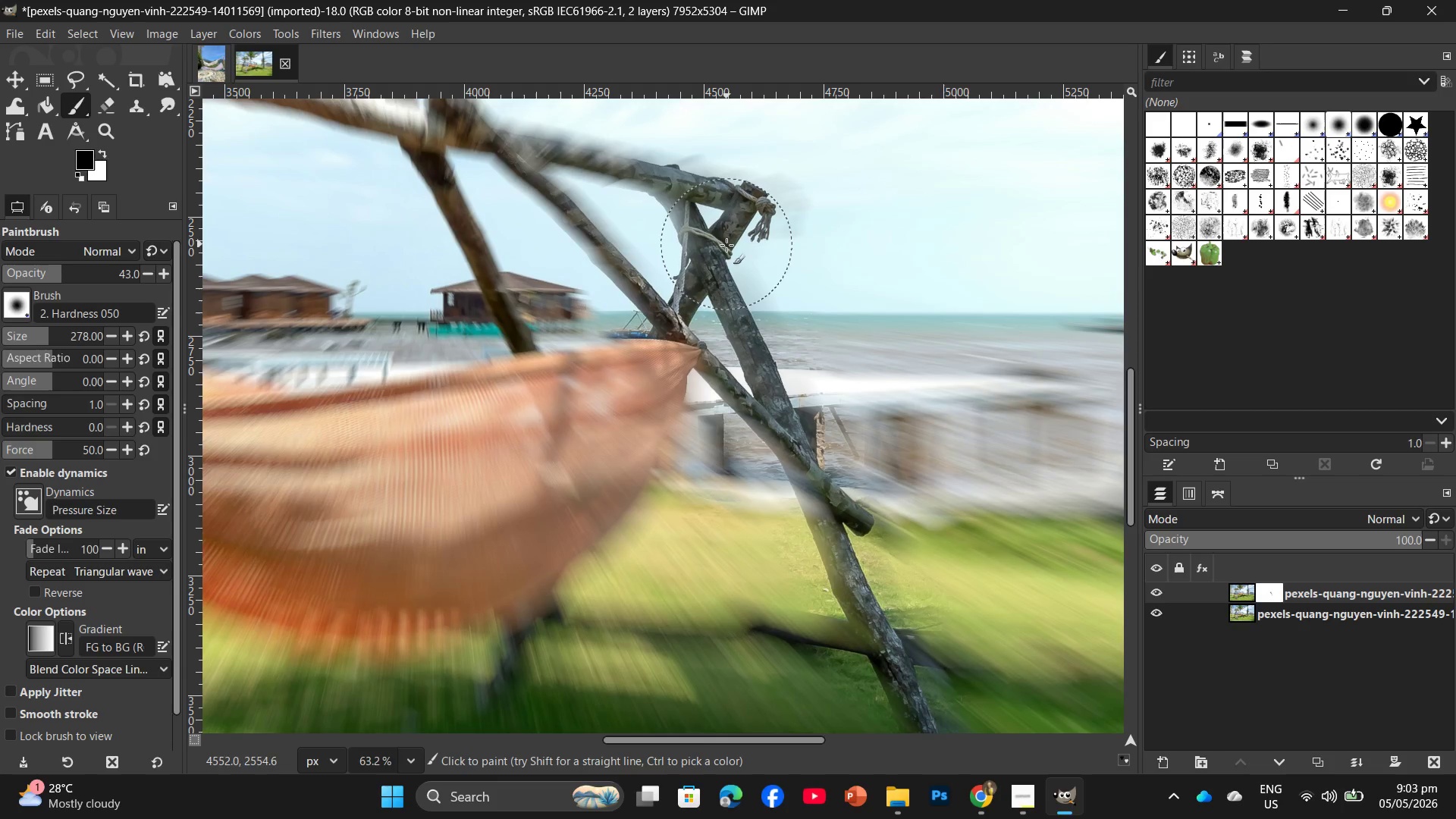 
triple_click([726, 245])
 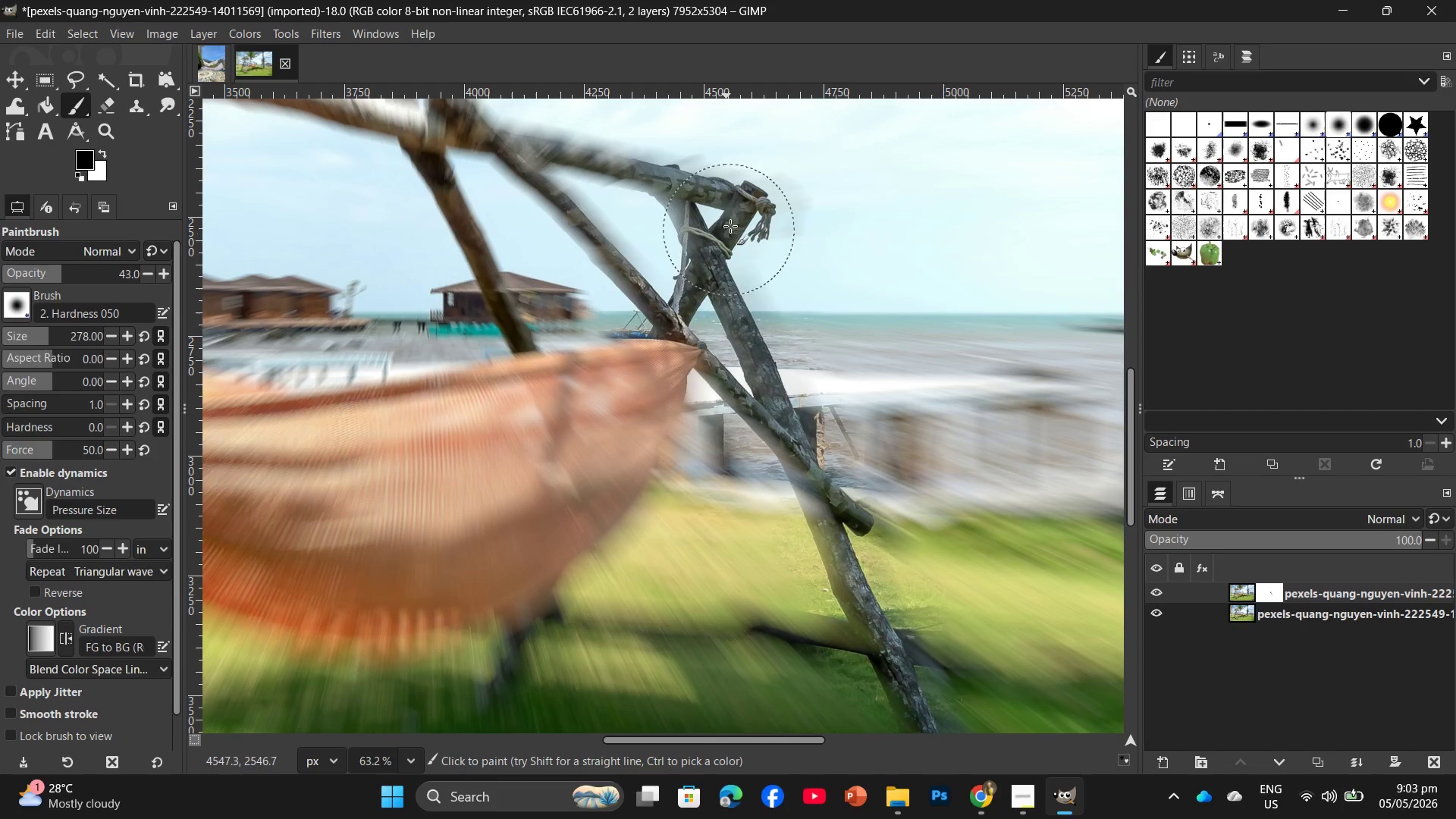 
left_click_drag(start_coordinate=[732, 223], to_coordinate=[733, 215])
 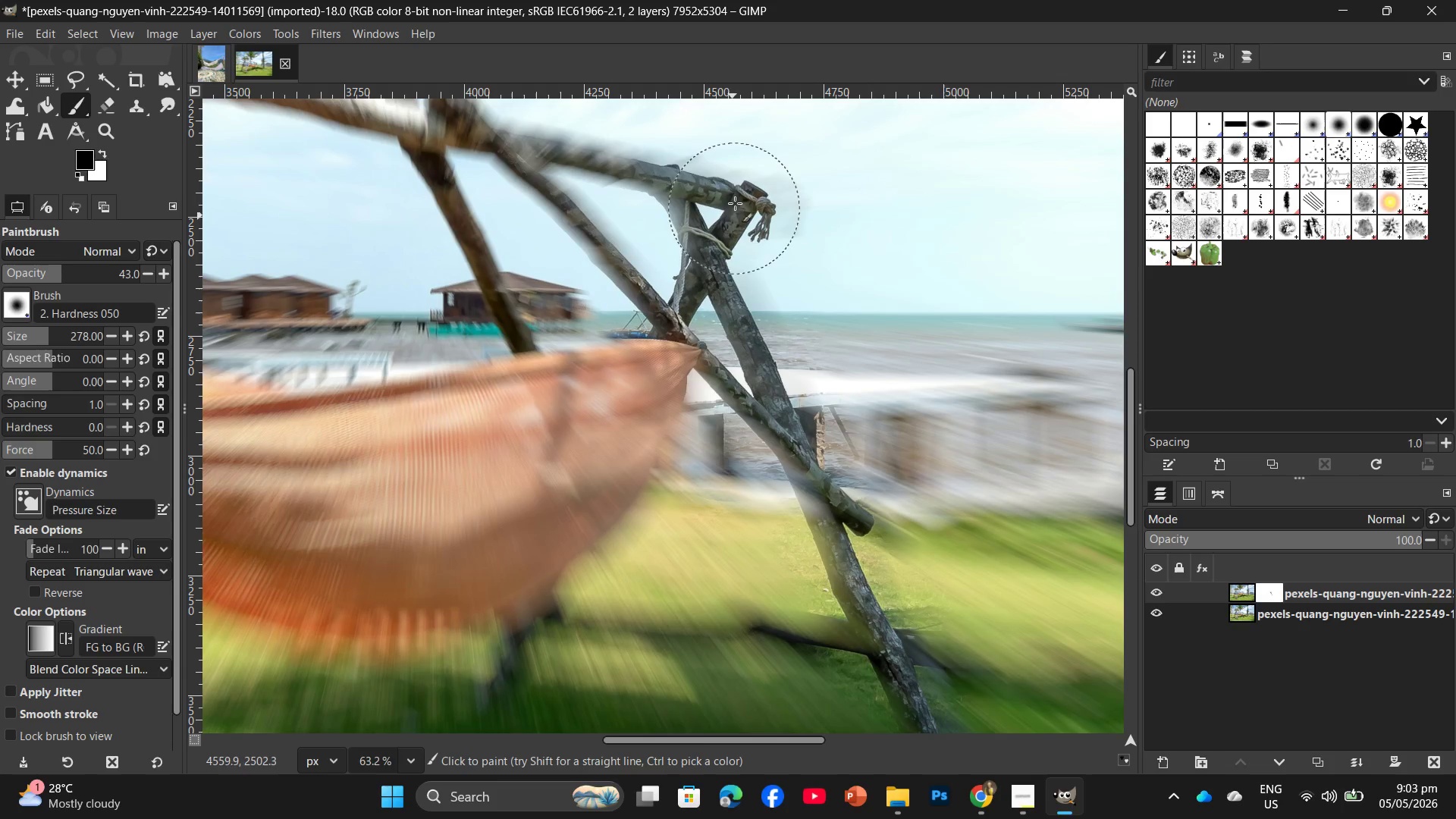 
triple_click([735, 202])
 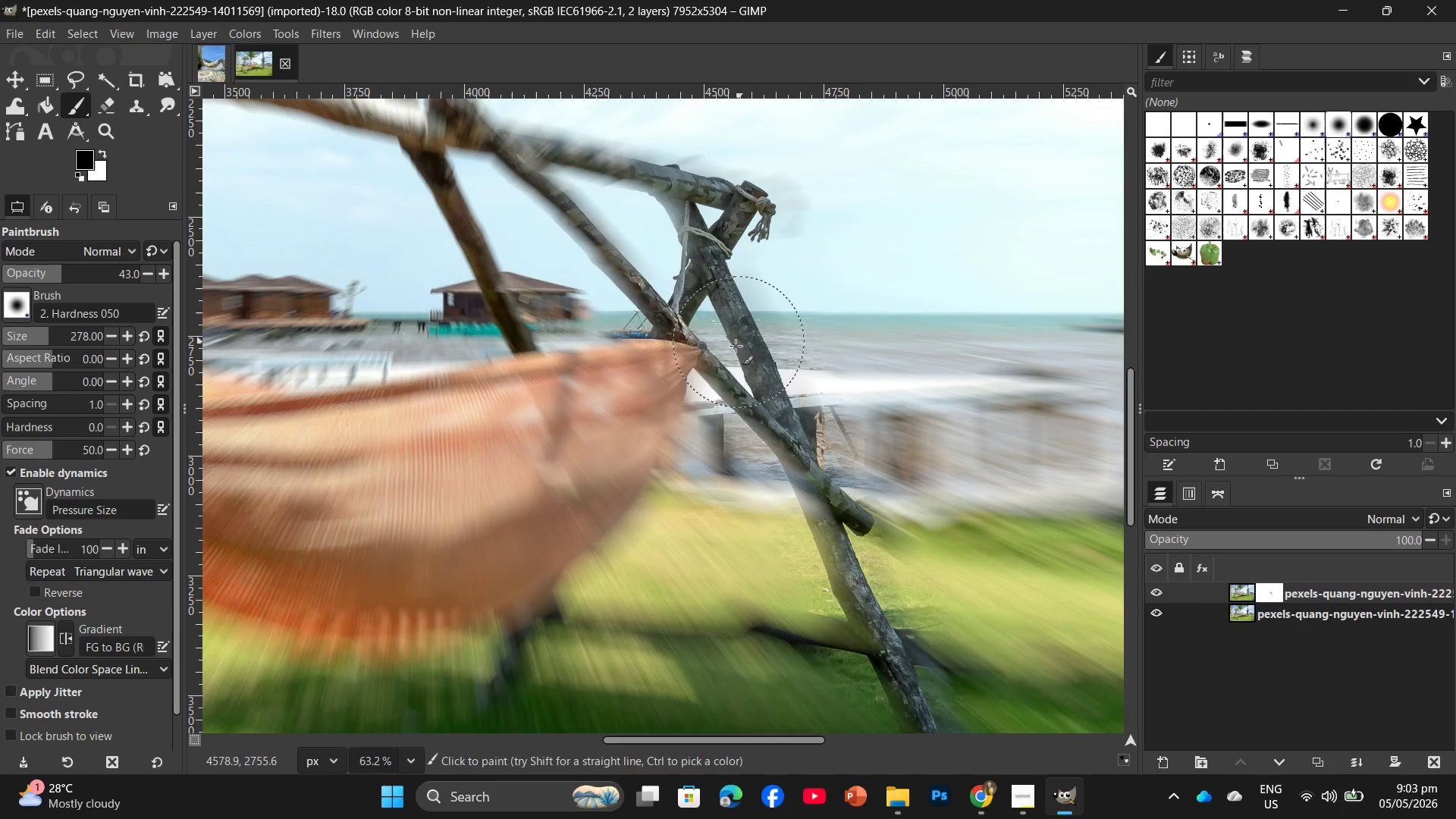 
scroll: coordinate [724, 358], scroll_direction: down, amount: 2.0
 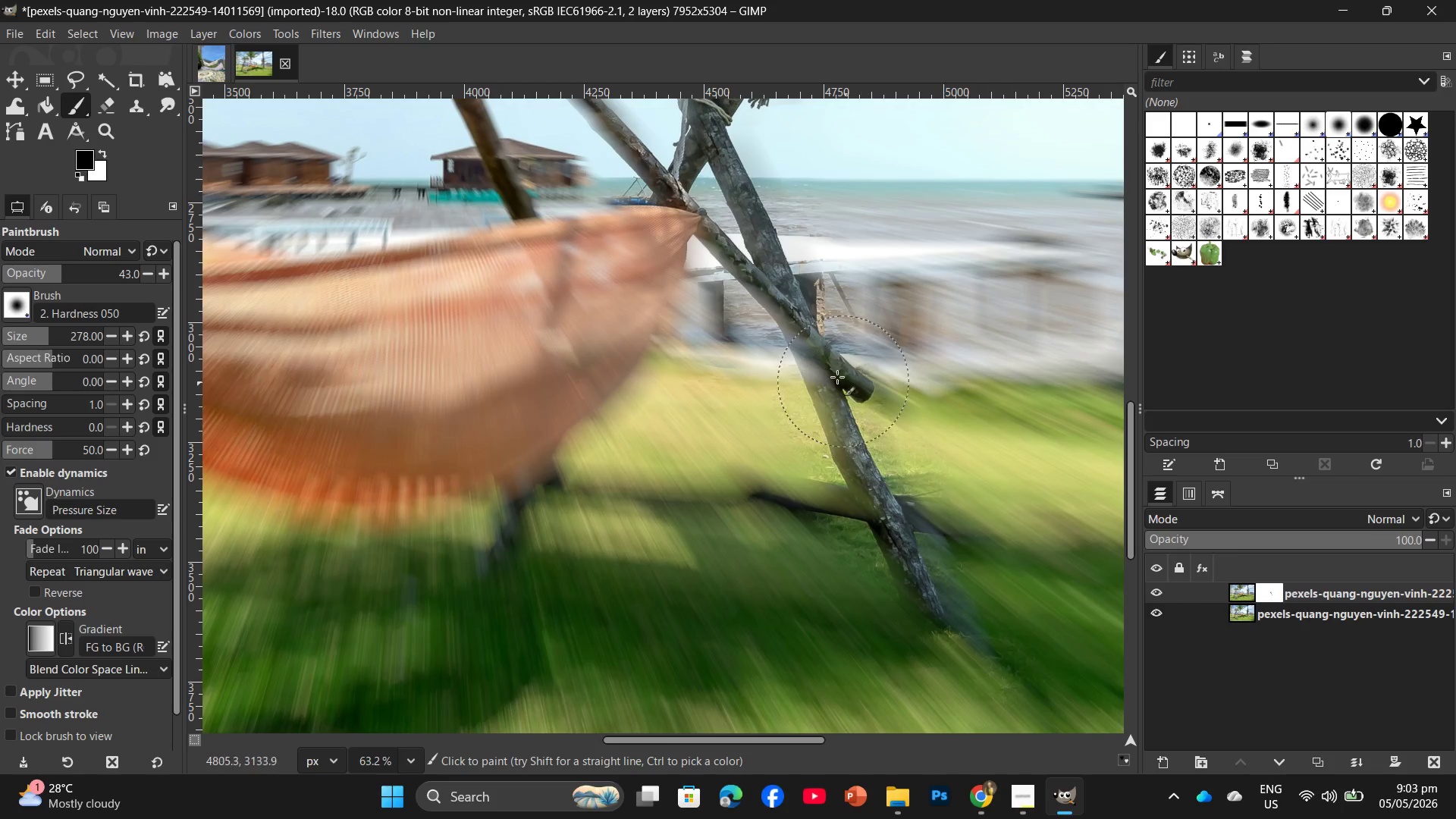 
left_click([830, 369])
 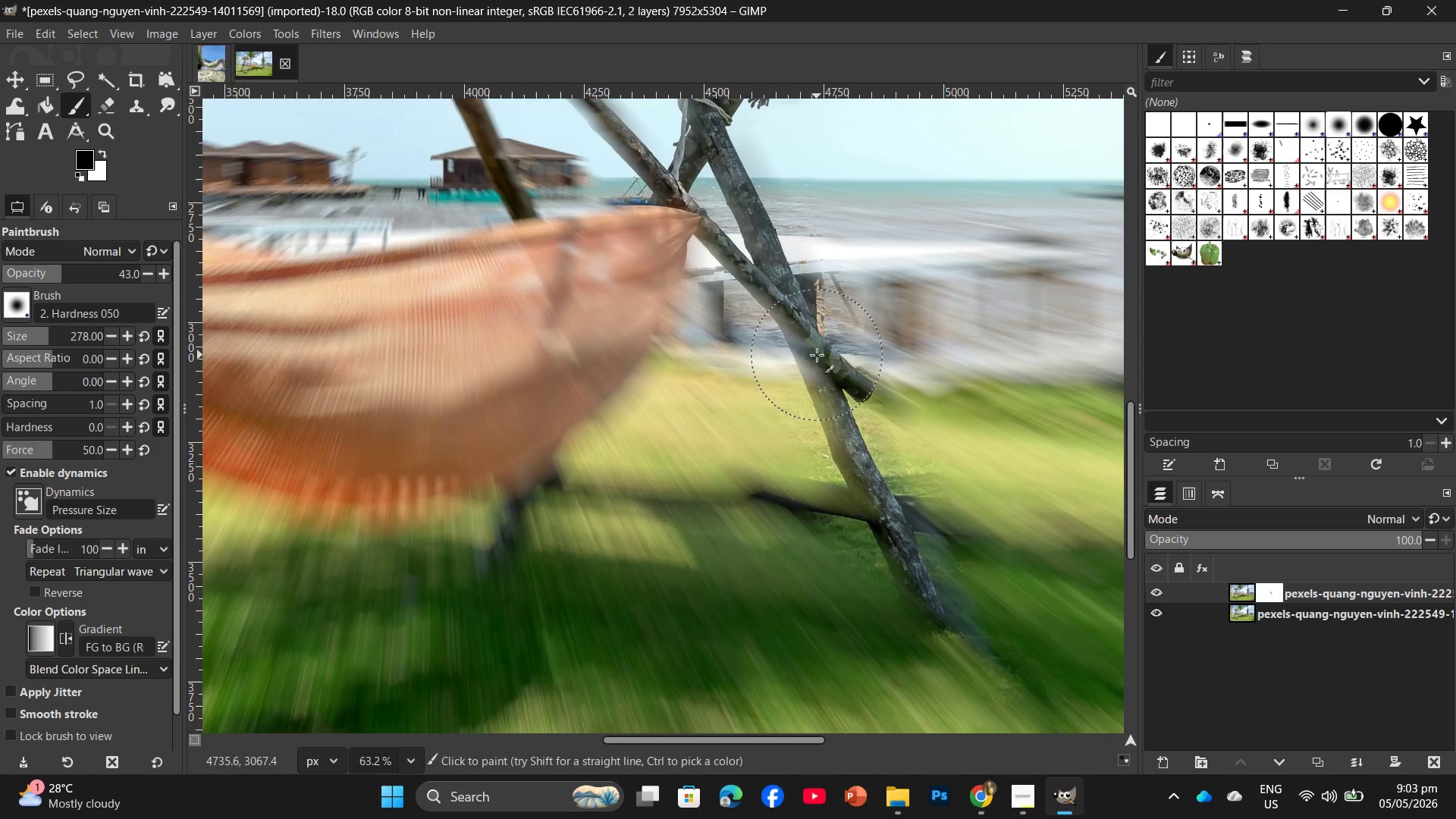 
triple_click([799, 326])
 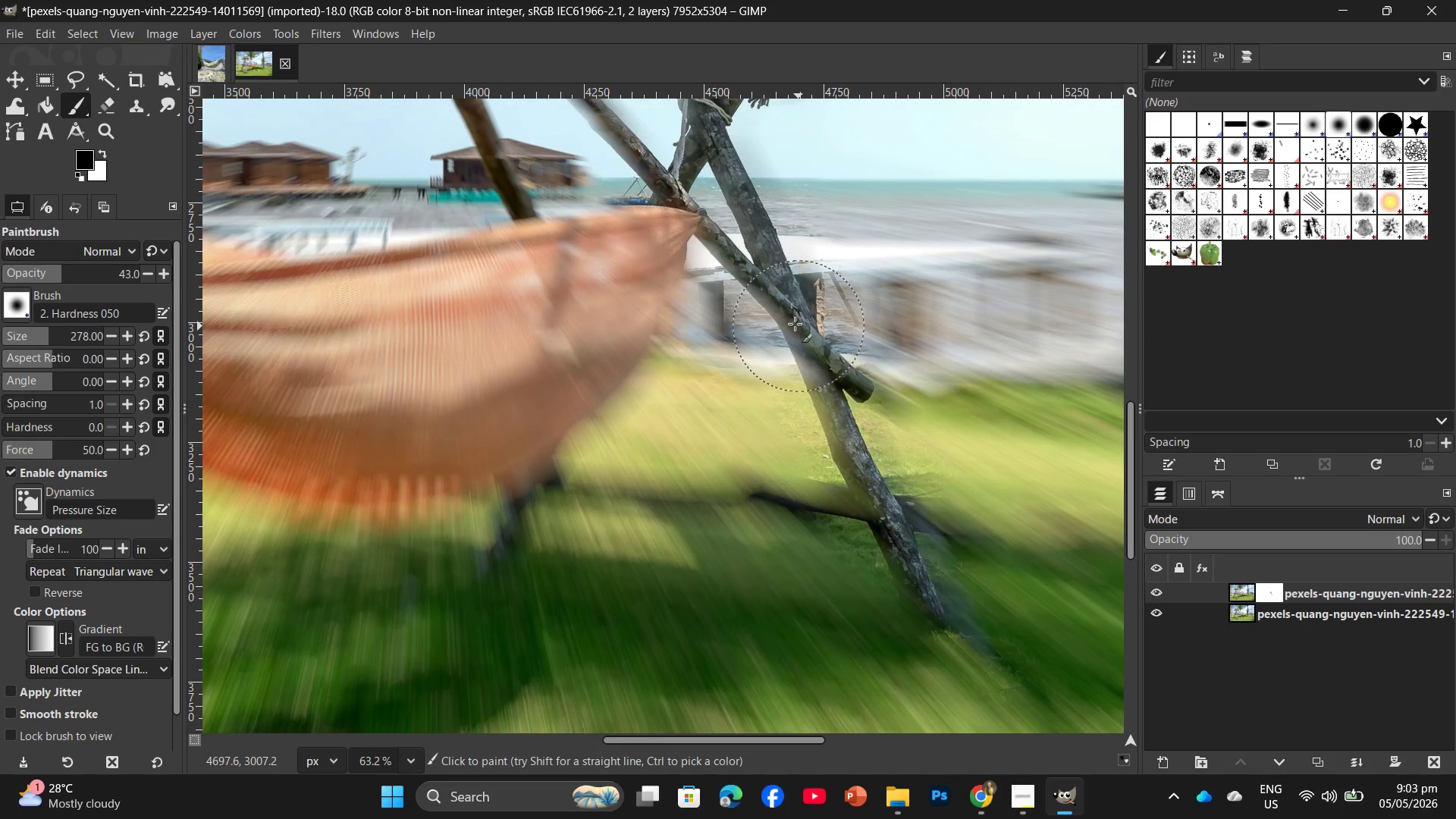 
triple_click([795, 324])
 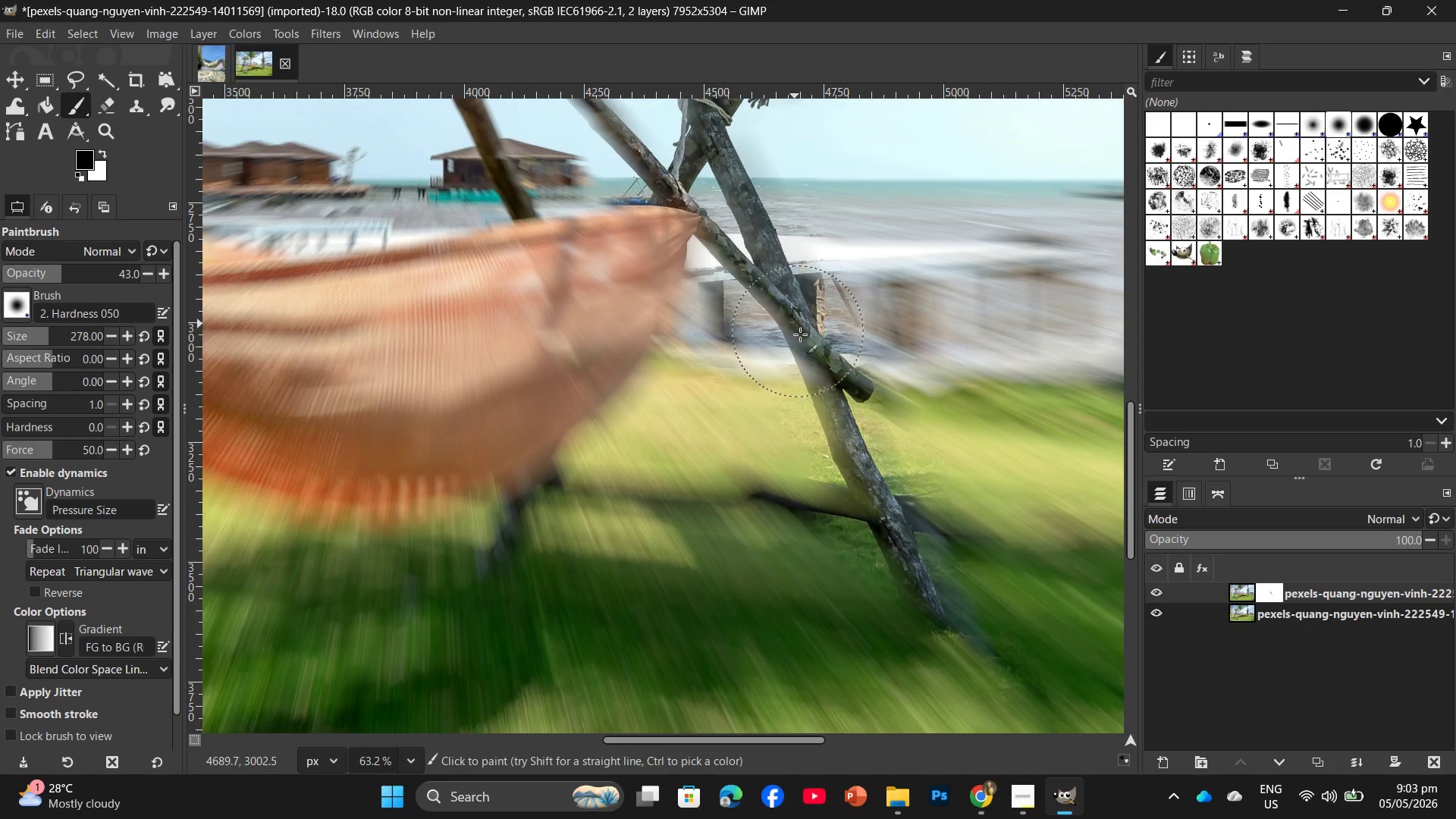 
left_click_drag(start_coordinate=[813, 355], to_coordinate=[821, 379])
 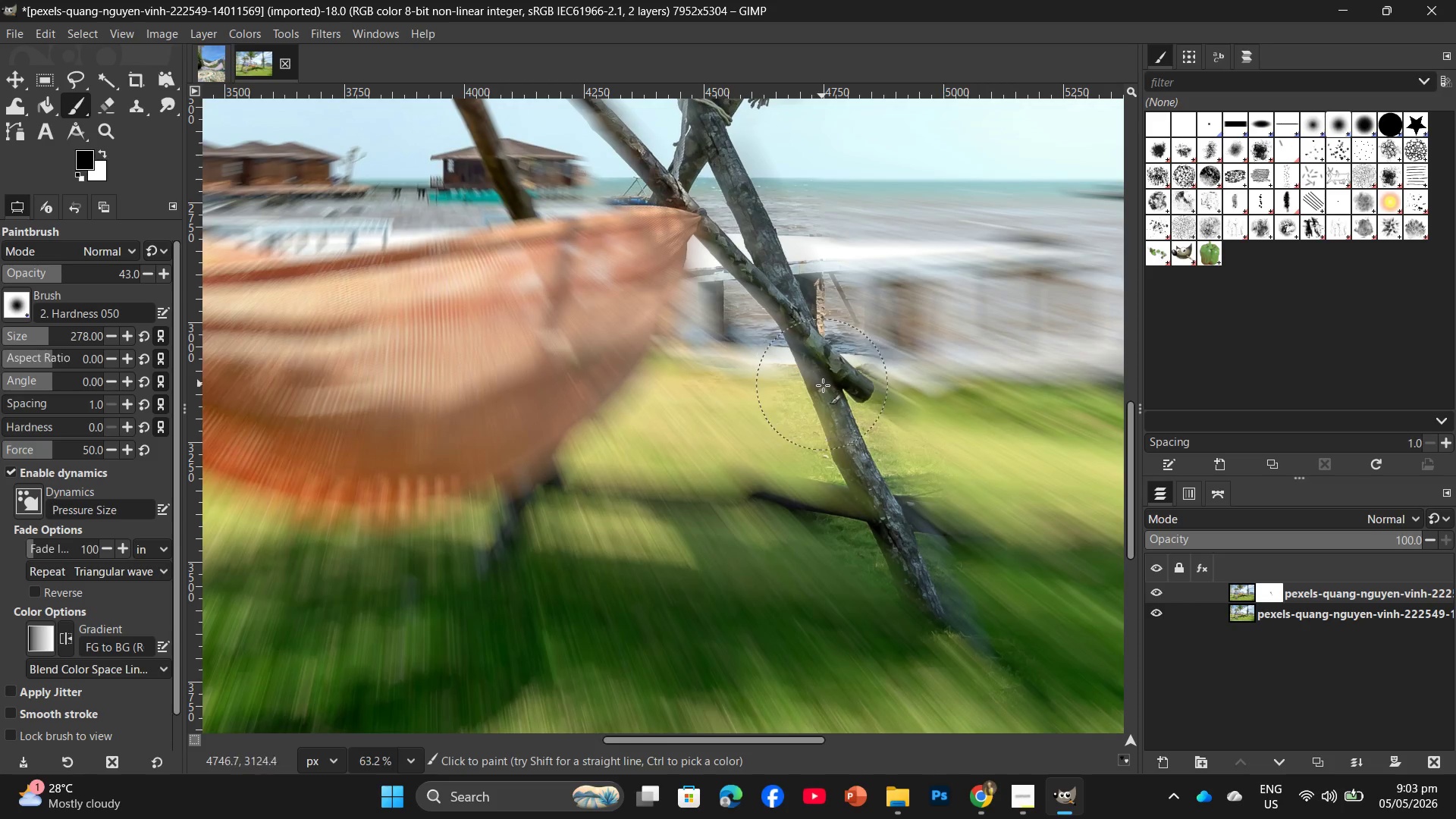 
left_click_drag(start_coordinate=[824, 389], to_coordinate=[829, 400])
 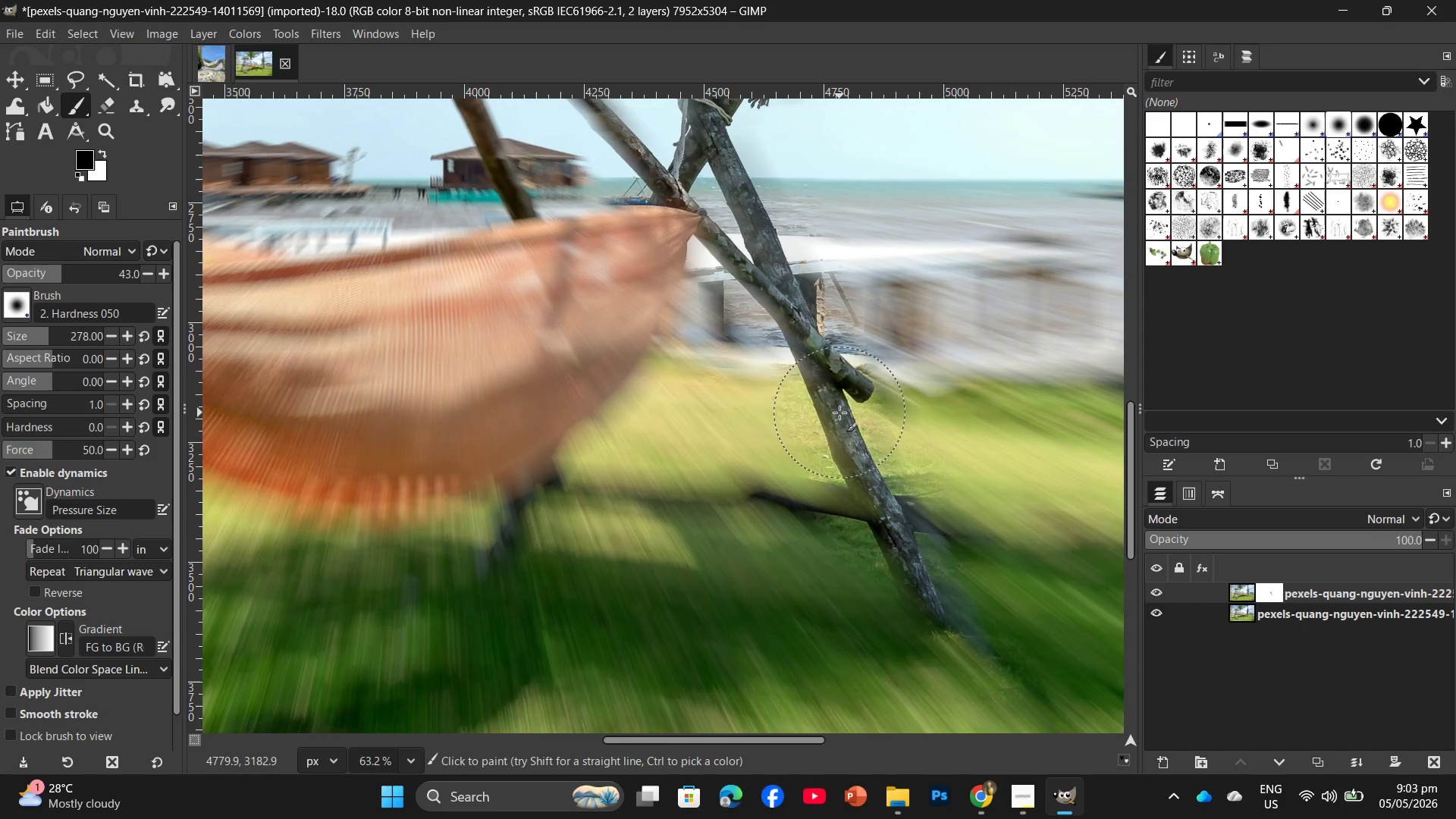 
left_click_drag(start_coordinate=[836, 407], to_coordinate=[839, 413])
 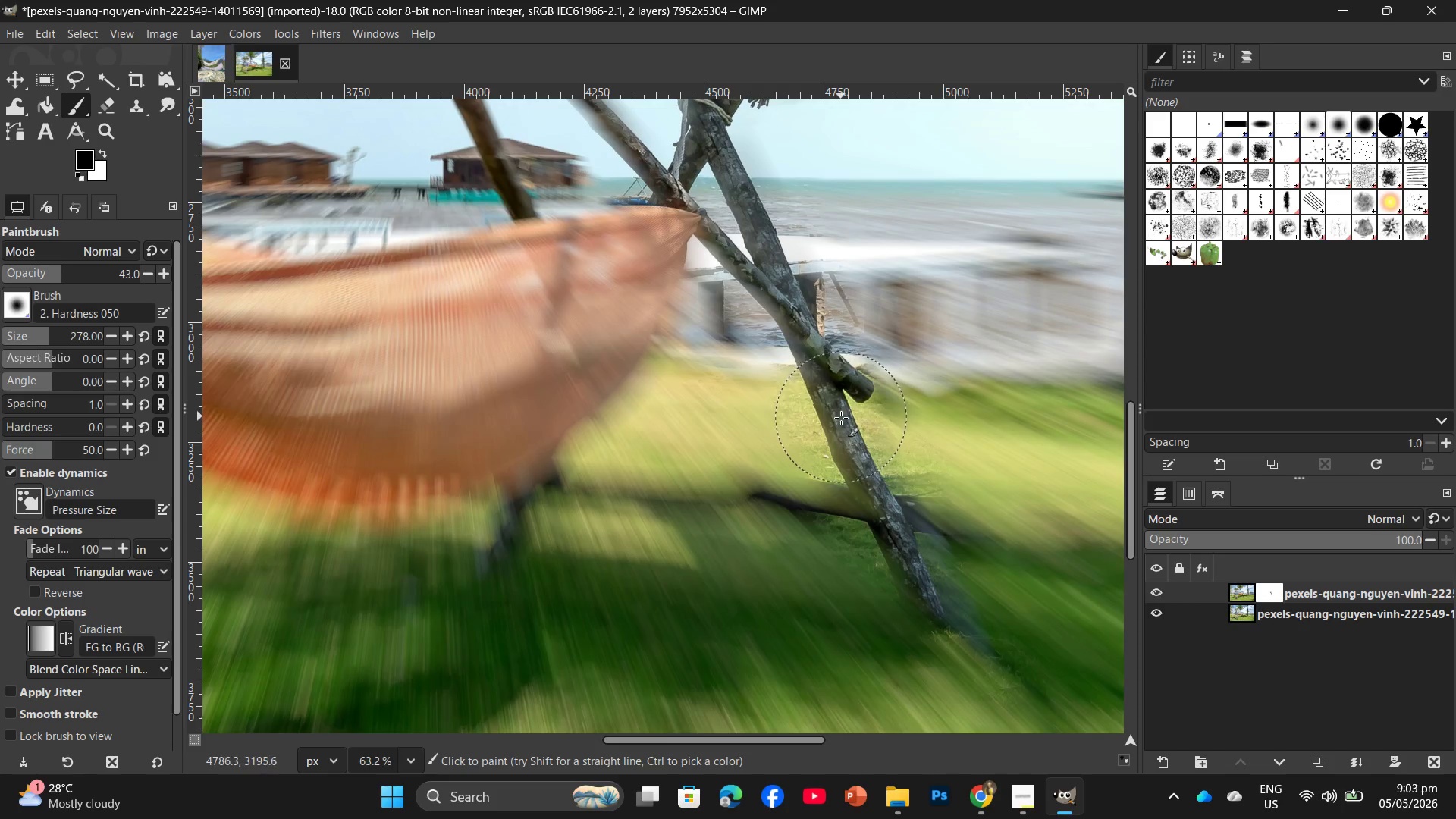 
left_click_drag(start_coordinate=[843, 421], to_coordinate=[849, 438])
 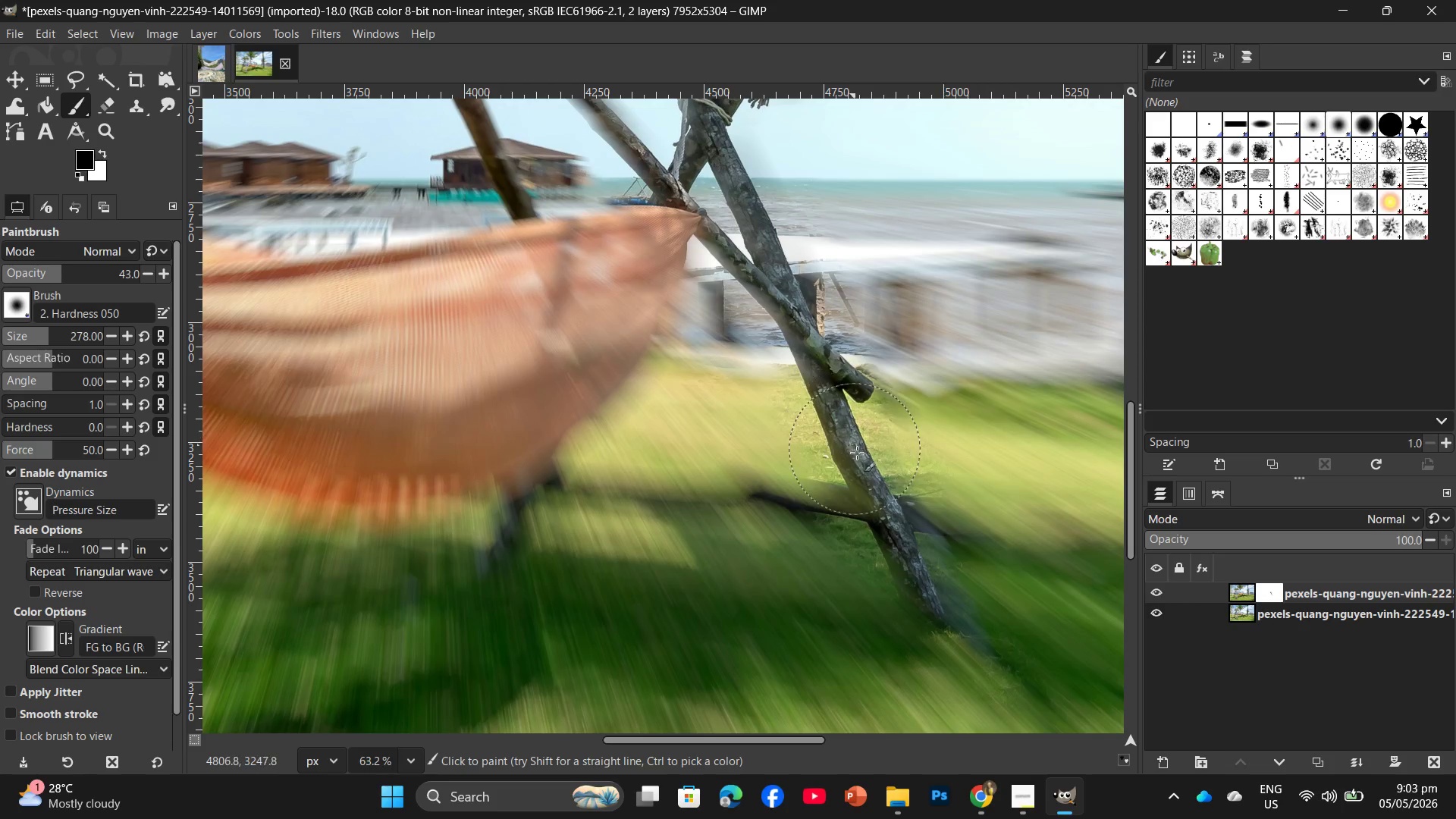 
left_click_drag(start_coordinate=[855, 451], to_coordinate=[858, 462])
 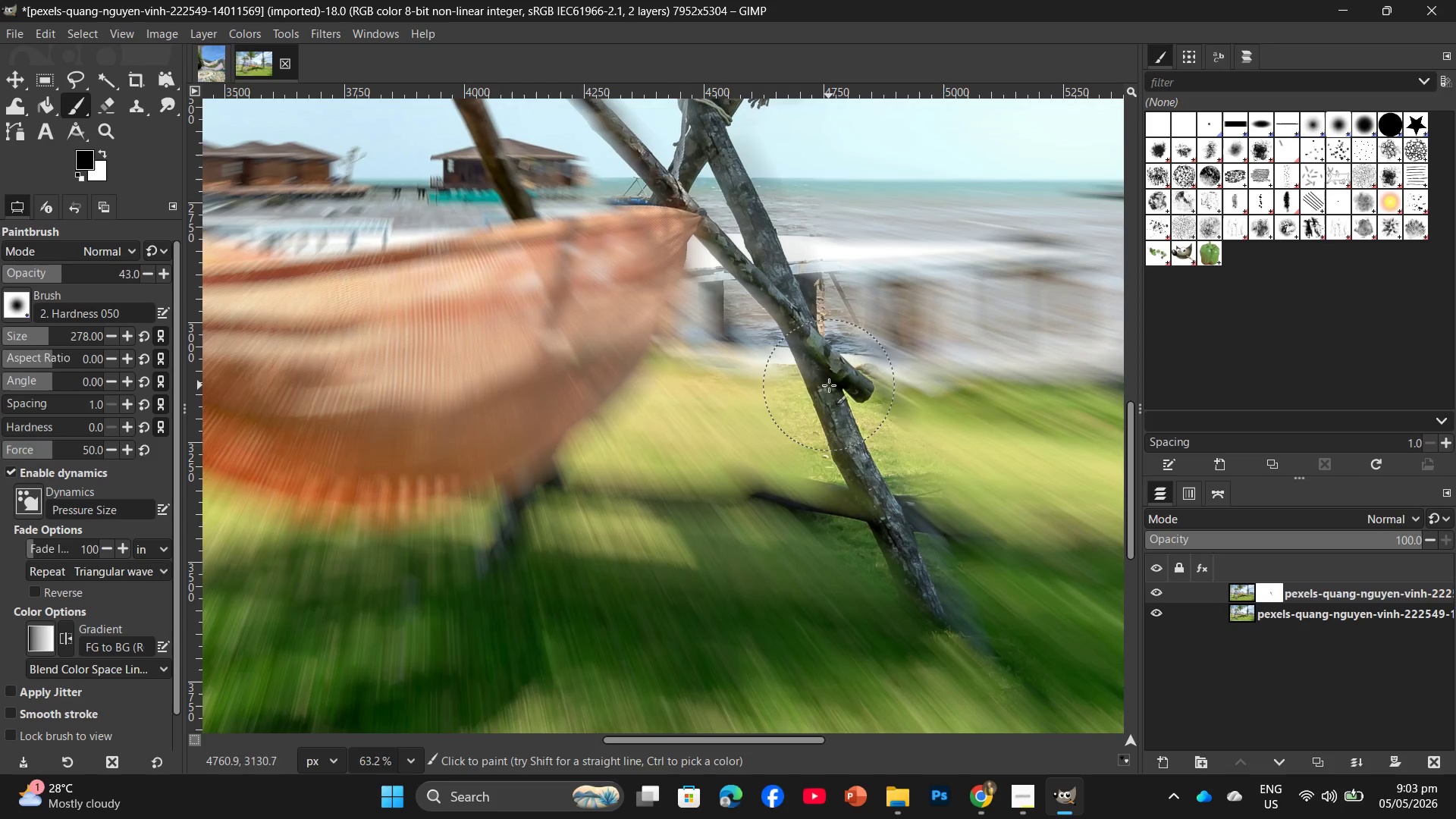 
triple_click([808, 353])
 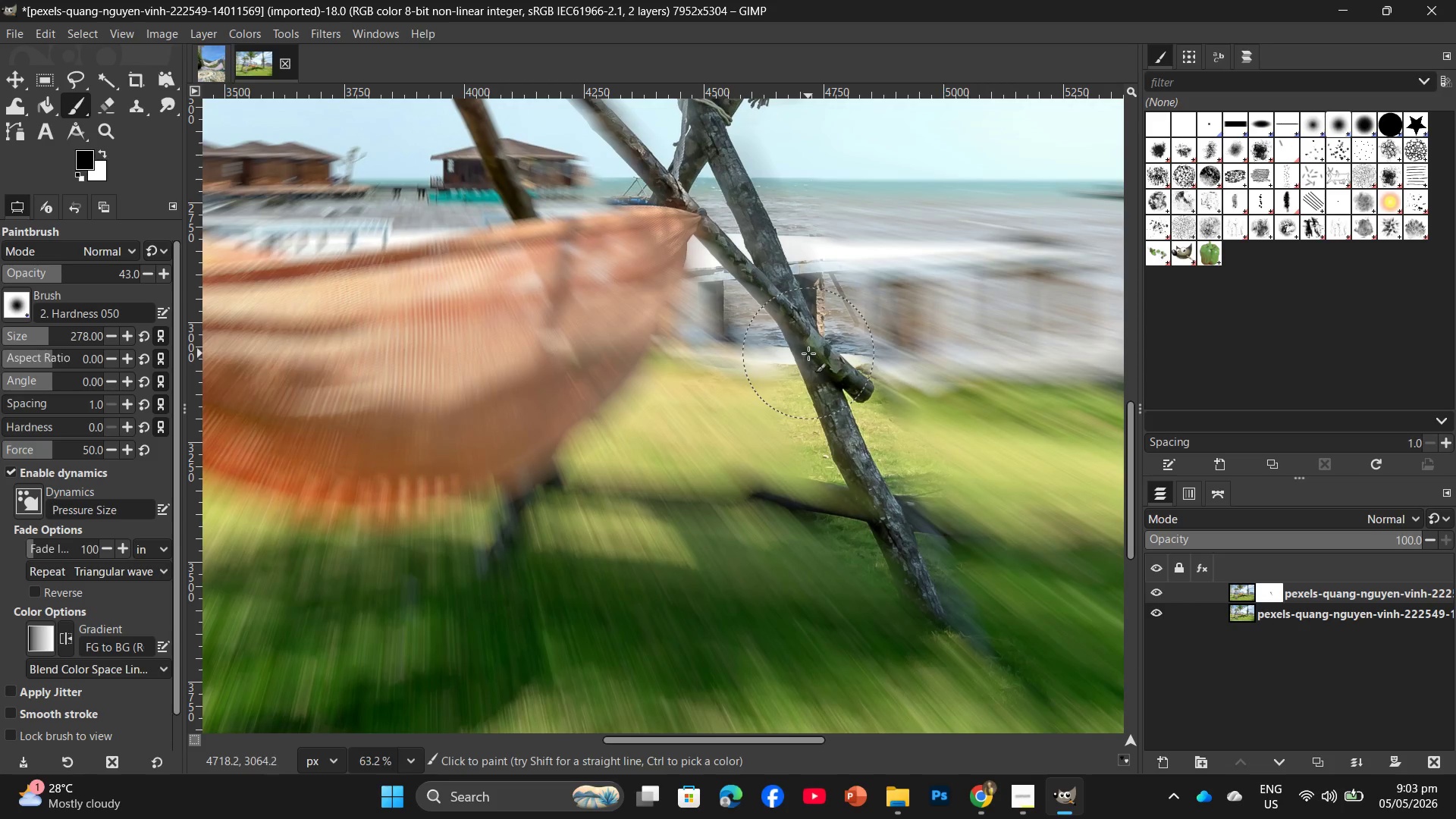 
triple_click([808, 353])
 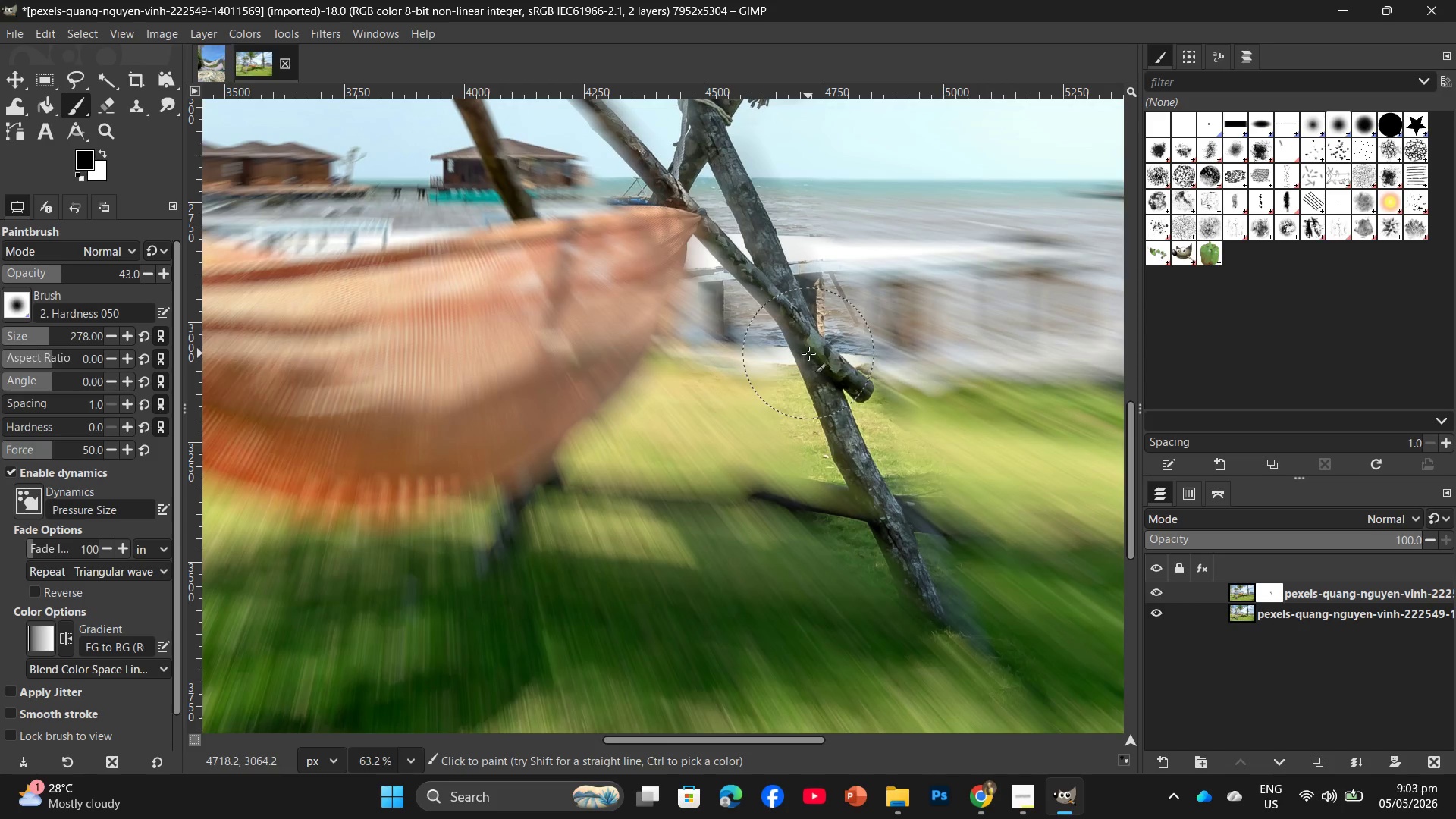 
left_click_drag(start_coordinate=[808, 353], to_coordinate=[808, 358])
 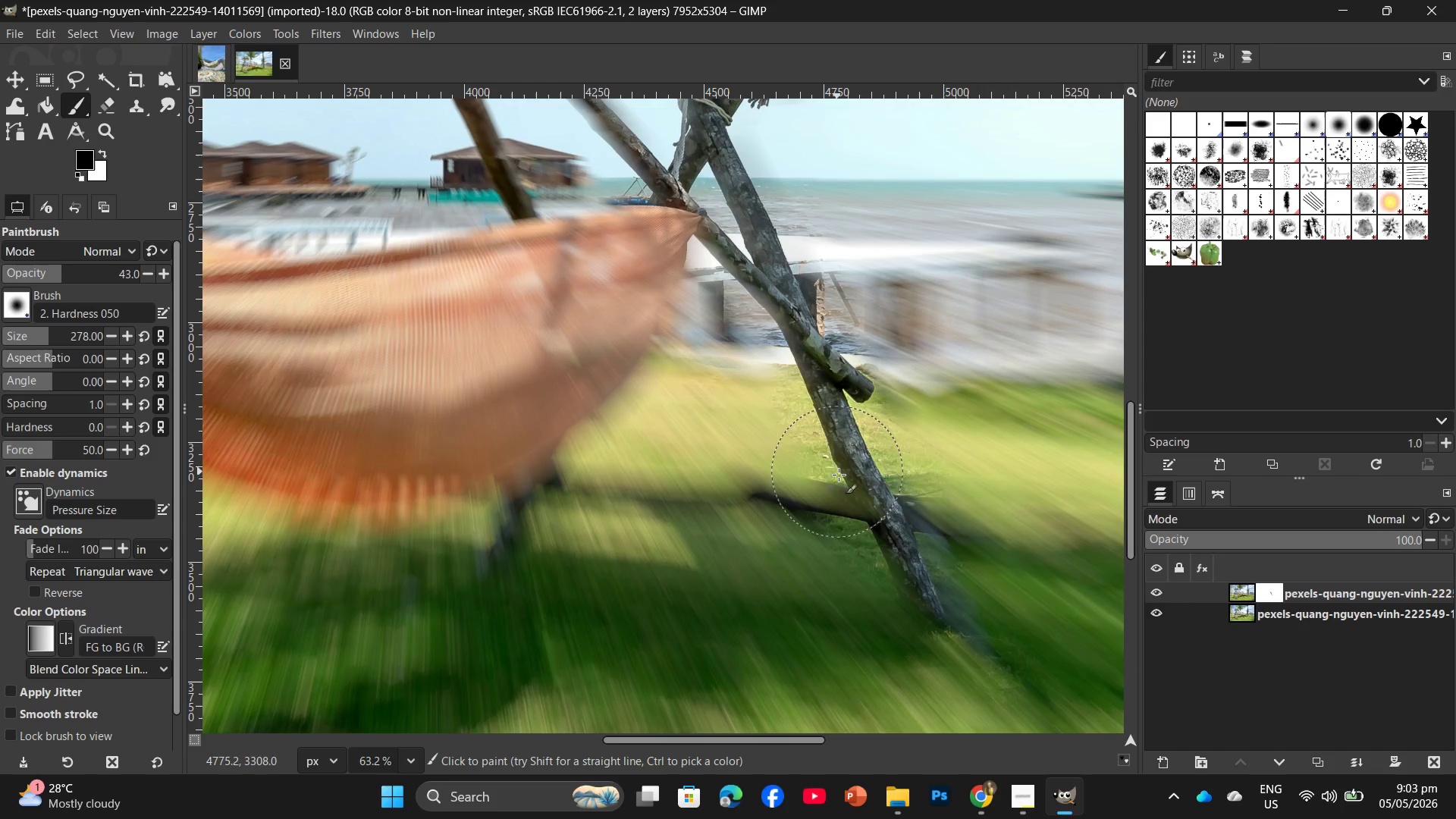 
left_click([856, 483])
 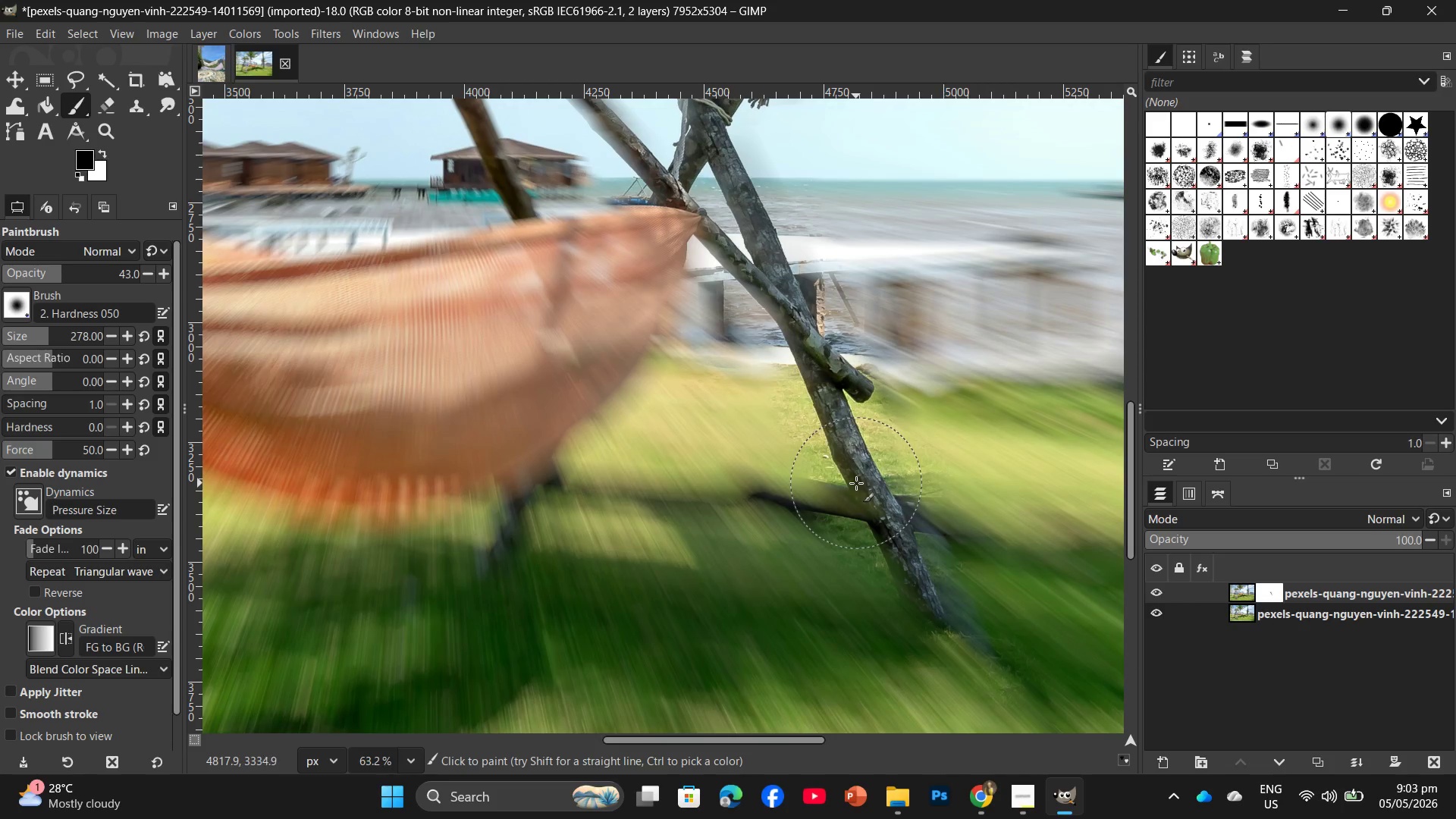 
left_click_drag(start_coordinate=[863, 495], to_coordinate=[869, 508])
 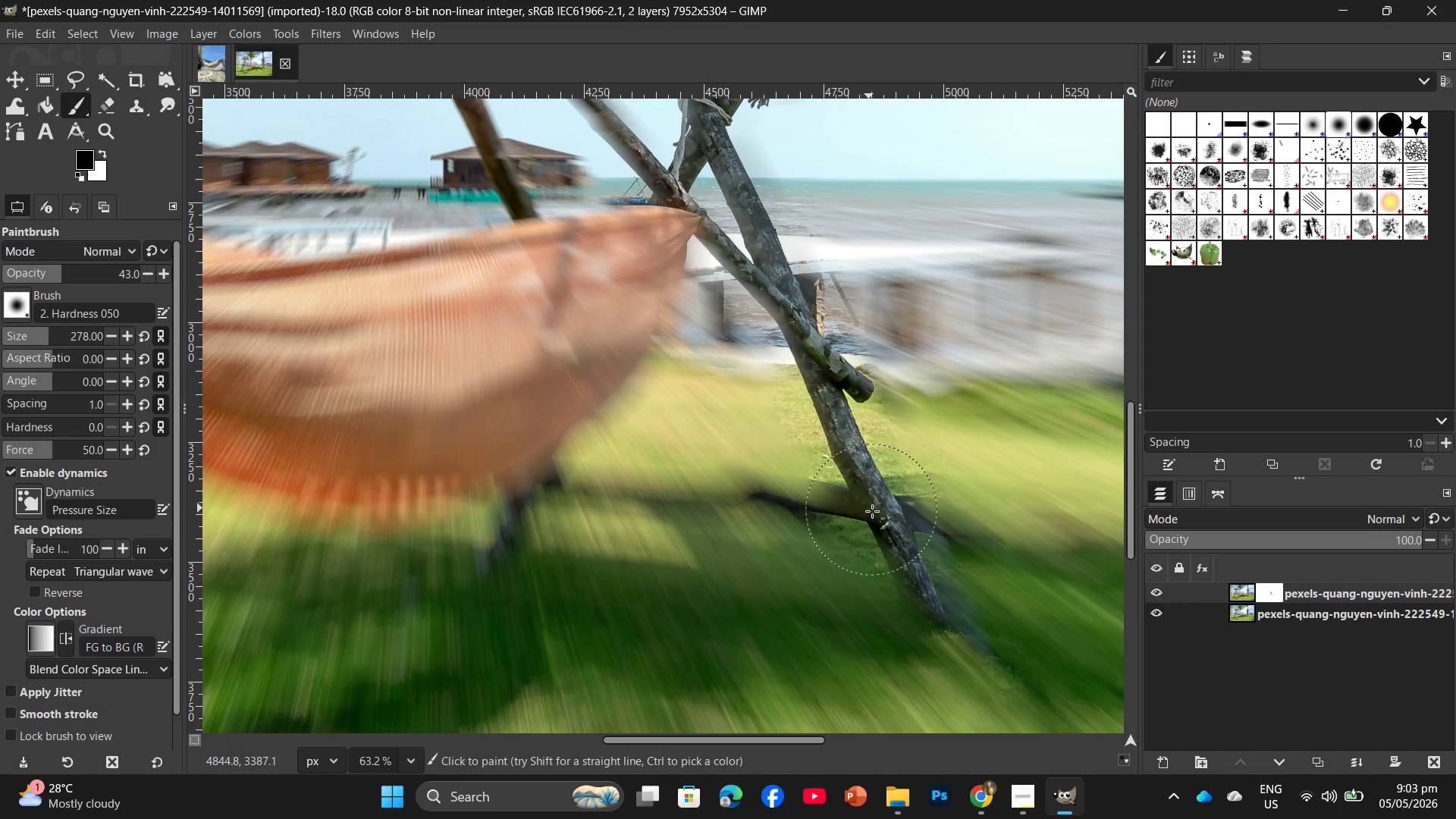 
left_click_drag(start_coordinate=[874, 512], to_coordinate=[880, 523])
 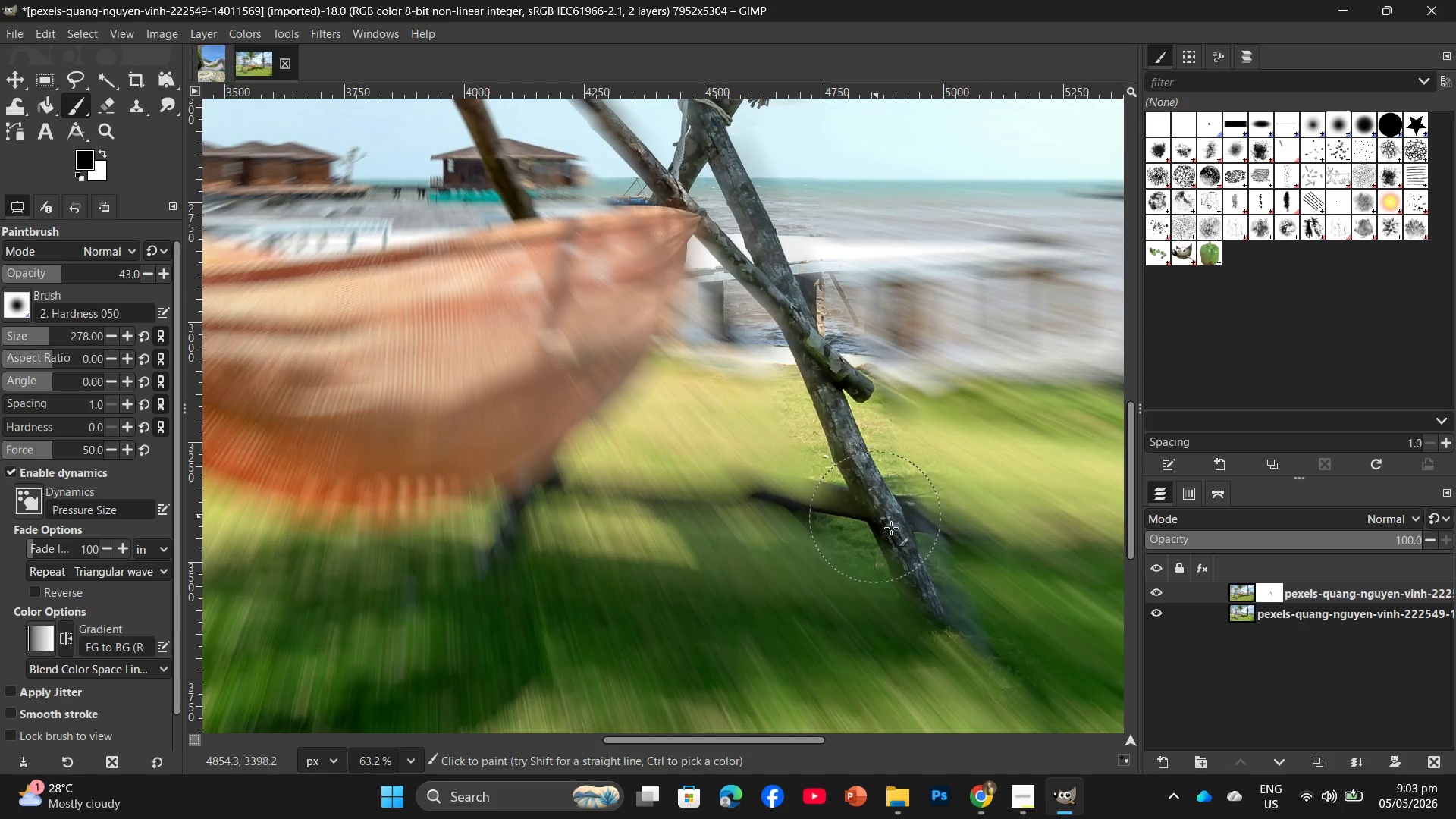 
left_click_drag(start_coordinate=[896, 531], to_coordinate=[899, 535])
 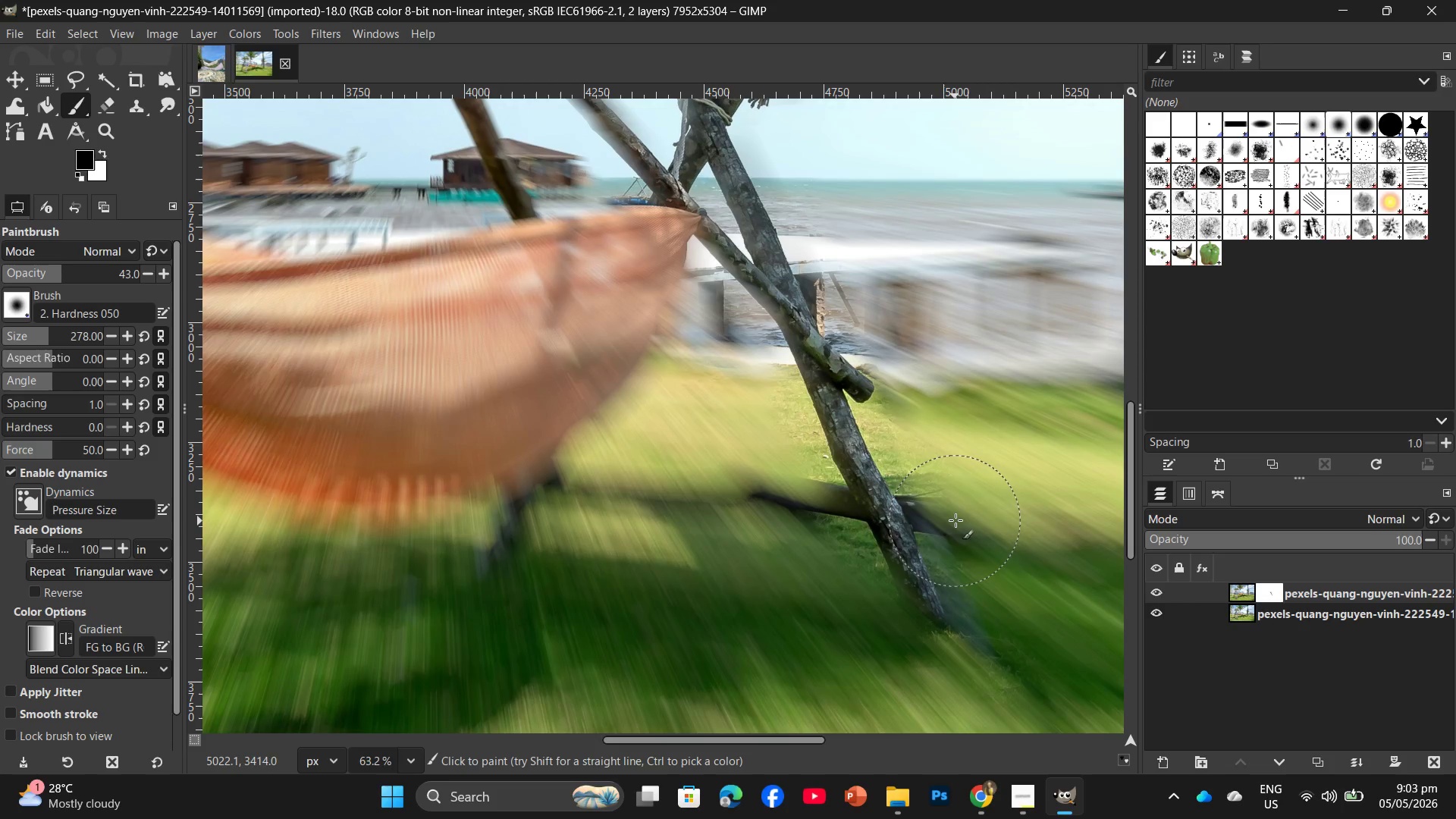 
triple_click([956, 520])
 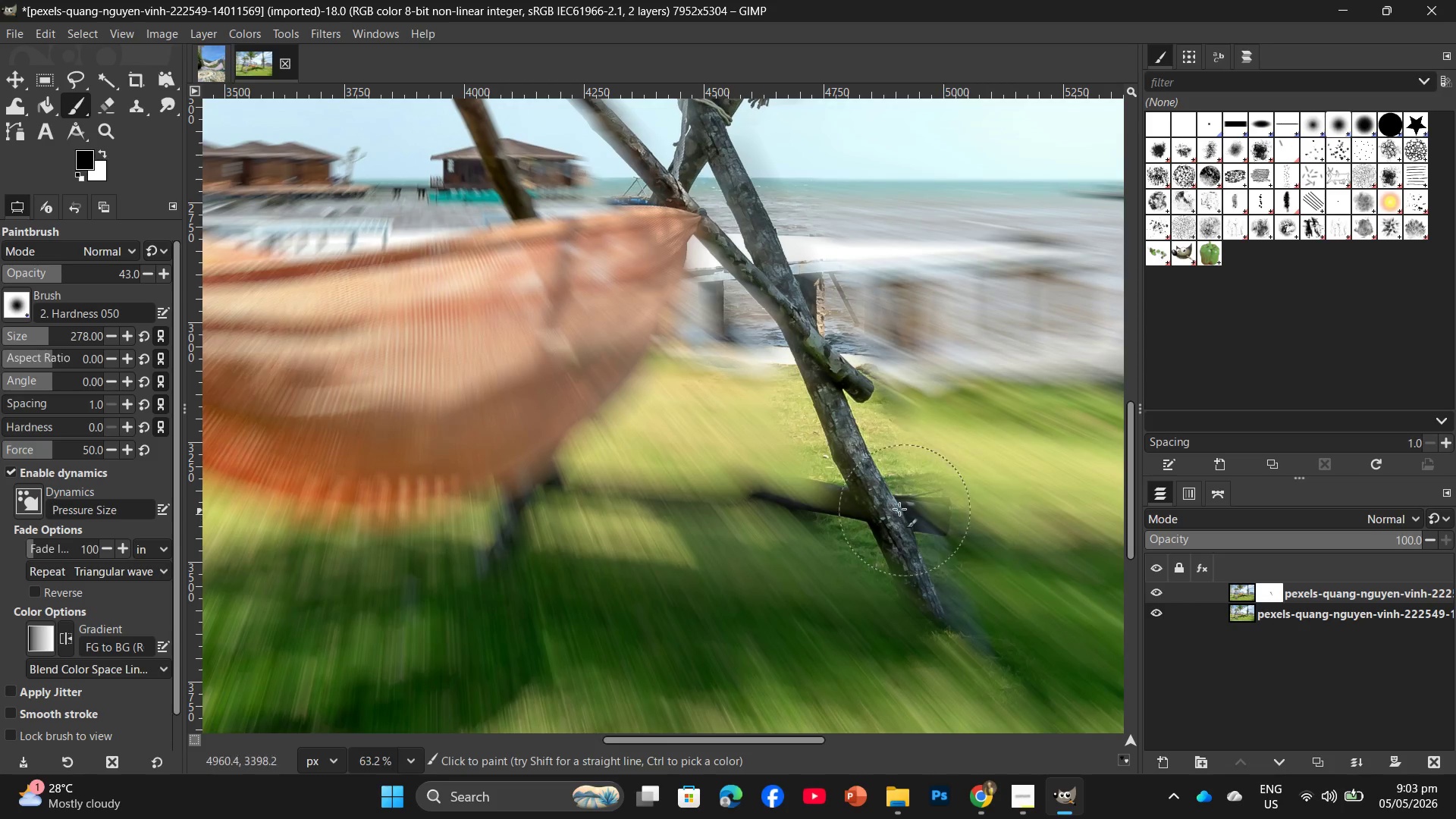 
triple_click([899, 509])
 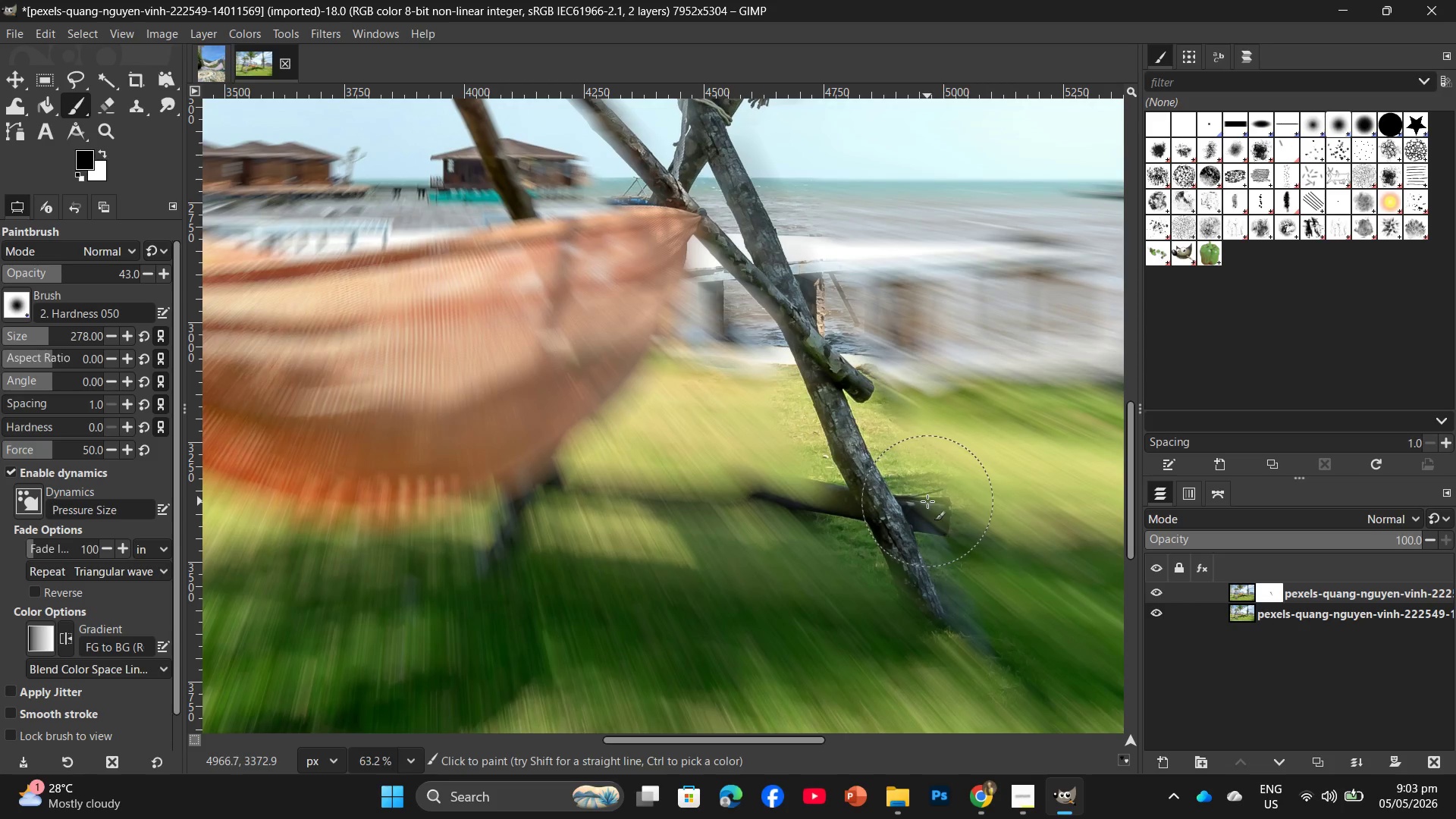 
triple_click([927, 501])
 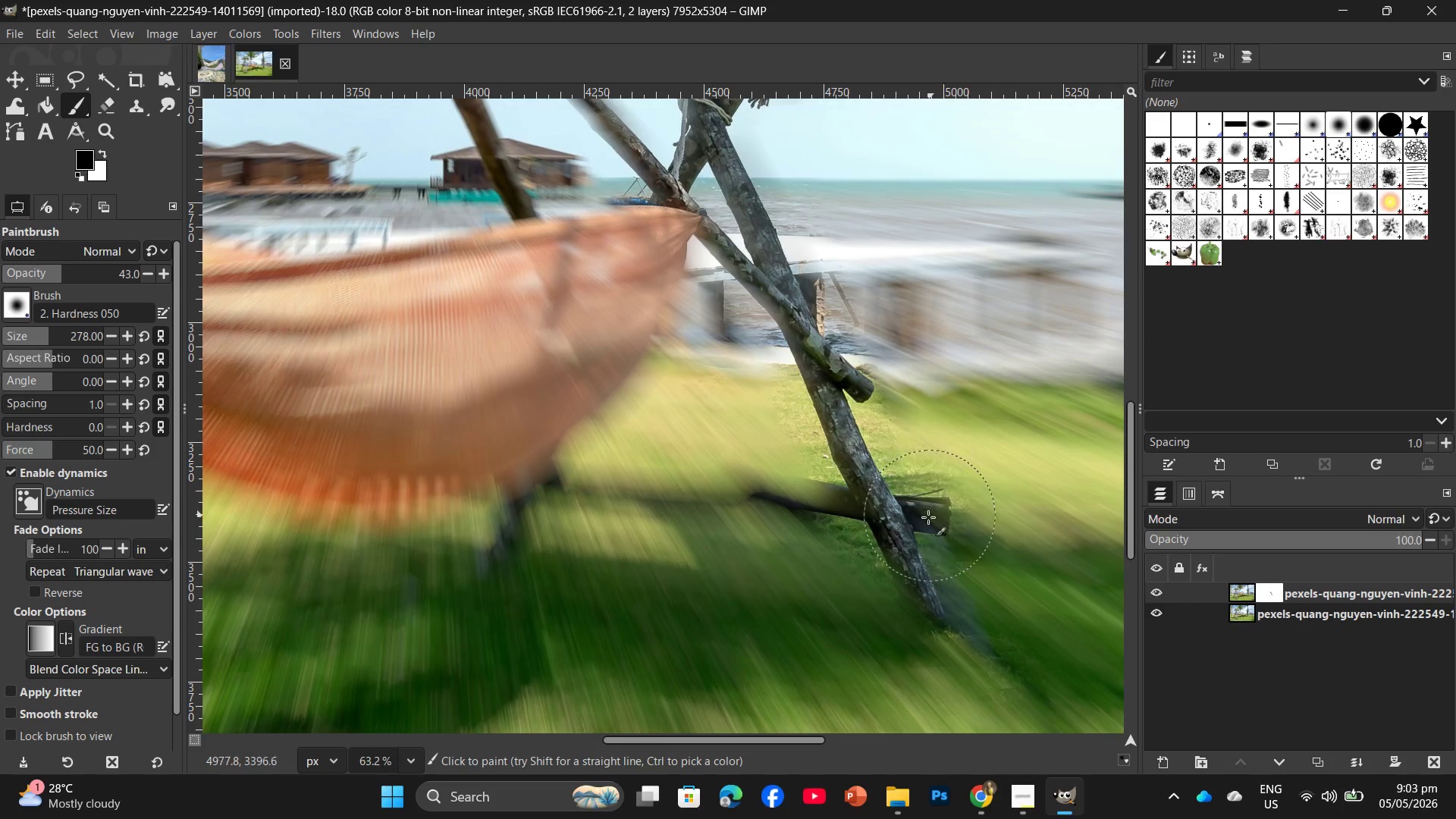 
triple_click([923, 513])
 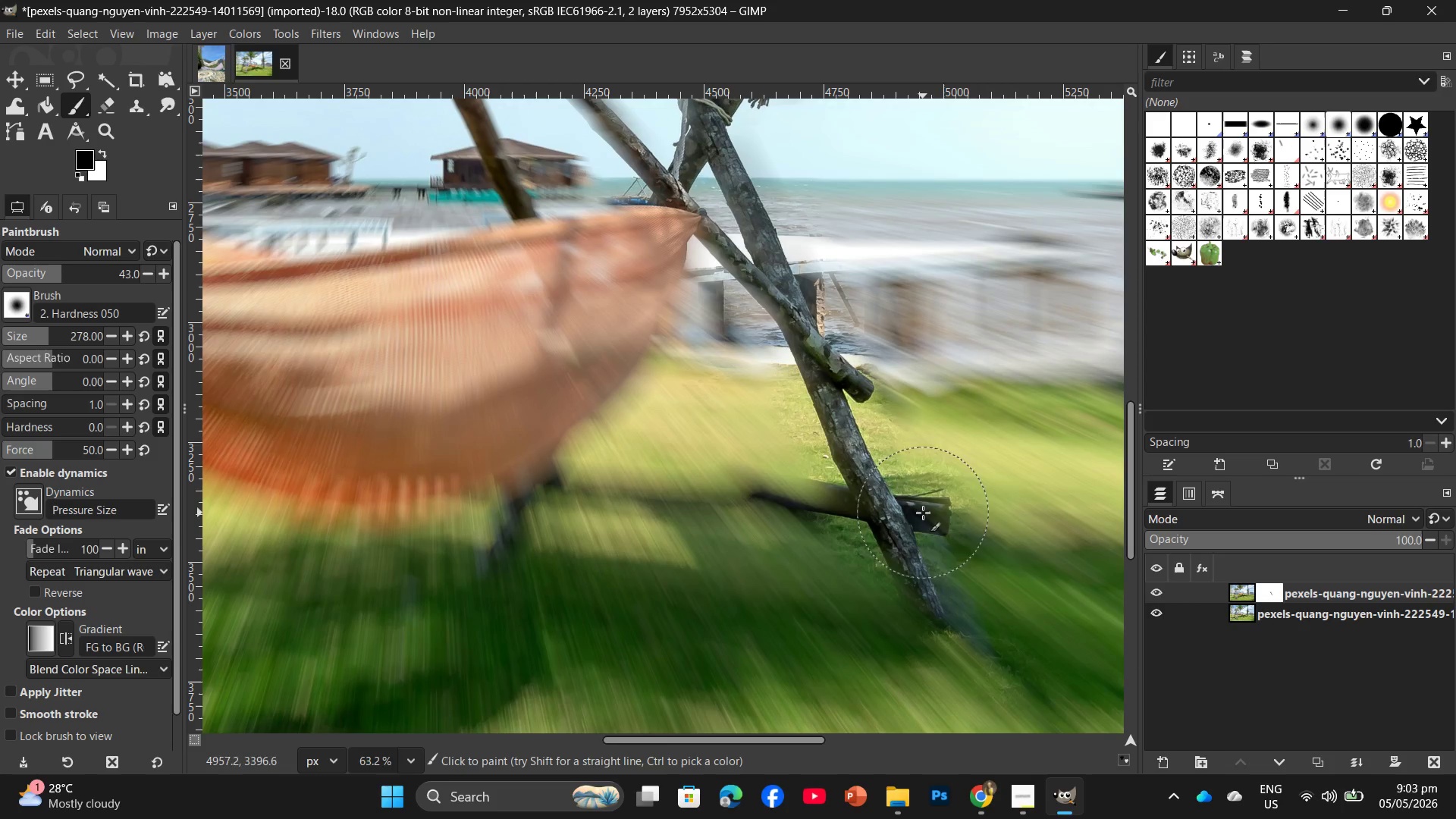 
left_click_drag(start_coordinate=[918, 510], to_coordinate=[902, 507])
 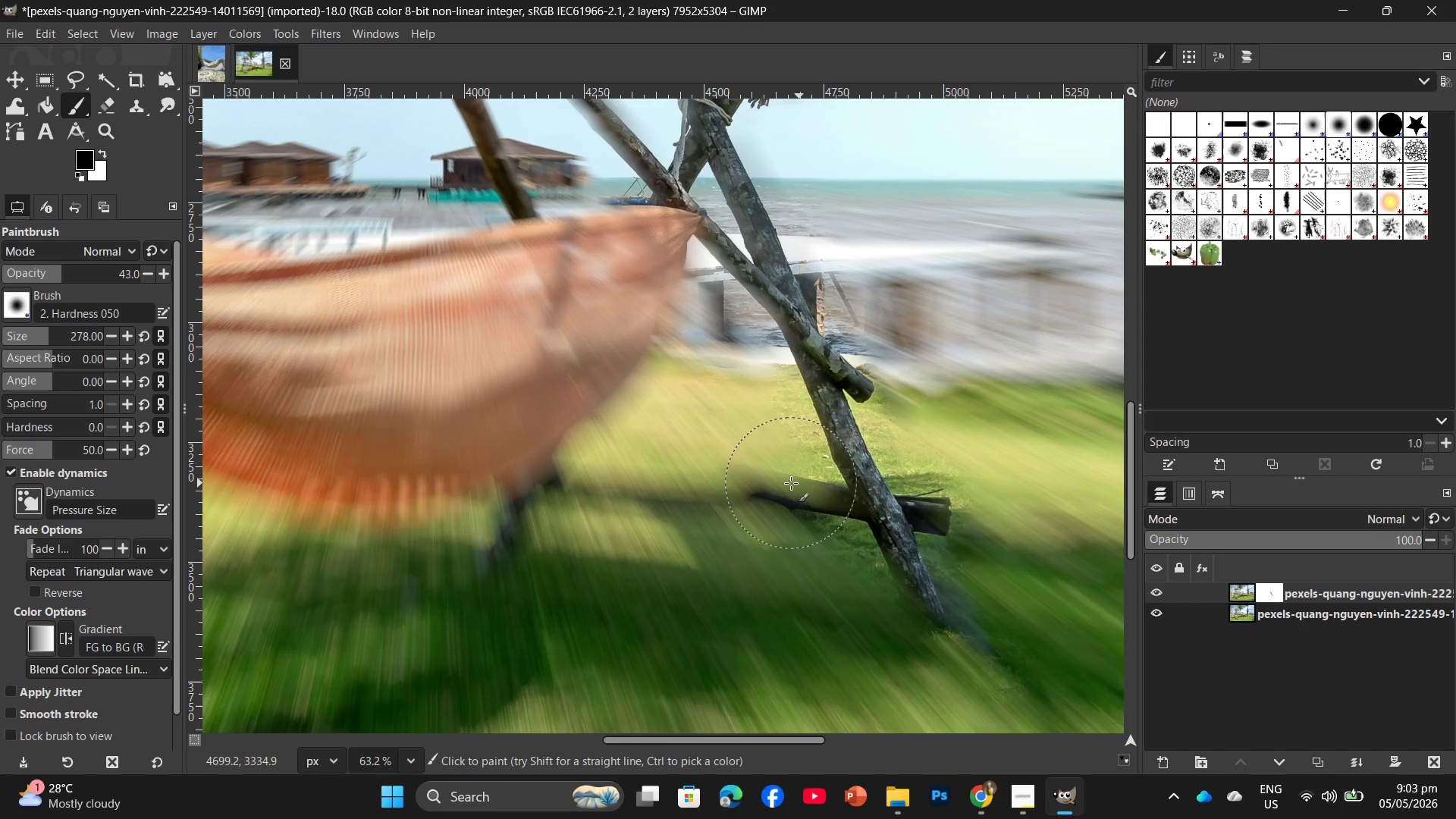 
triple_click([782, 482])
 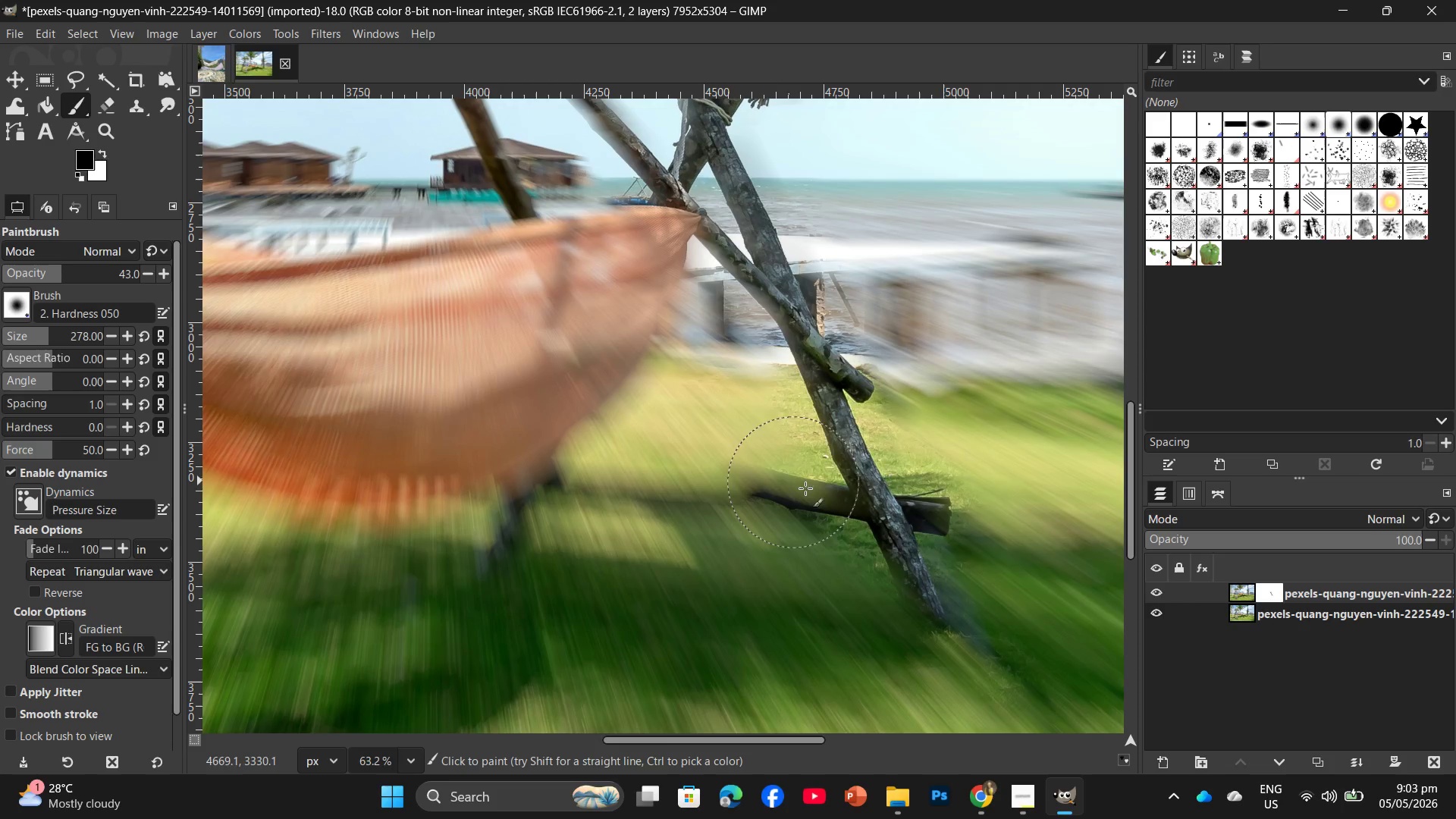 
left_click_drag(start_coordinate=[862, 499], to_coordinate=[758, 489])
 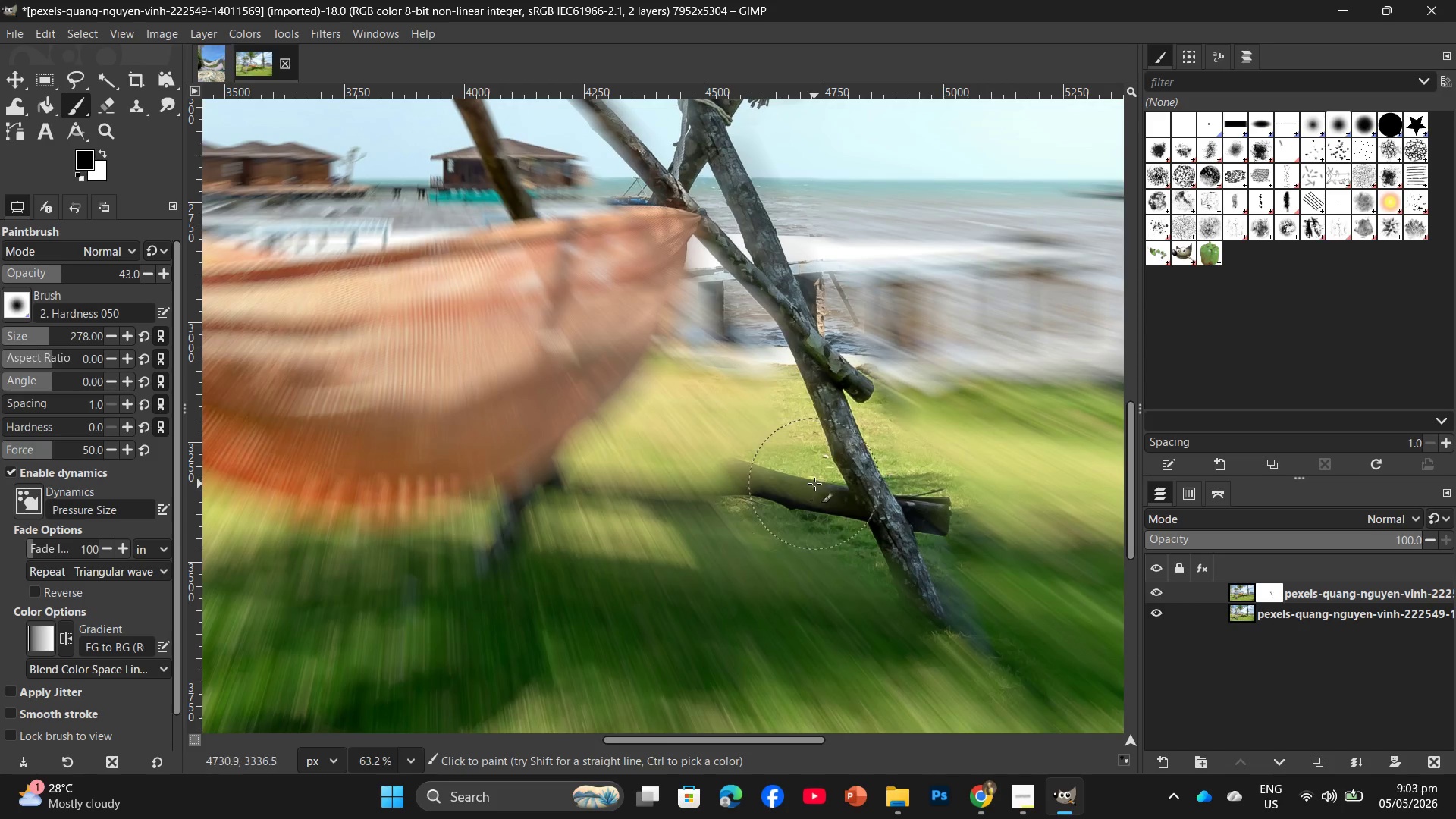 
left_click_drag(start_coordinate=[814, 484], to_coordinate=[766, 480])
 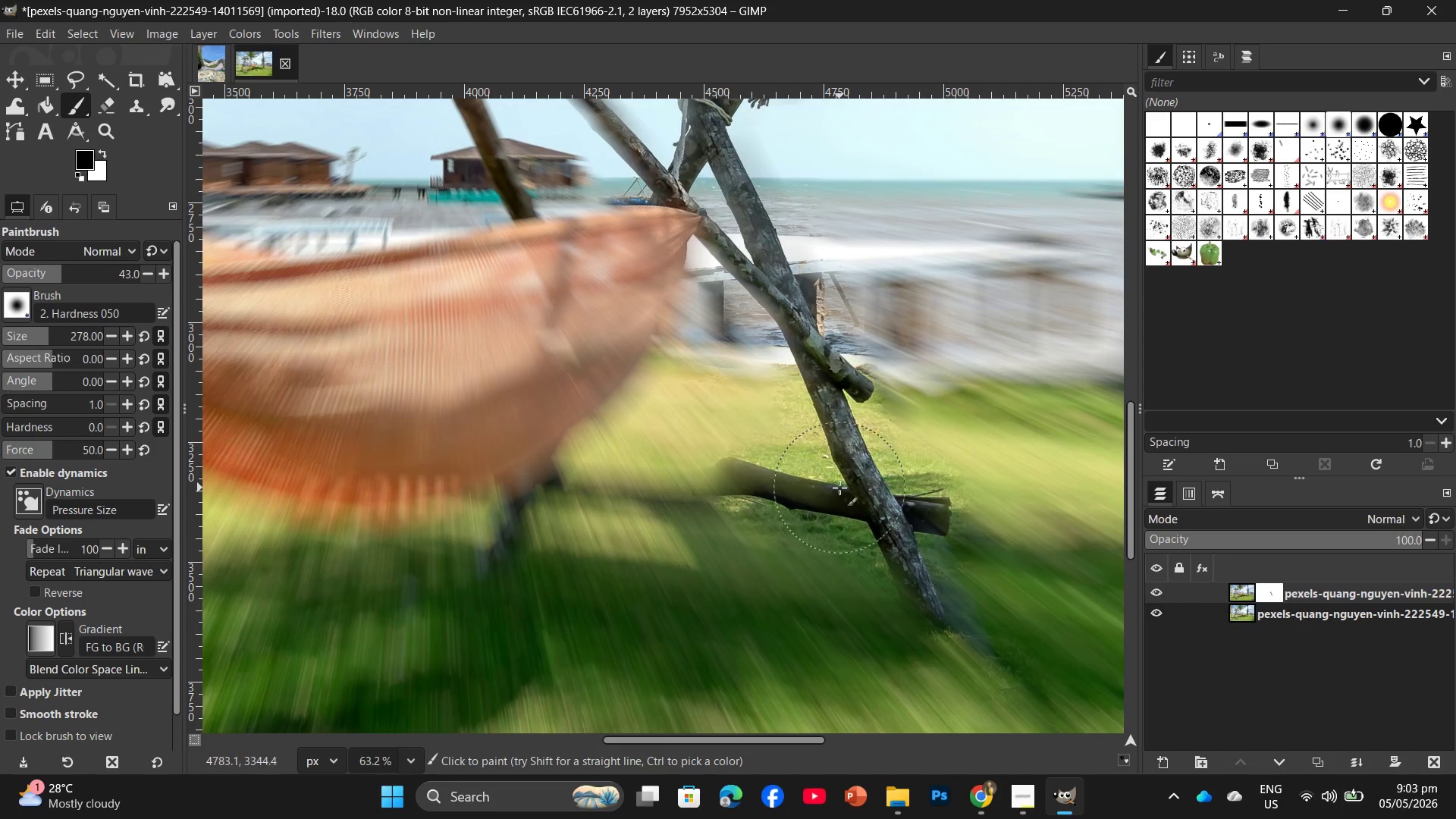 
left_click_drag(start_coordinate=[839, 488], to_coordinate=[758, 475])
 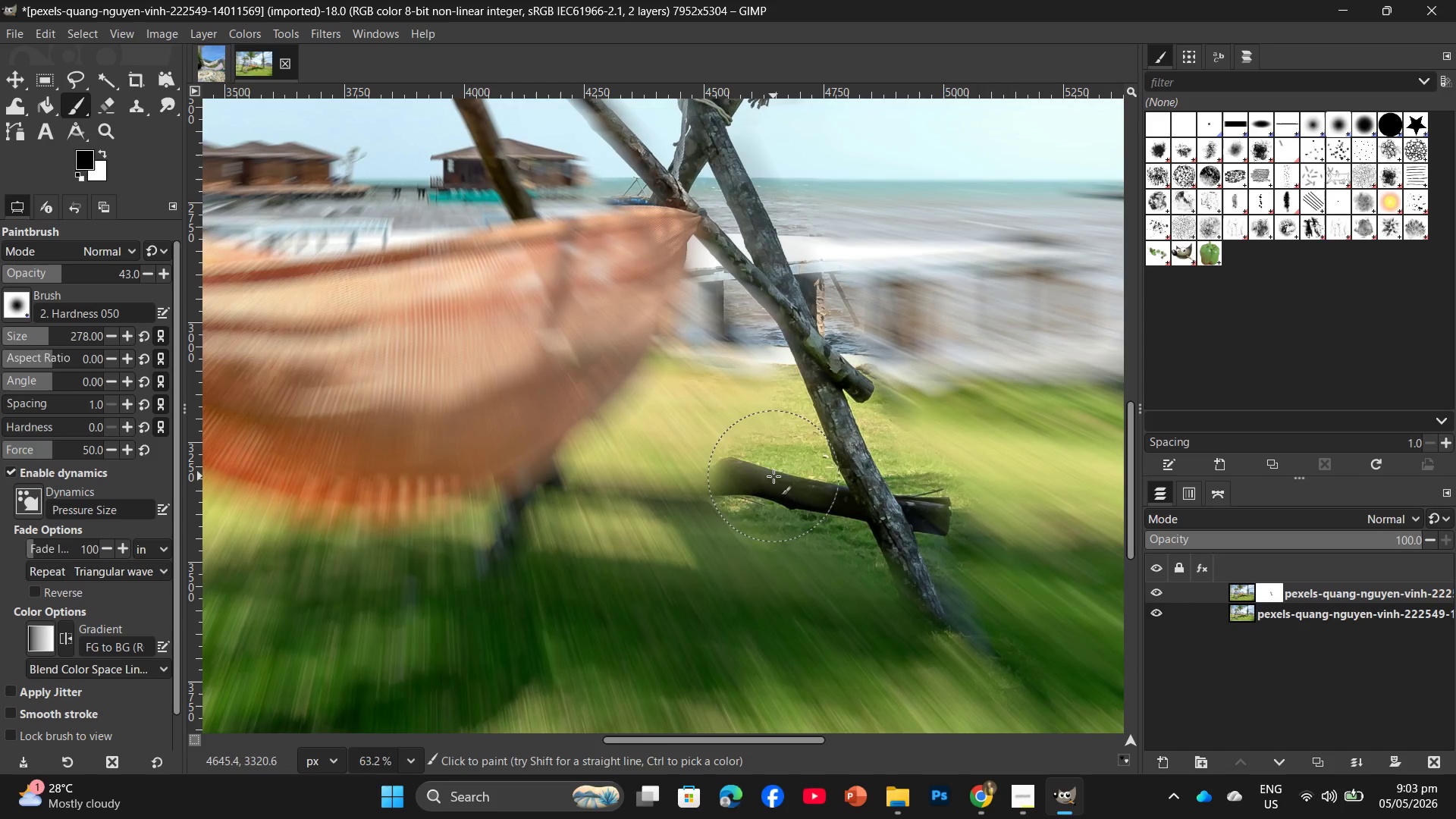 
left_click_drag(start_coordinate=[774, 476], to_coordinate=[736, 476])
 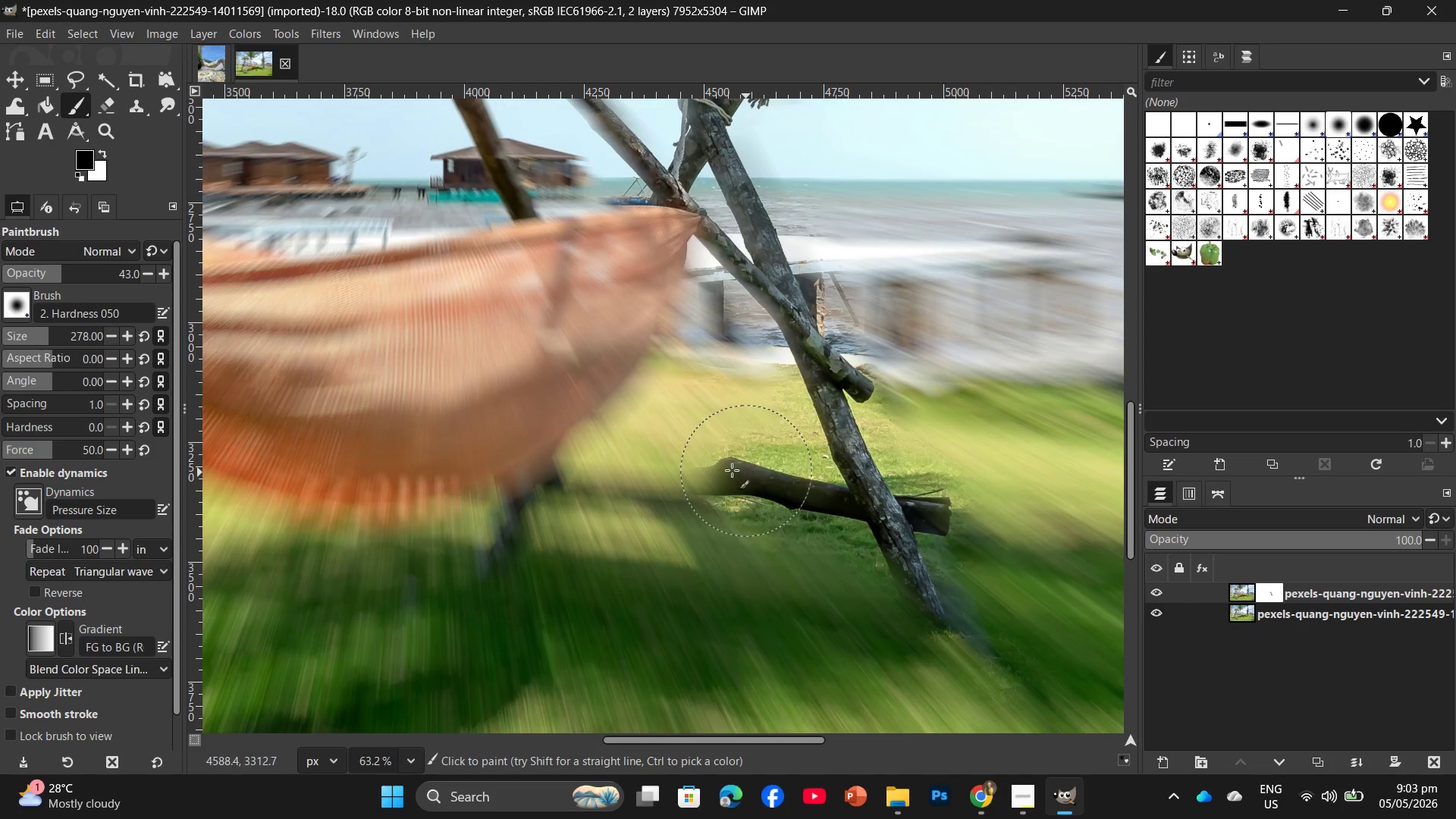 
left_click_drag(start_coordinate=[746, 471], to_coordinate=[702, 476])
 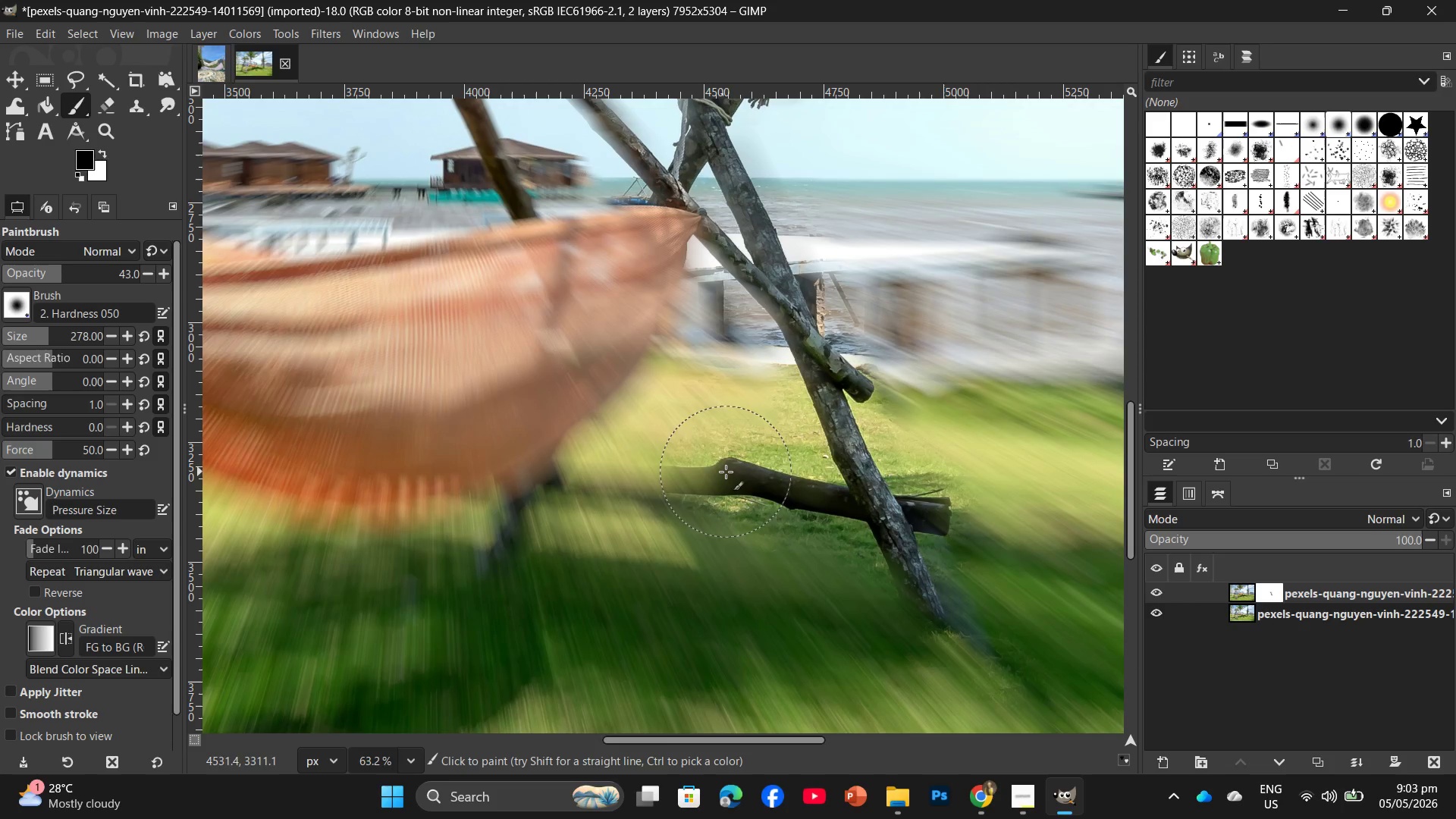 
left_click_drag(start_coordinate=[726, 472], to_coordinate=[622, 472])
 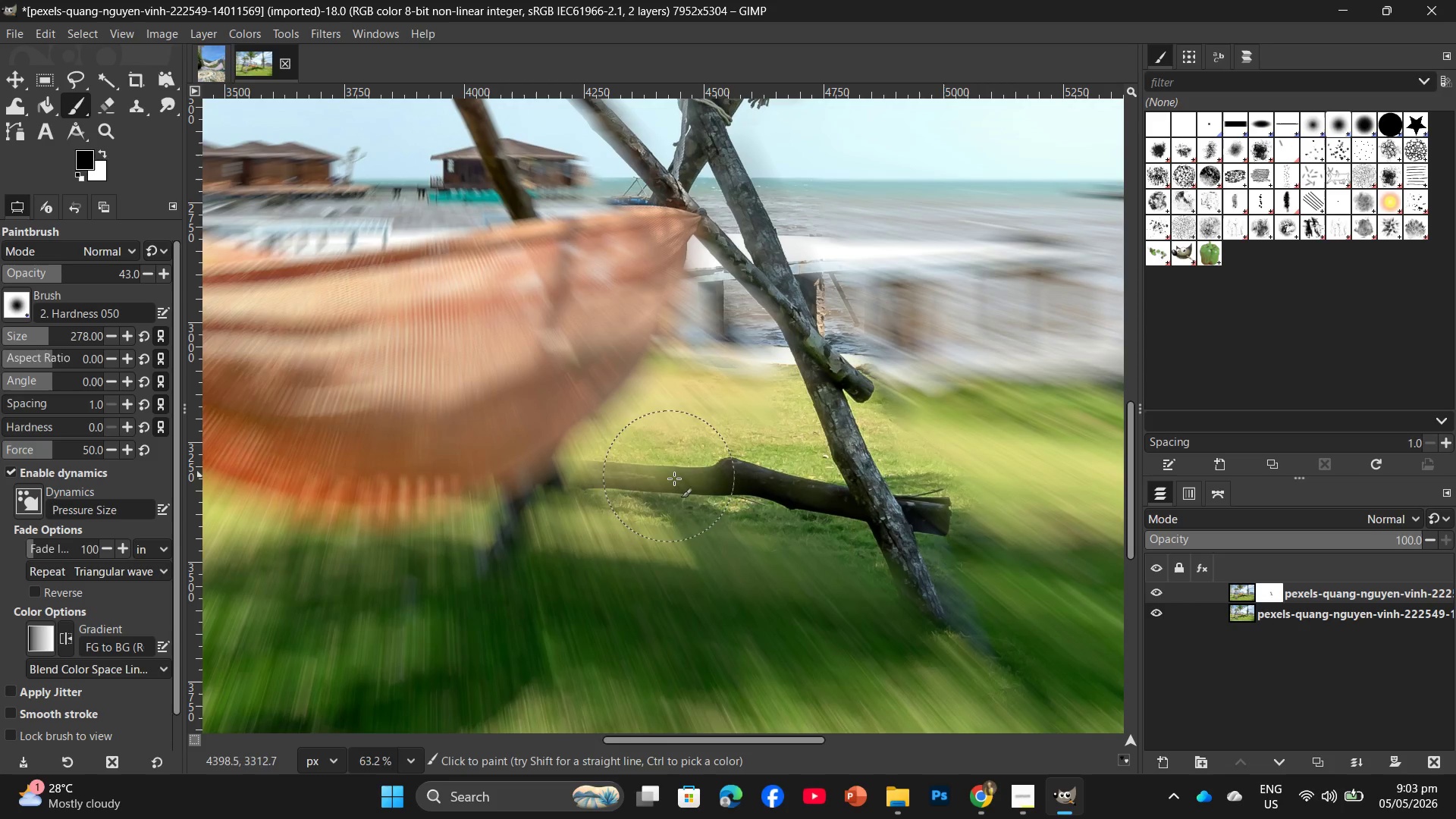 
left_click_drag(start_coordinate=[674, 479], to_coordinate=[566, 466])
 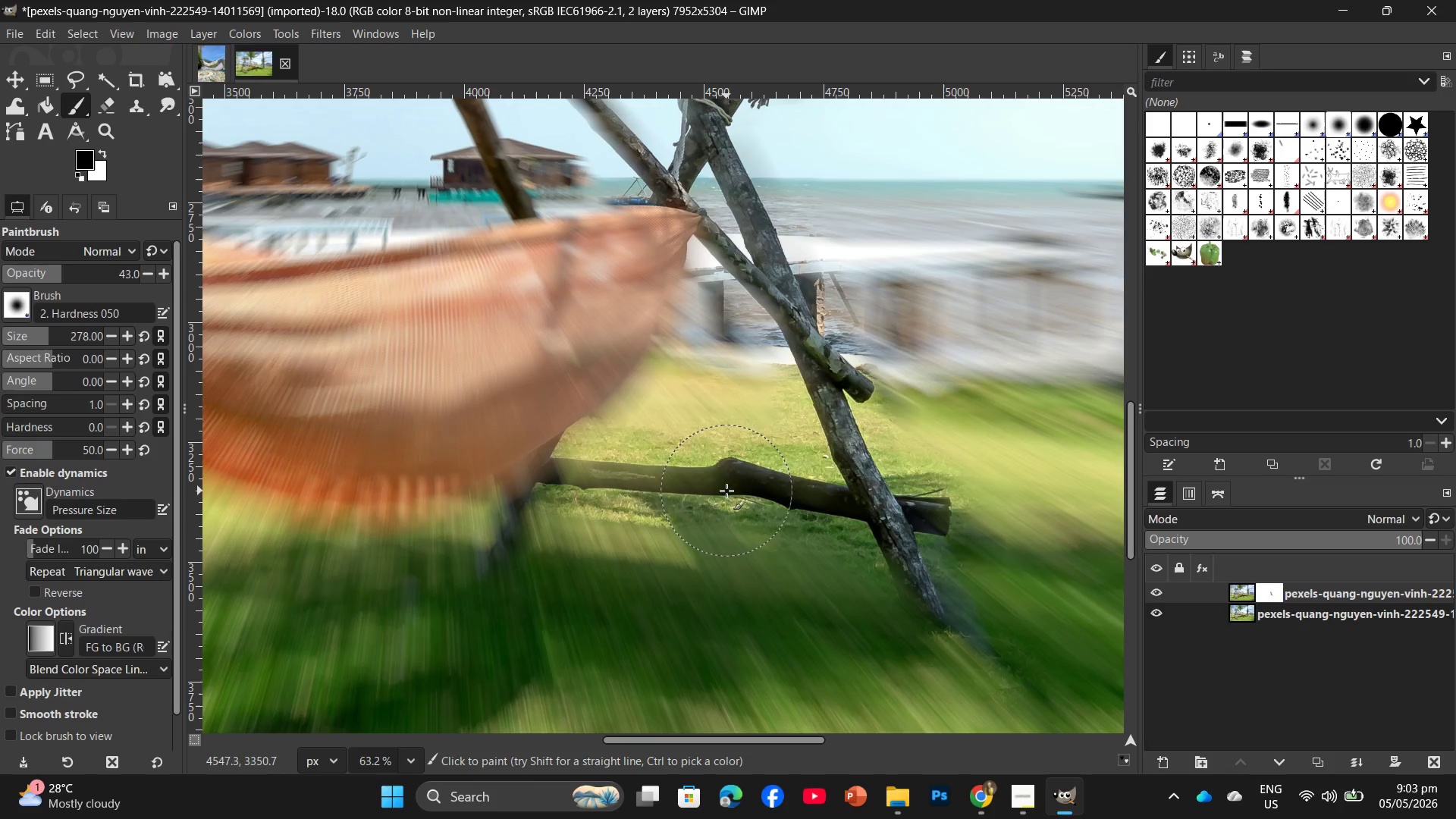 
left_click_drag(start_coordinate=[726, 491], to_coordinate=[601, 468])
 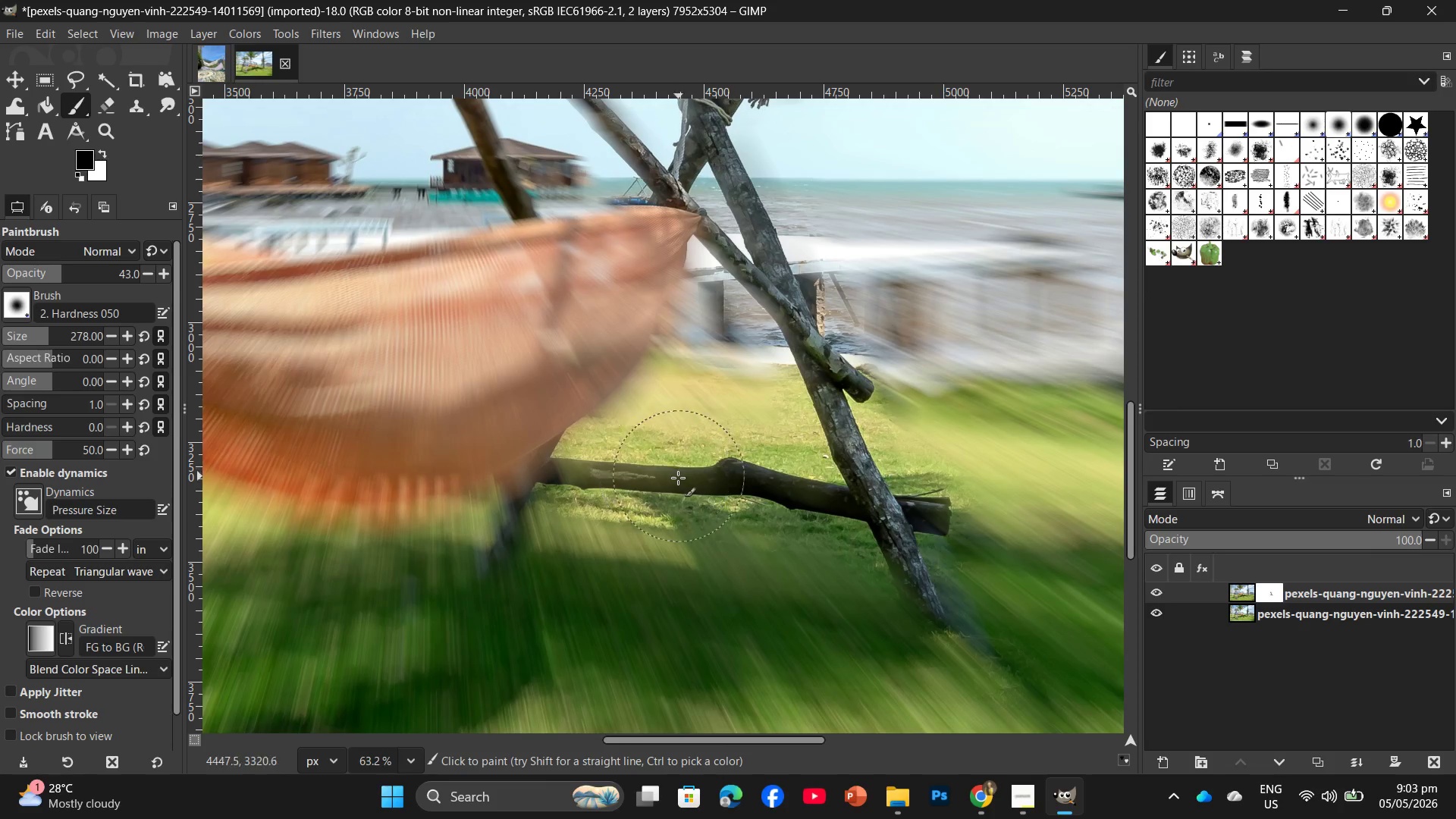 
left_click_drag(start_coordinate=[677, 478], to_coordinate=[548, 477])
 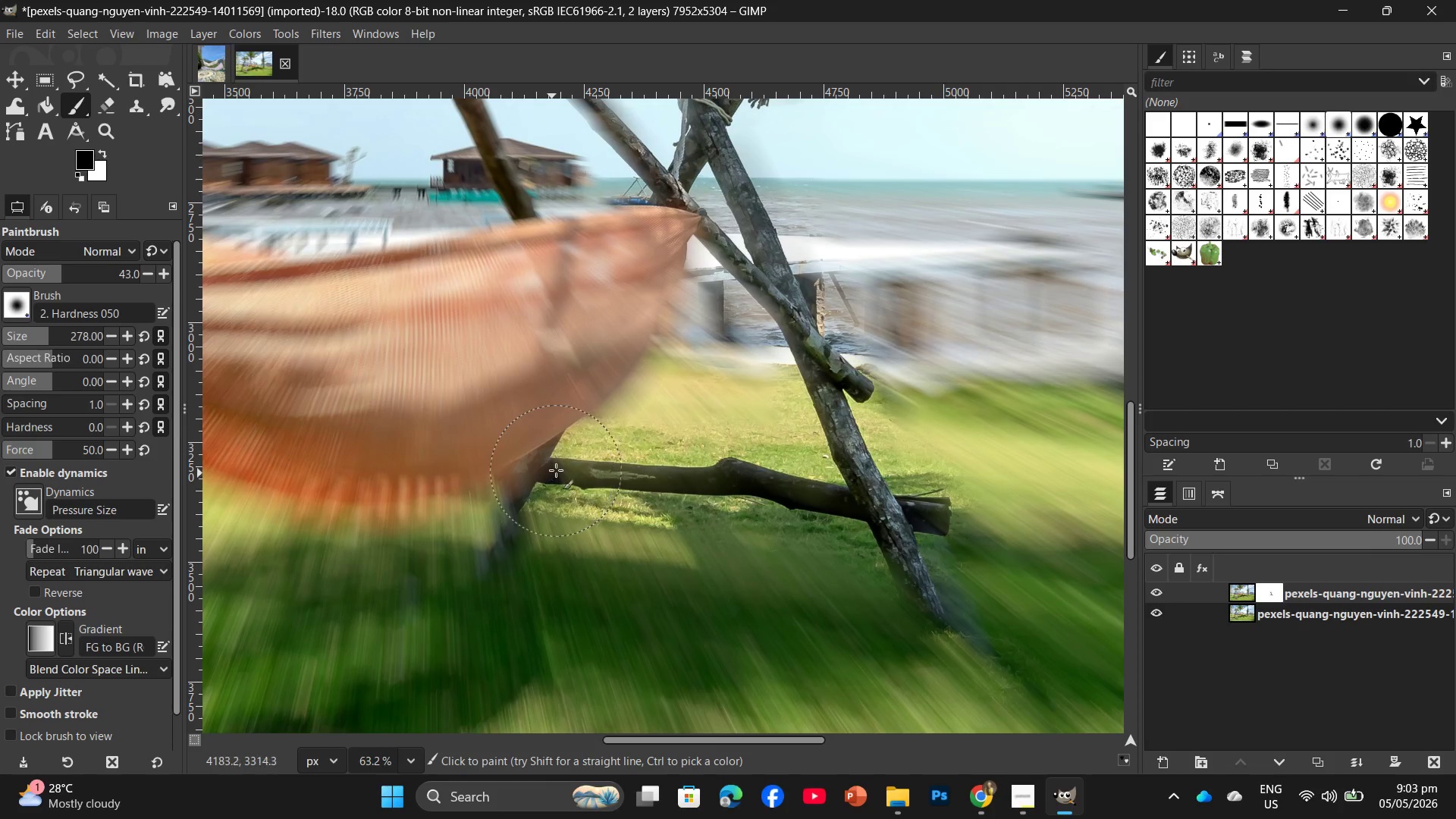 
left_click_drag(start_coordinate=[556, 470], to_coordinate=[500, 516])
 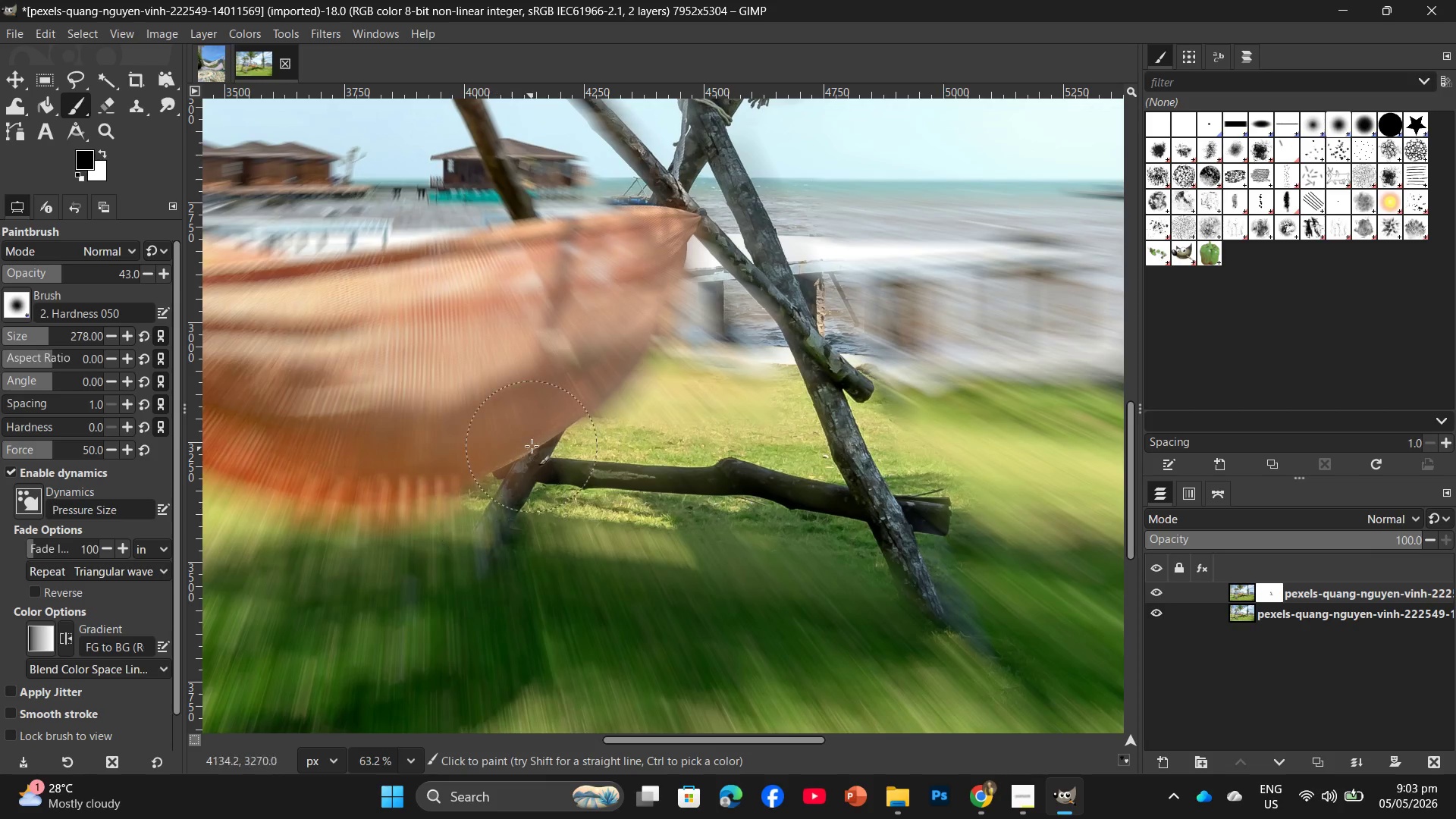 
left_click_drag(start_coordinate=[532, 446], to_coordinate=[468, 559])
 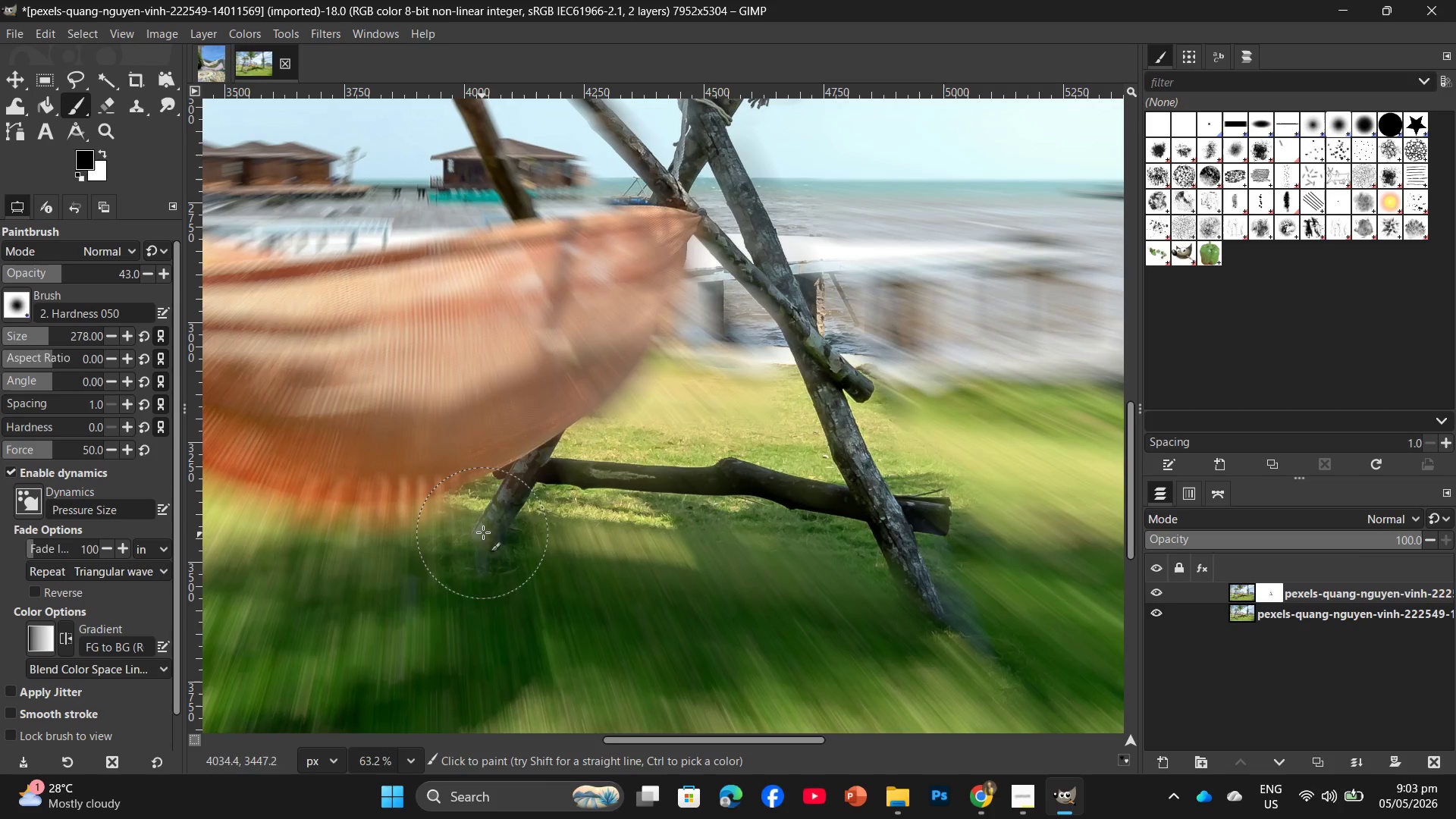 
left_click_drag(start_coordinate=[483, 532], to_coordinate=[469, 576])
 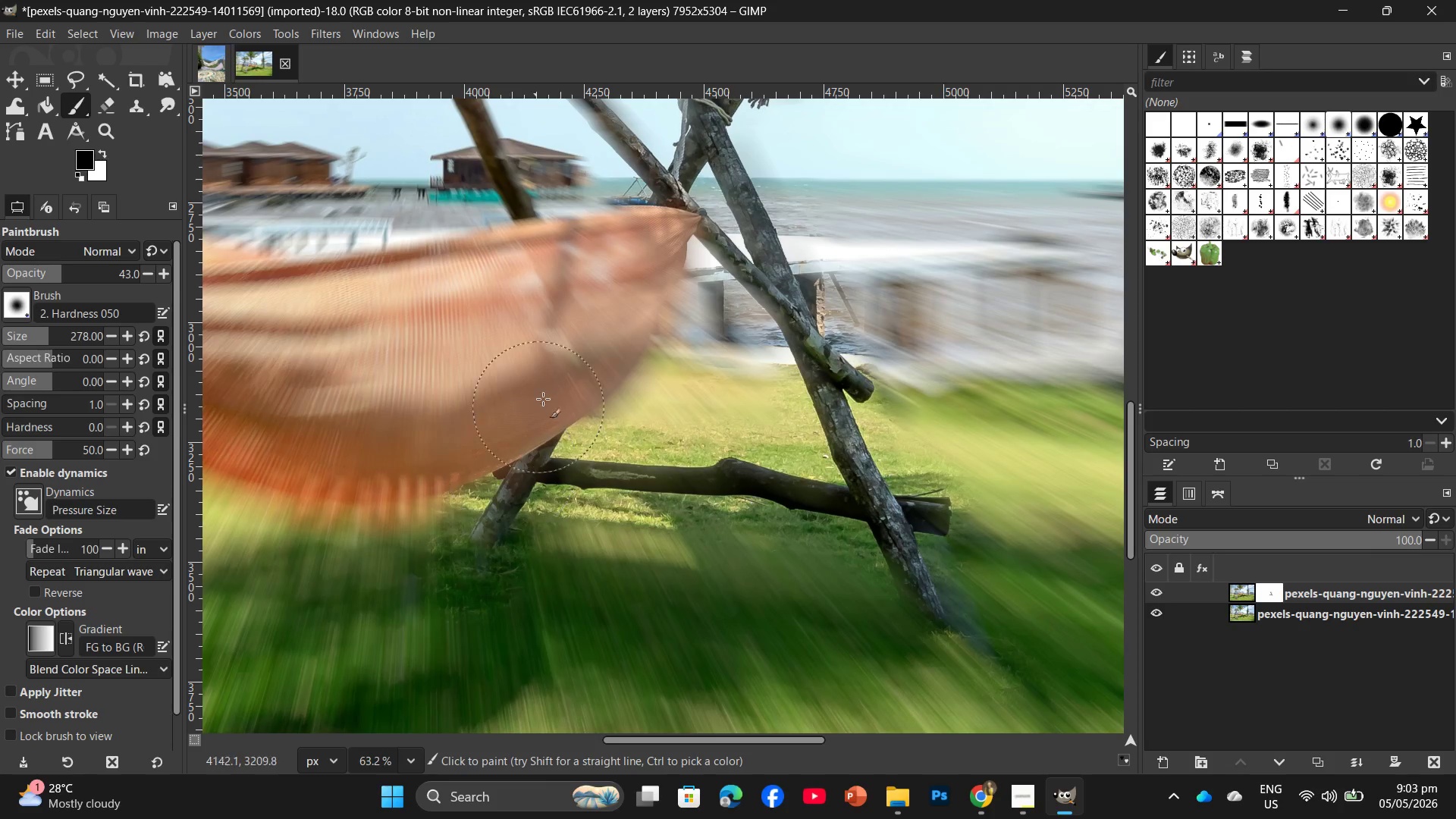 
left_click_drag(start_coordinate=[568, 337], to_coordinate=[563, 324])
 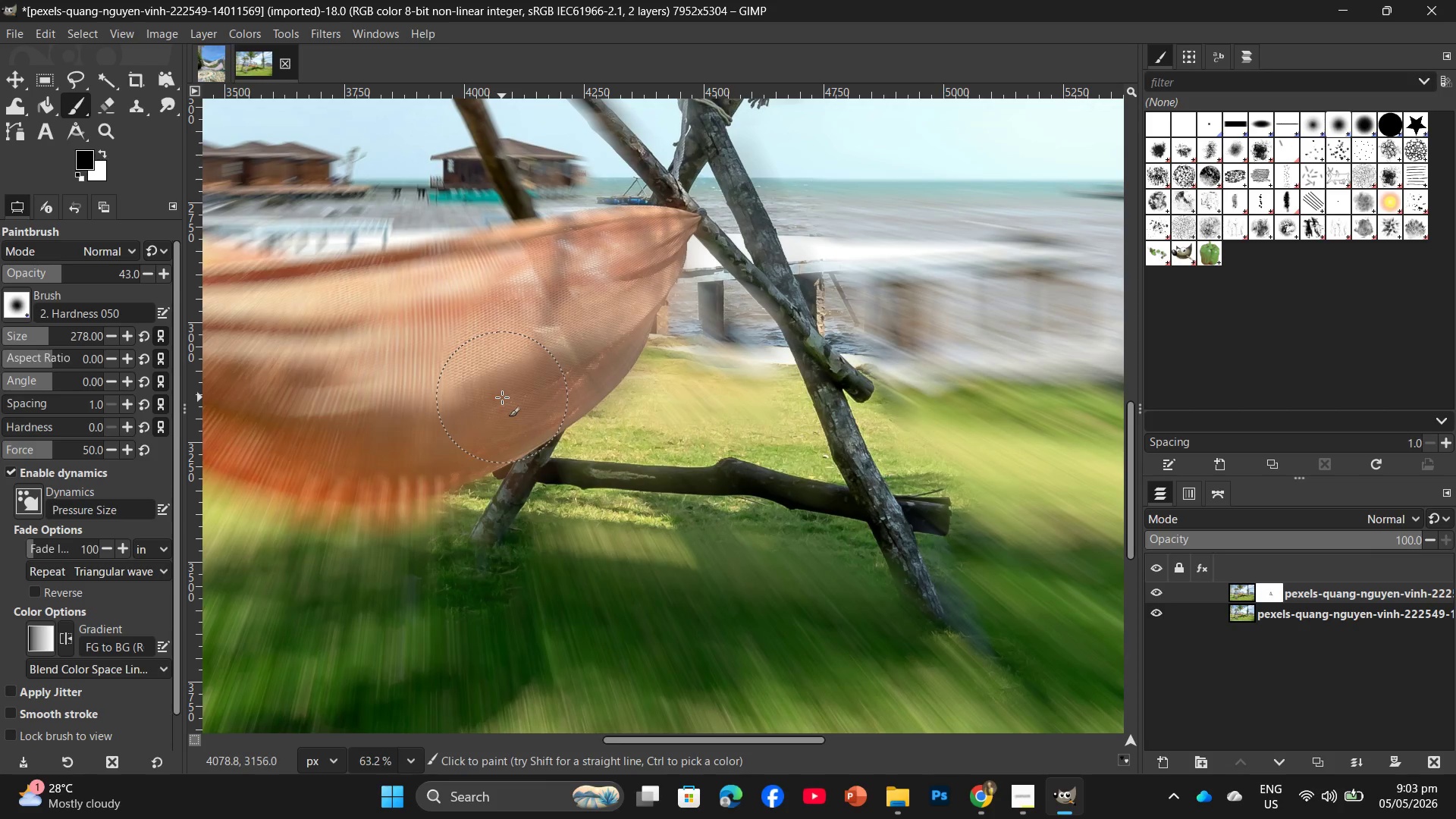 
hold_key(key=ControlLeft, duration=0.56)
left_click_drag(start_coordinate=[502, 397], to_coordinate=[705, 486])
 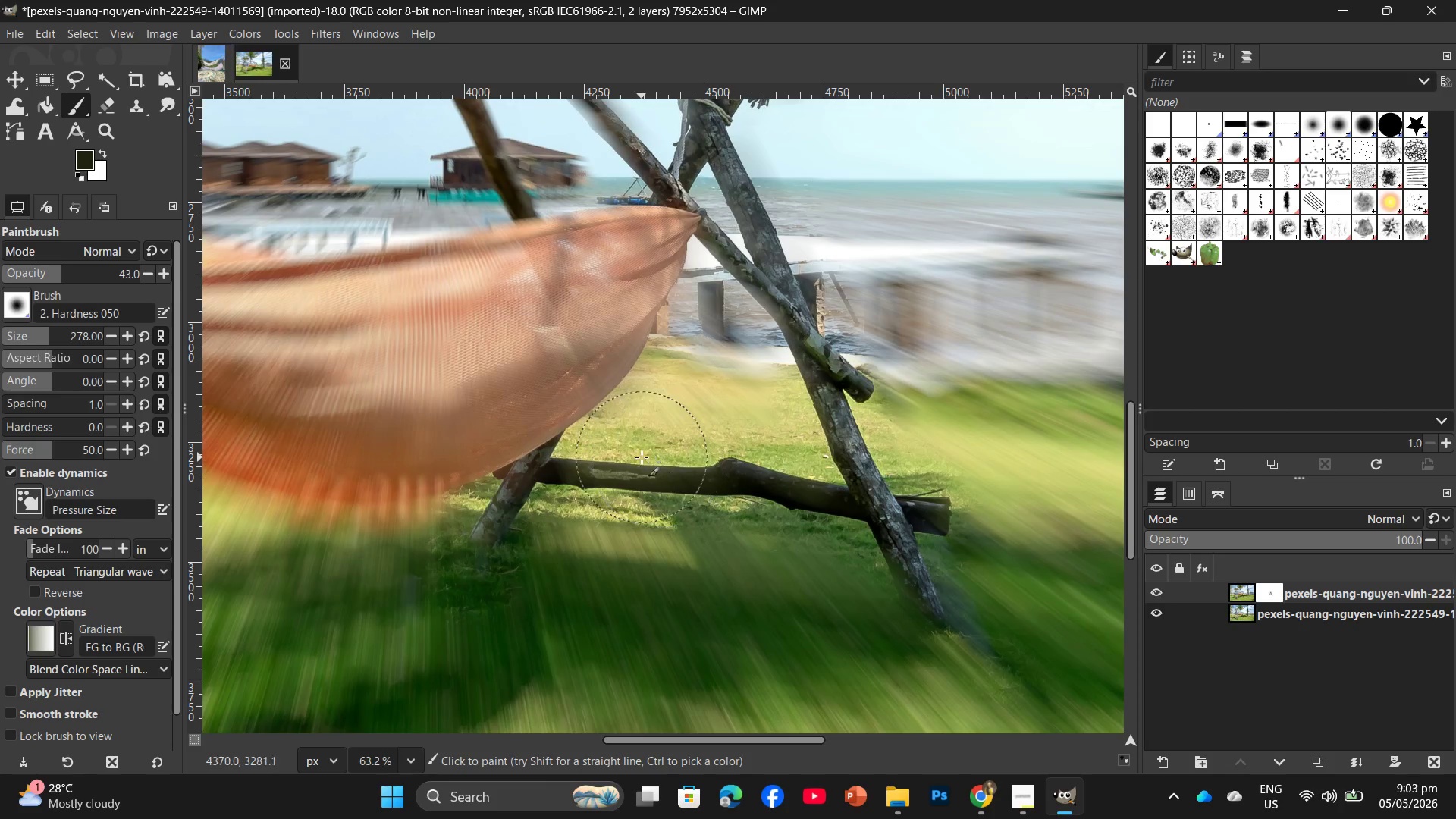 
hold_key(key=Space, duration=1.45)
 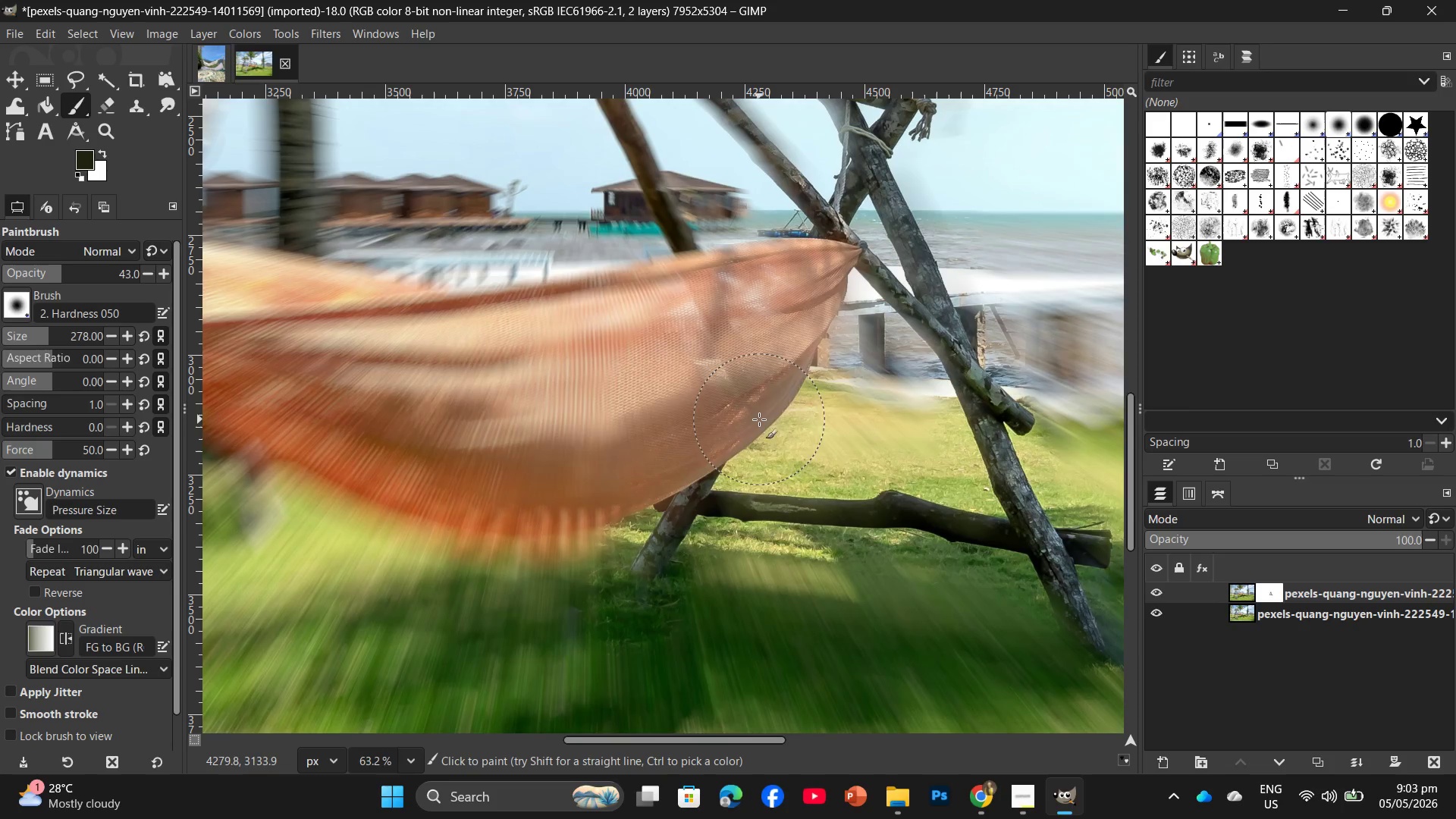 
left_click_drag(start_coordinate=[642, 457], to_coordinate=[798, 627])
 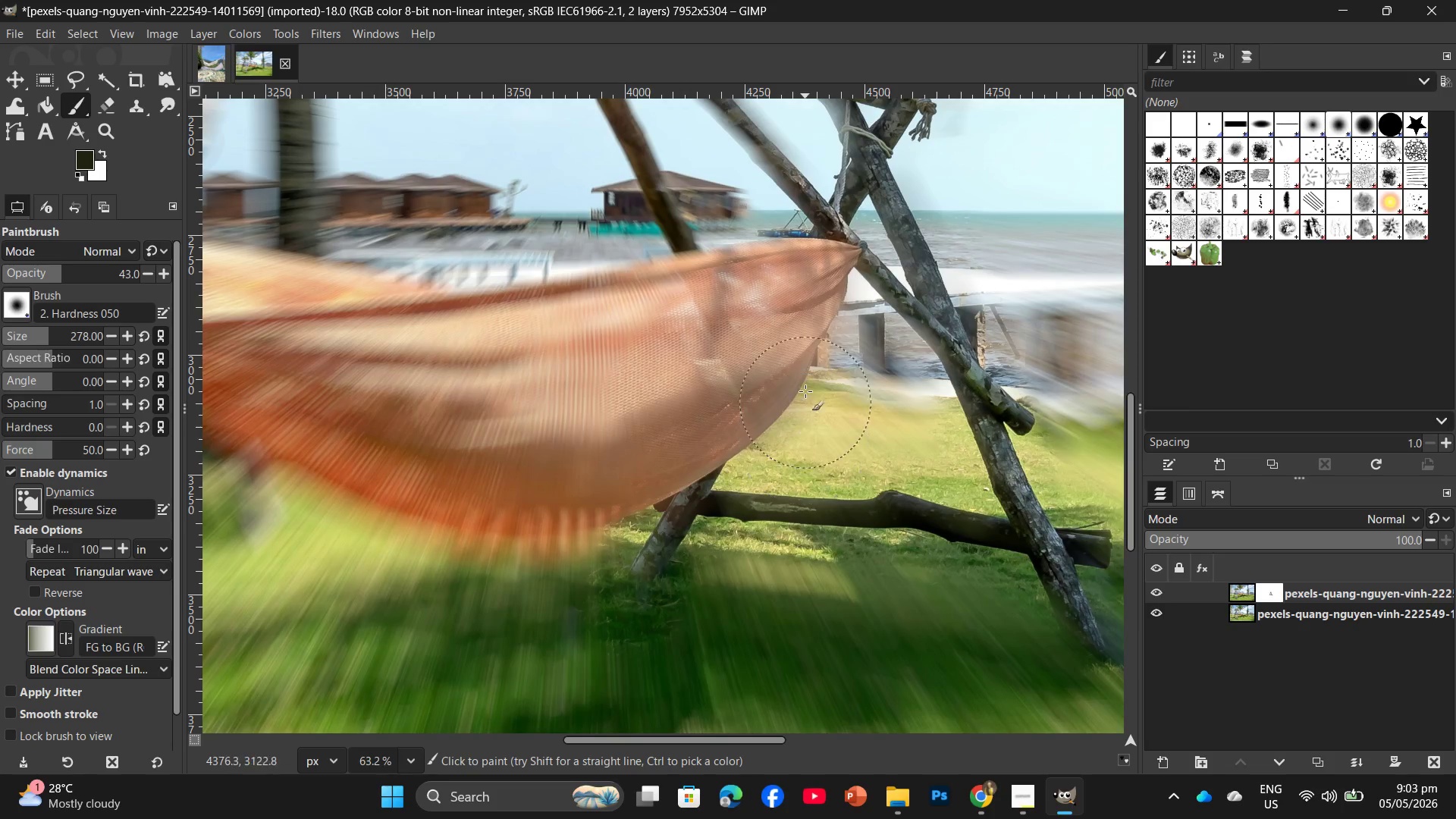 
left_click_drag(start_coordinate=[781, 373], to_coordinate=[759, 419])
 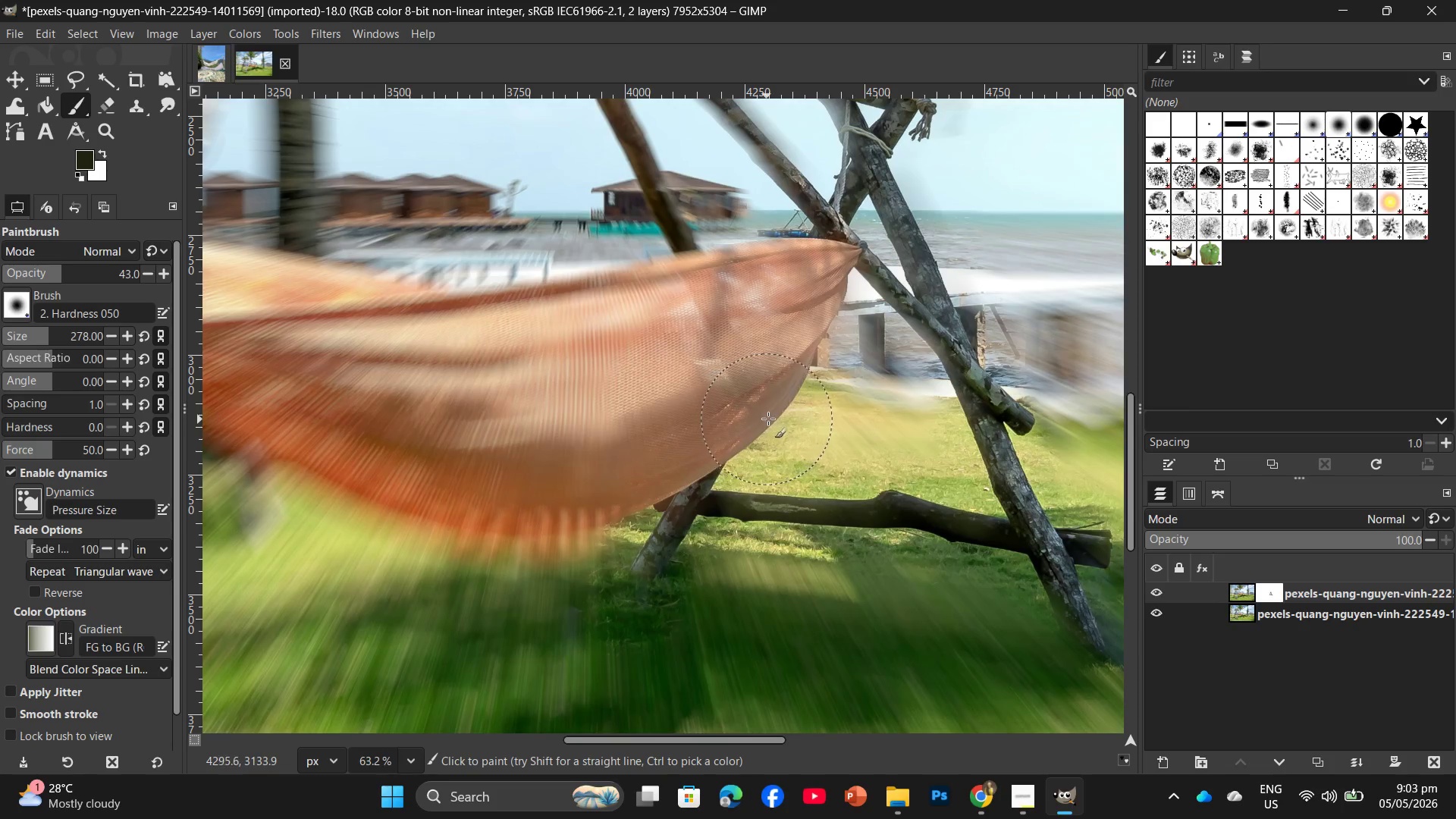 
hold_key(key=Space, duration=0.64)
 